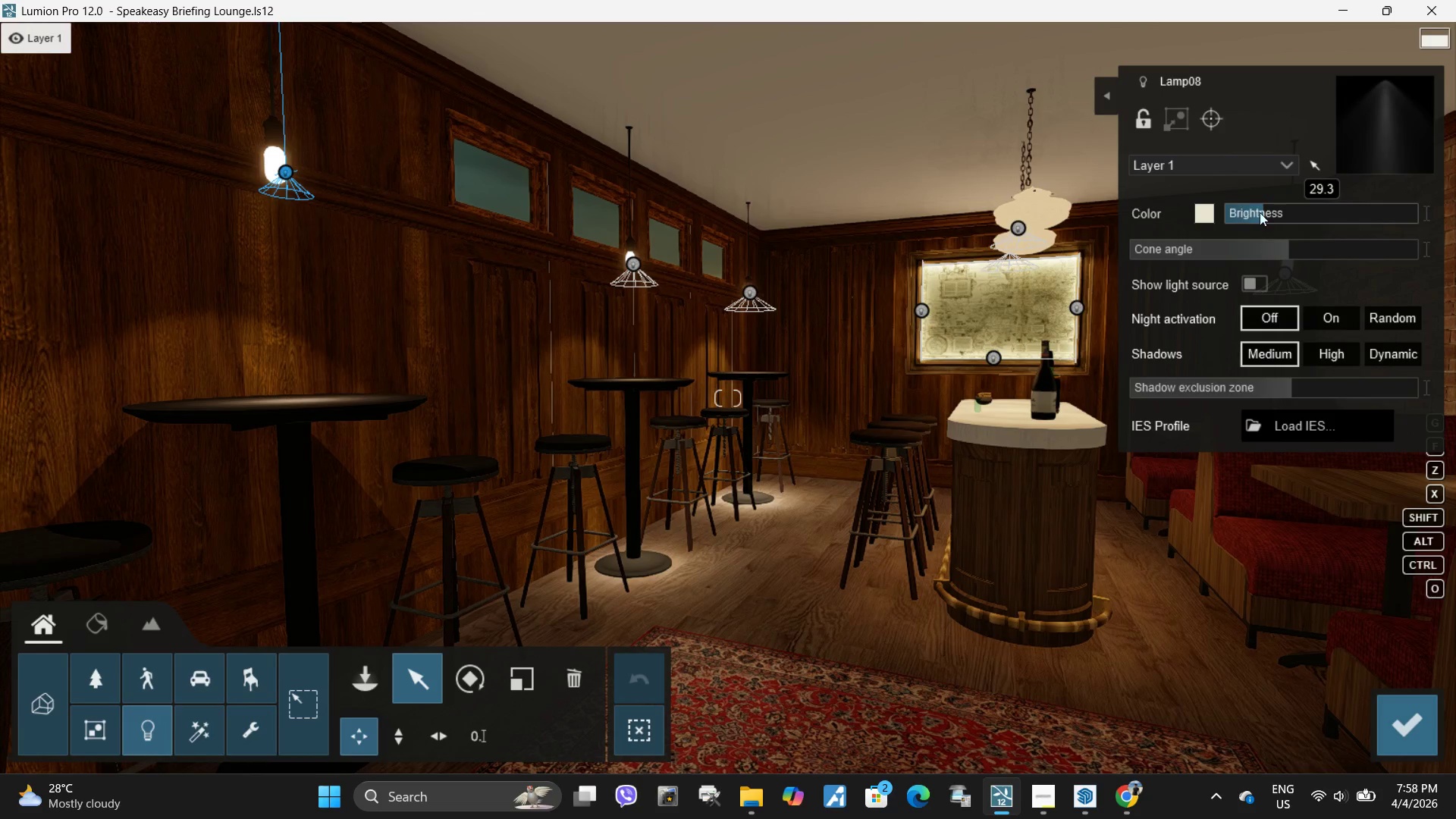 
left_click_drag(start_coordinate=[1266, 212], to_coordinate=[1268, 218])
 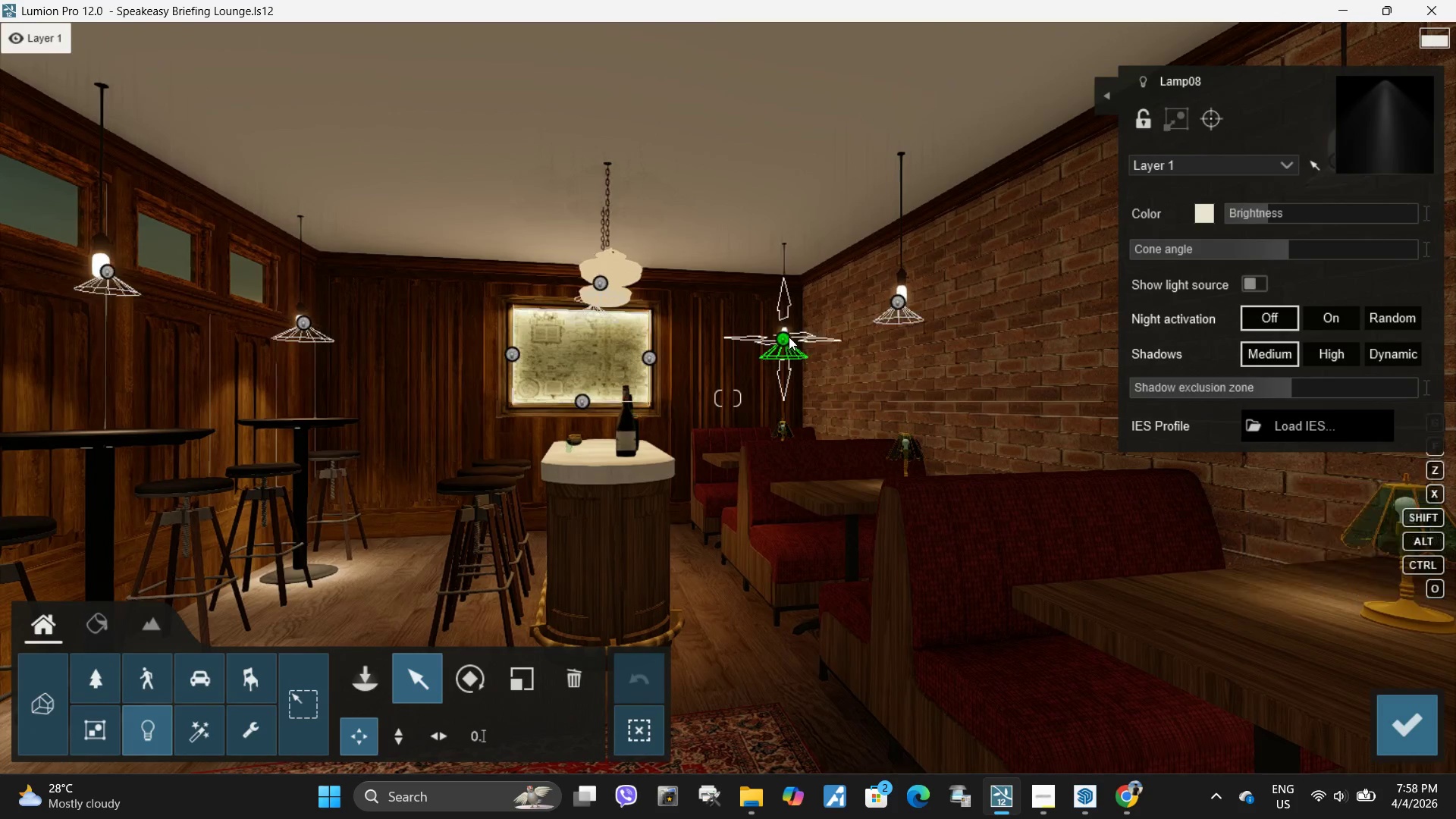 
left_click([783, 336])
 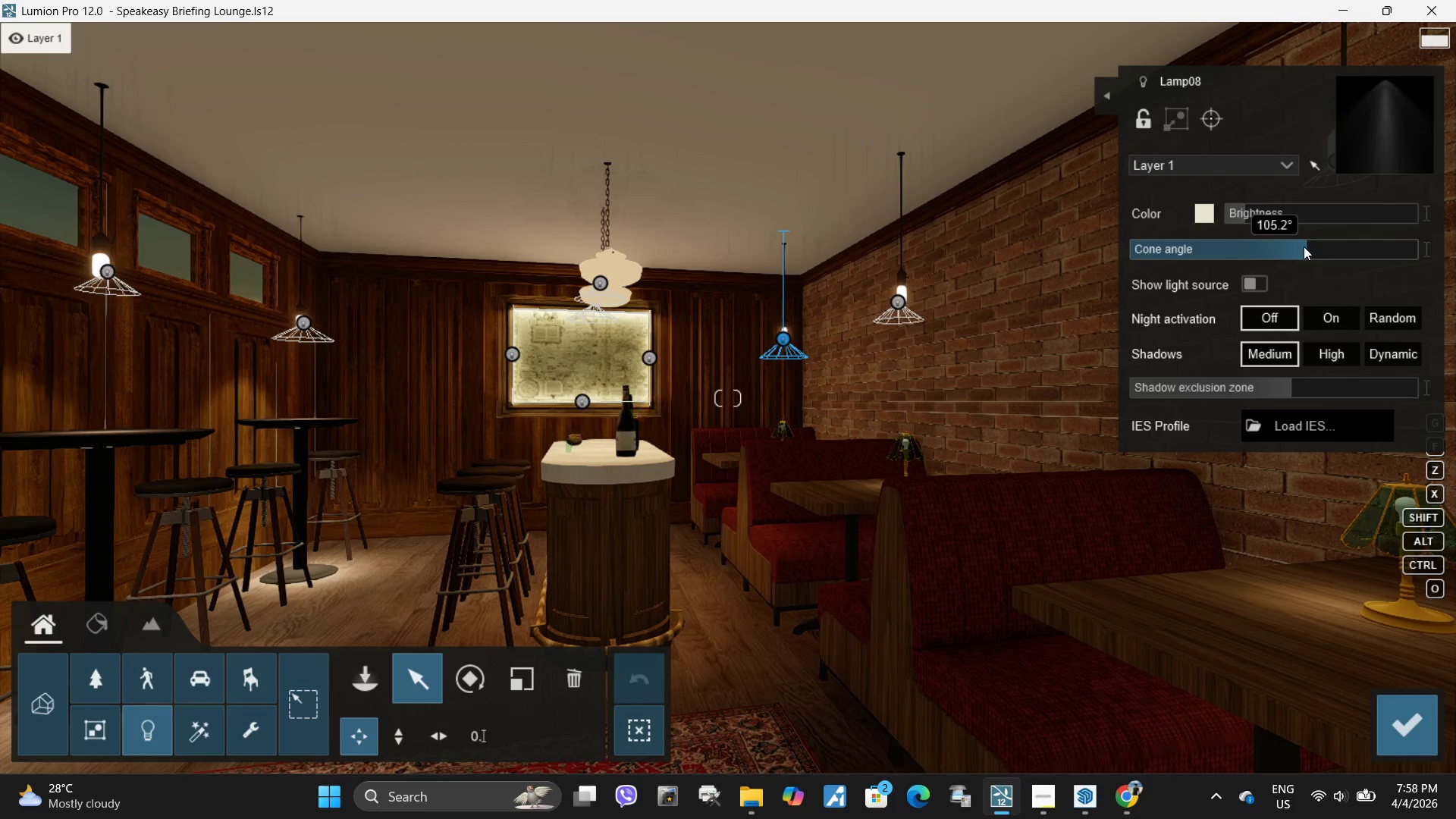 
left_click_drag(start_coordinate=[1283, 210], to_coordinate=[1277, 215])
 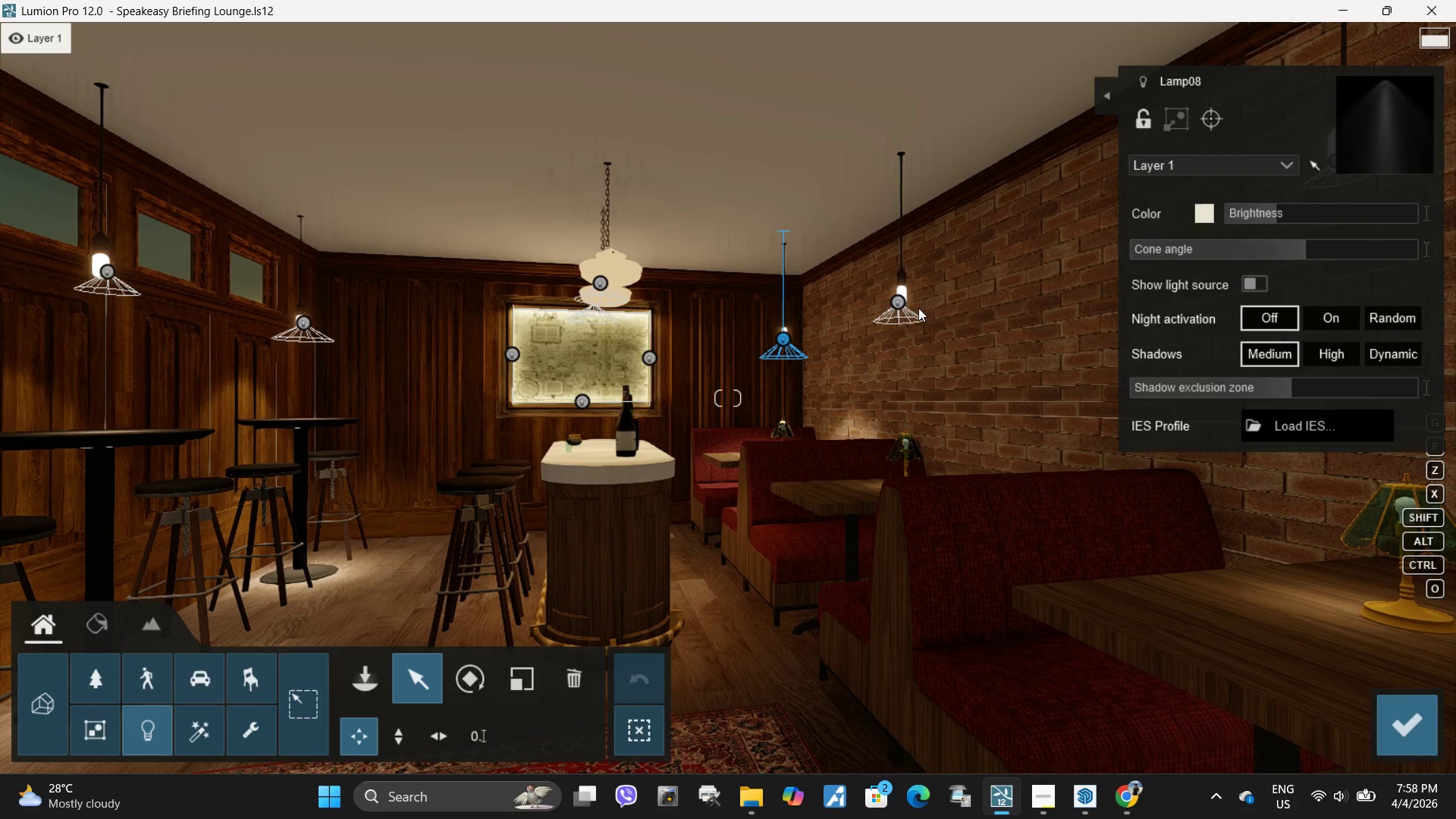 
left_click([901, 300])
 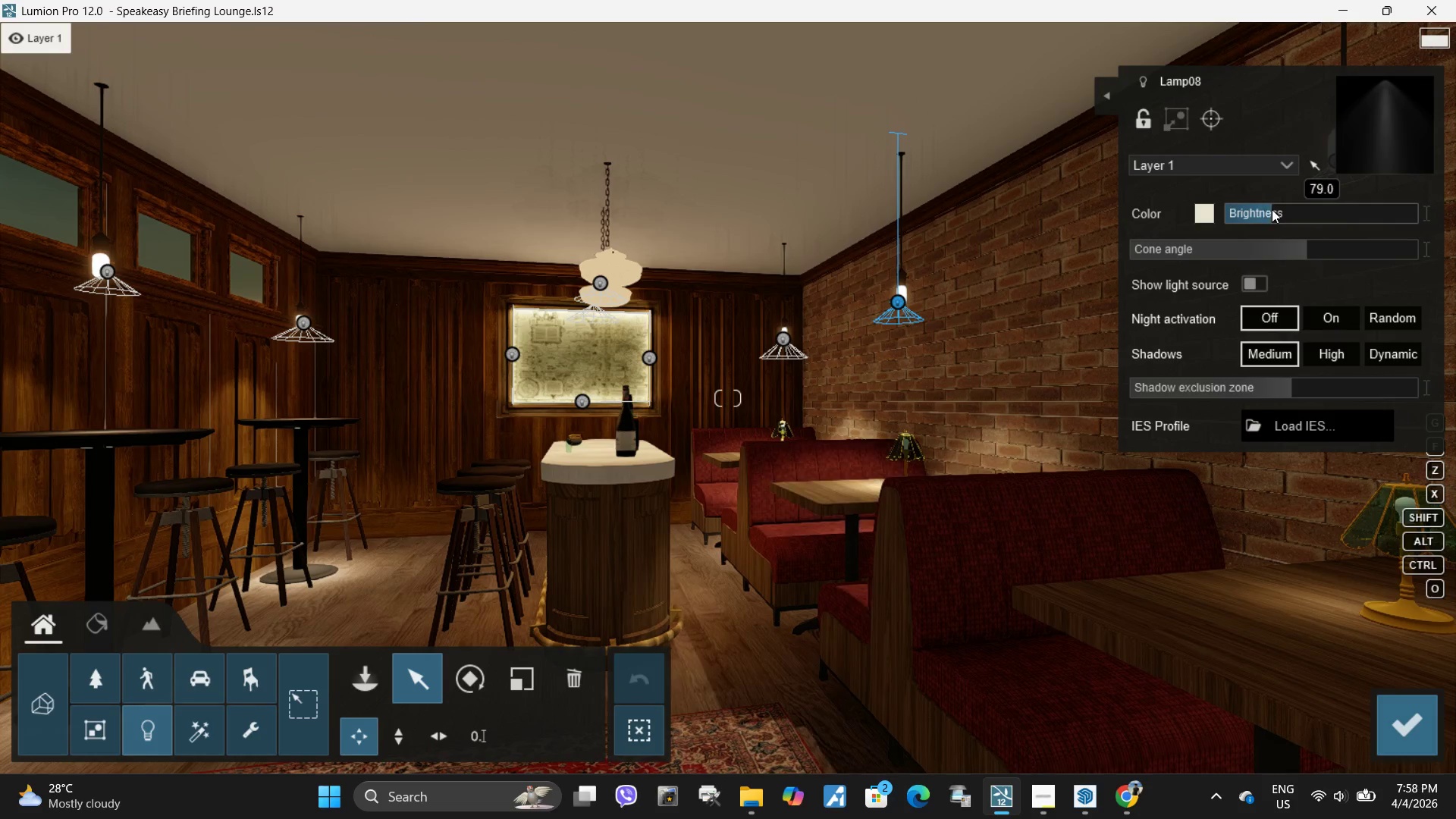 
left_click([1271, 209])
 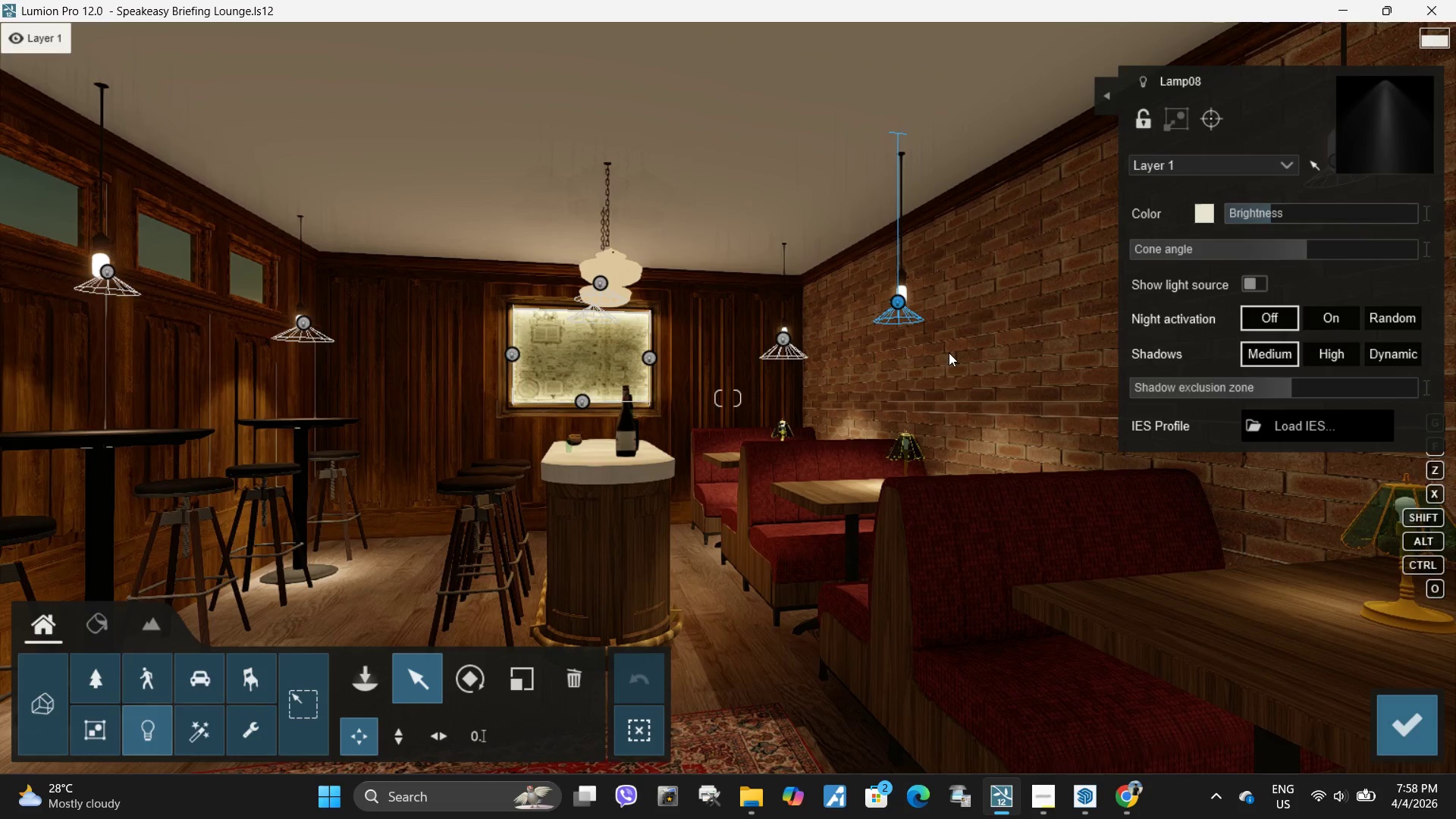 
type(asaw)
 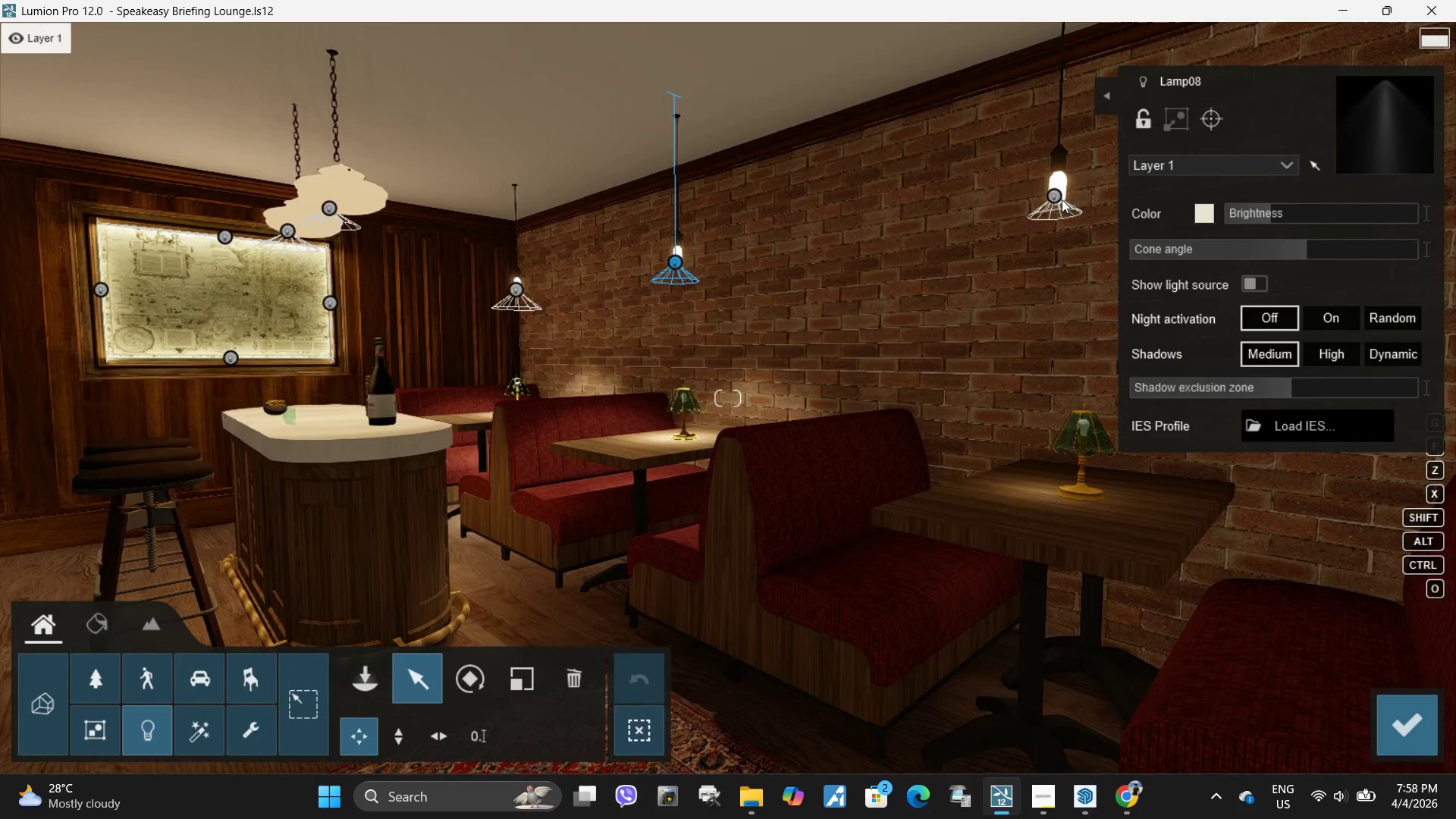 
left_click([1051, 196])
 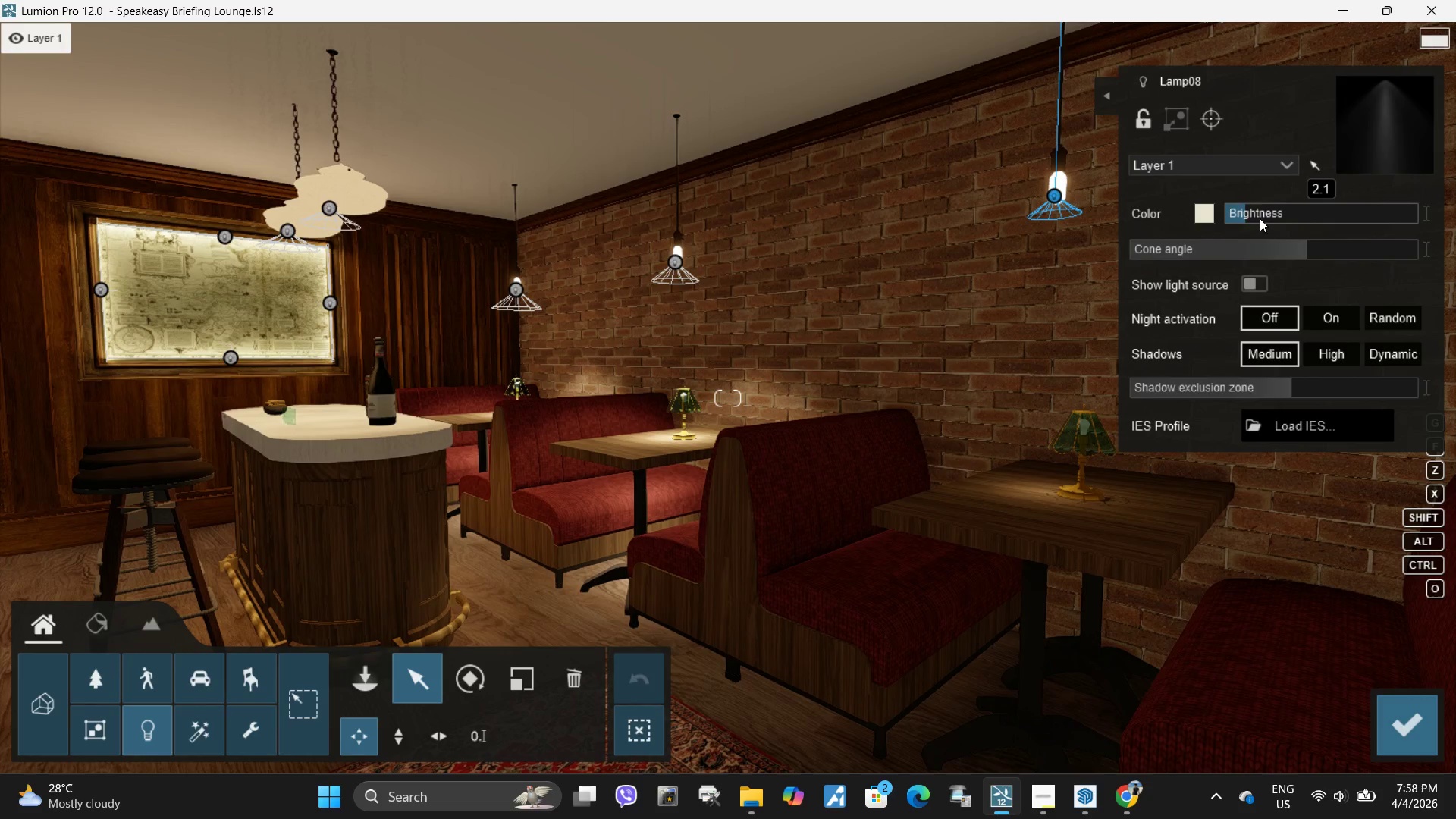 
left_click_drag(start_coordinate=[1259, 209], to_coordinate=[1261, 212])
 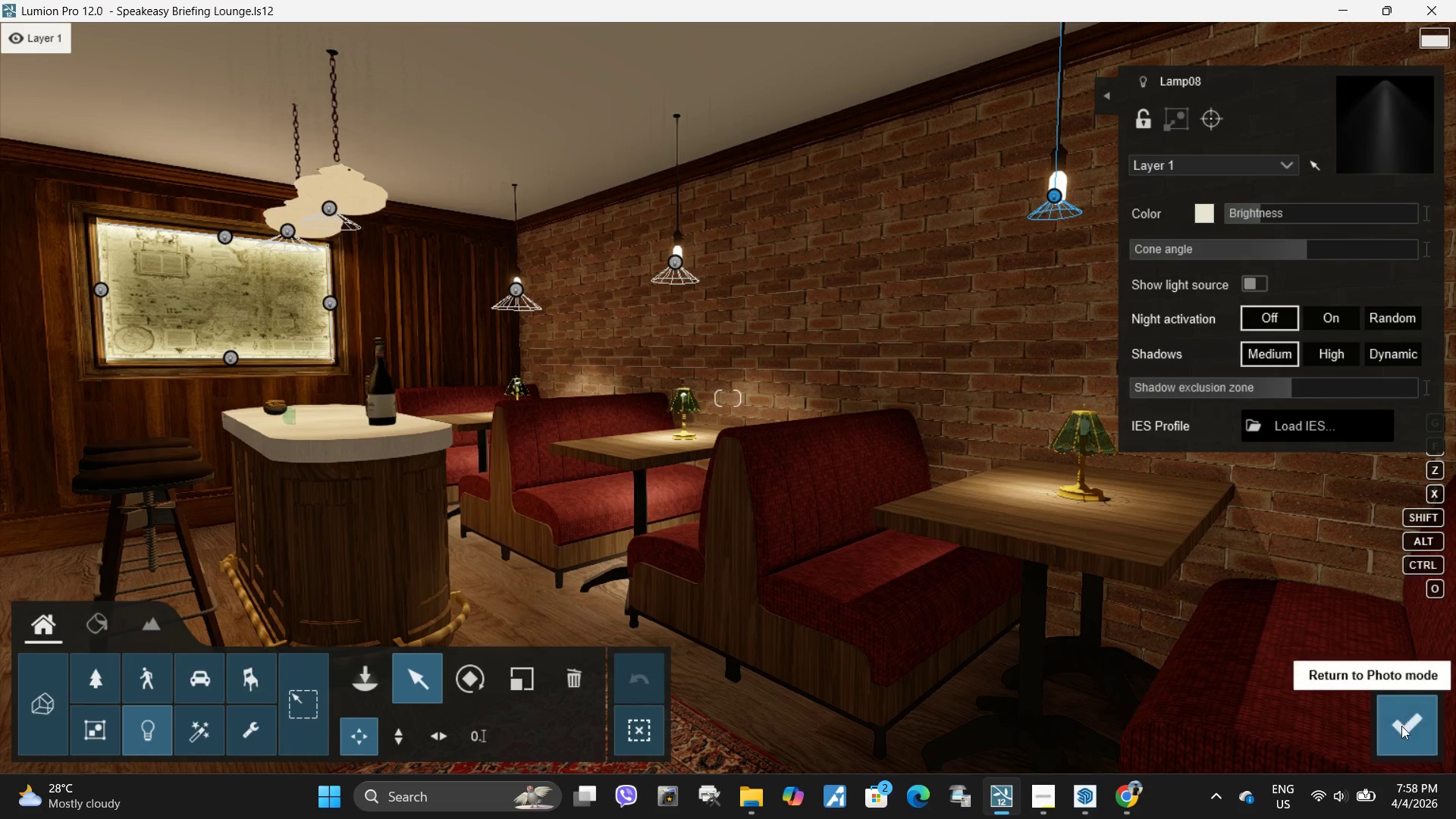 
left_click([1408, 726])
 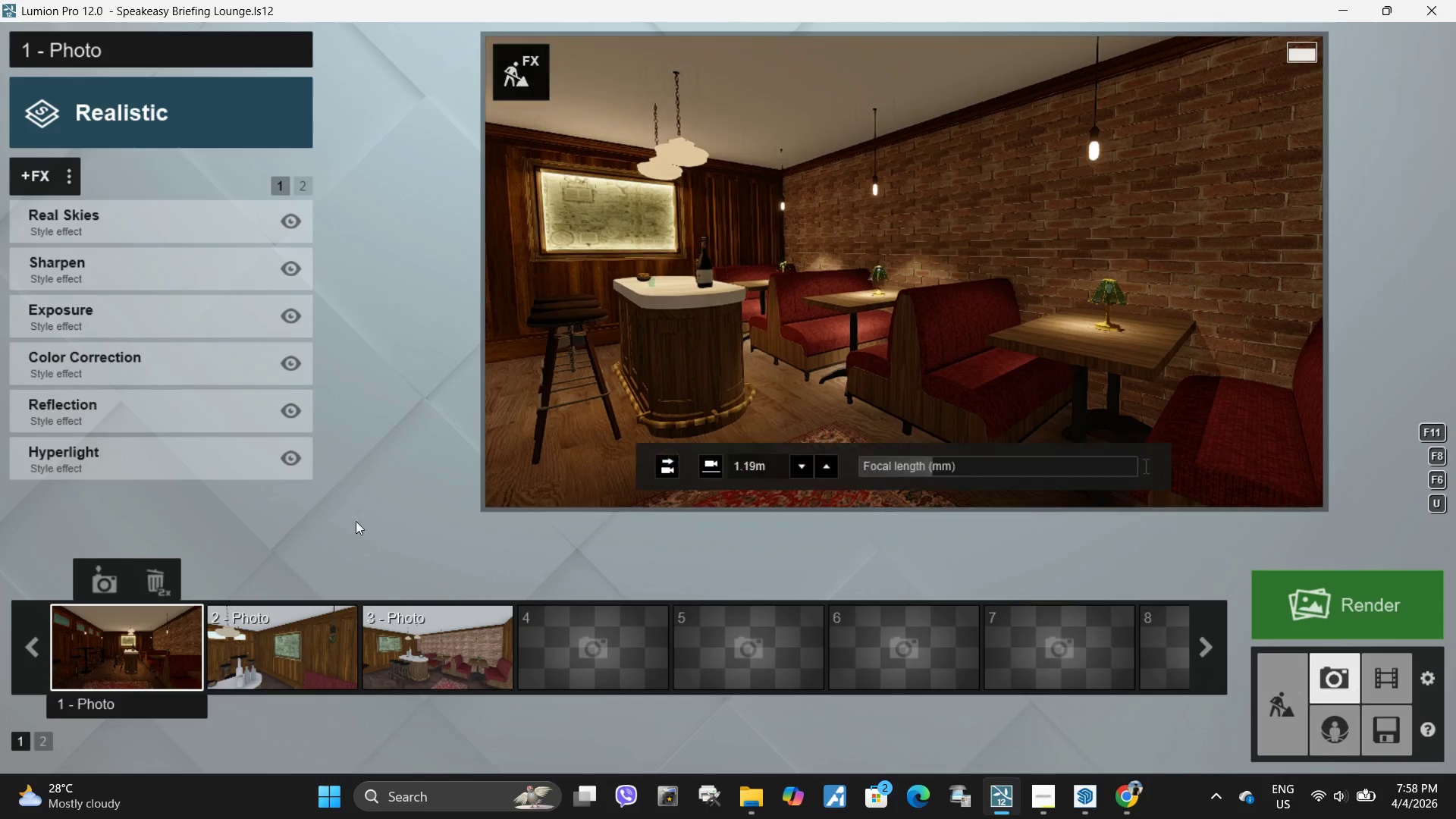 
left_click([140, 650])
 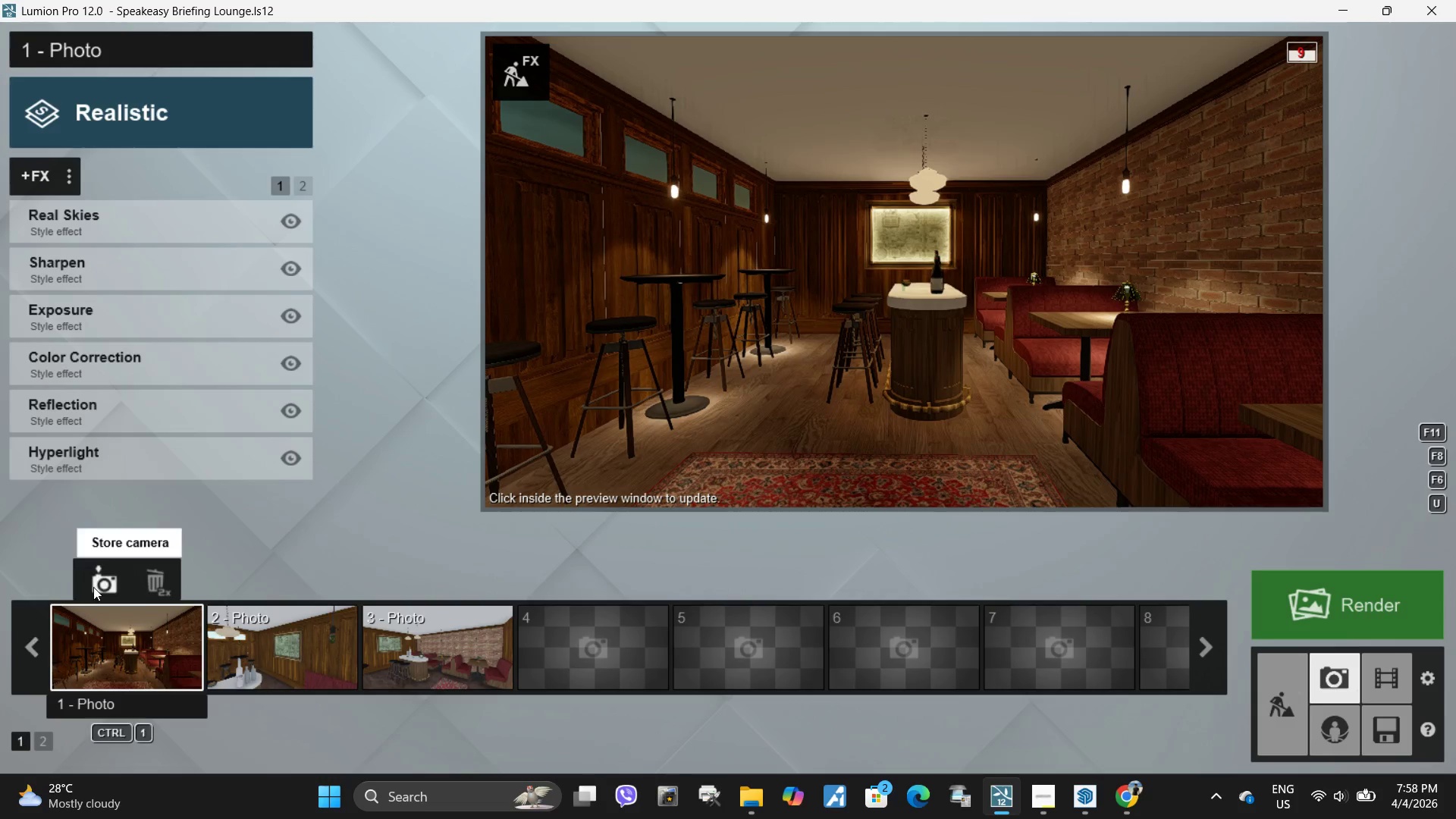 
left_click([831, 386])
 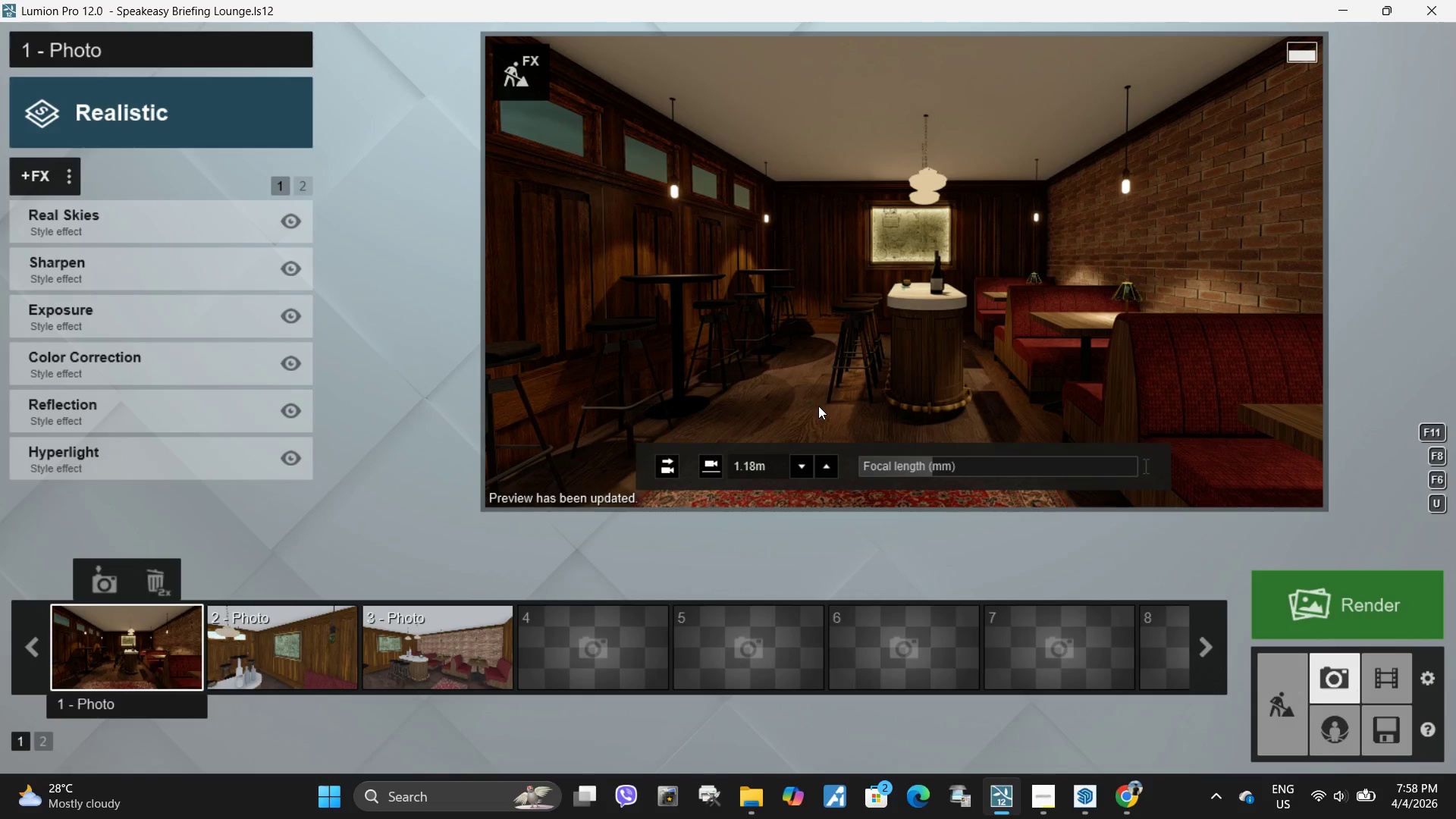 
left_click([108, 576])
 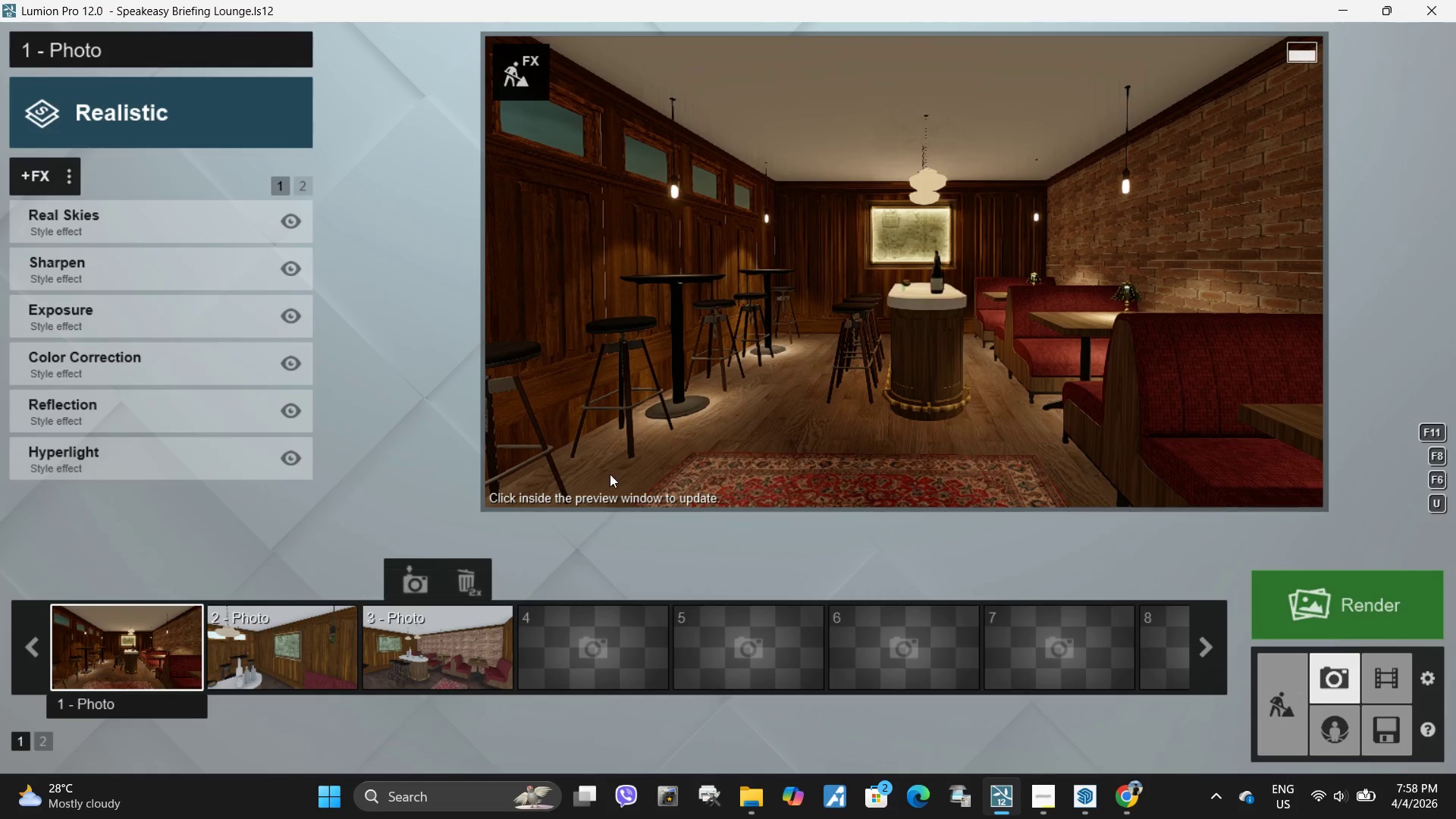 
left_click([806, 400])
 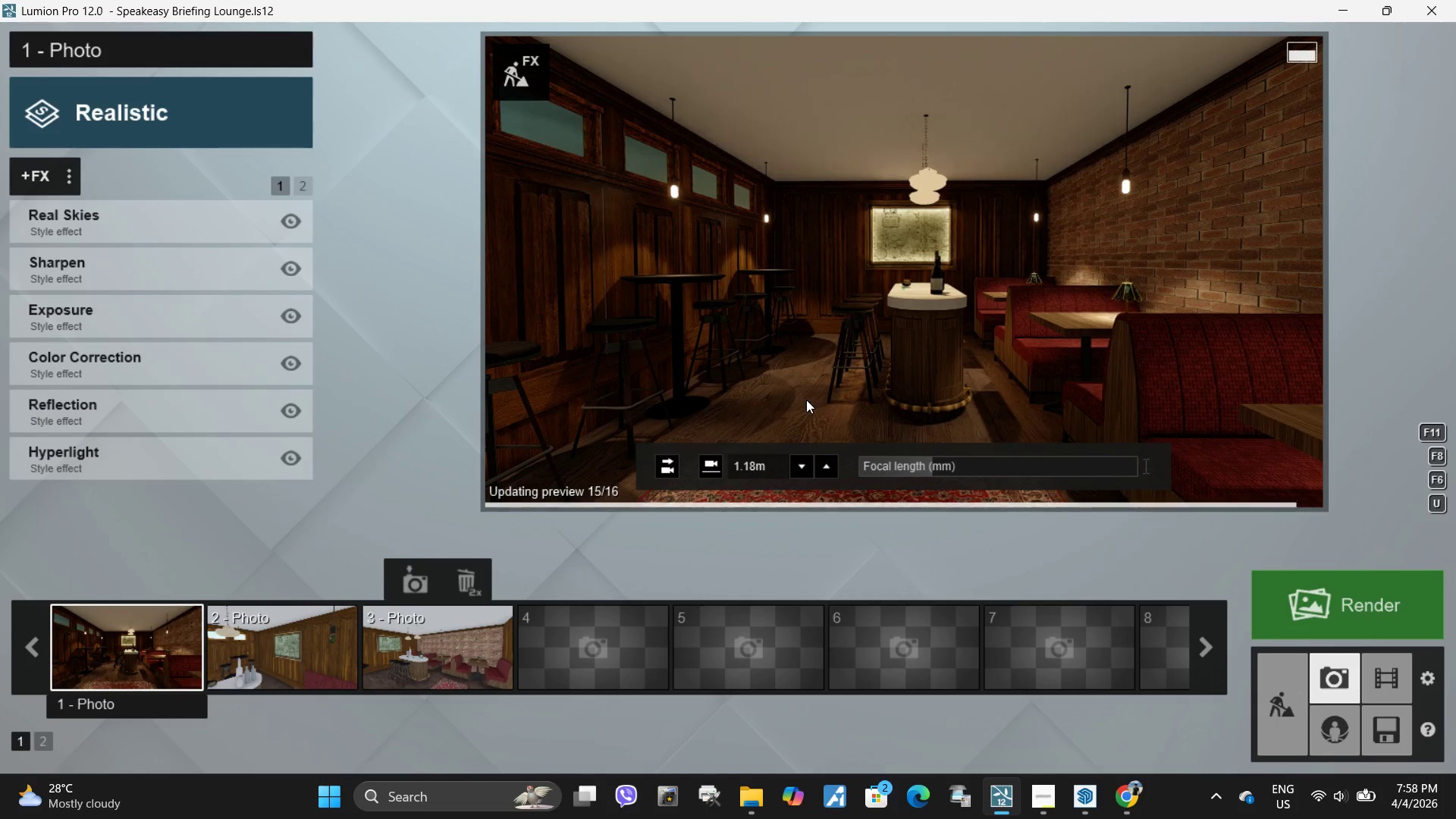 
left_click([806, 400])
 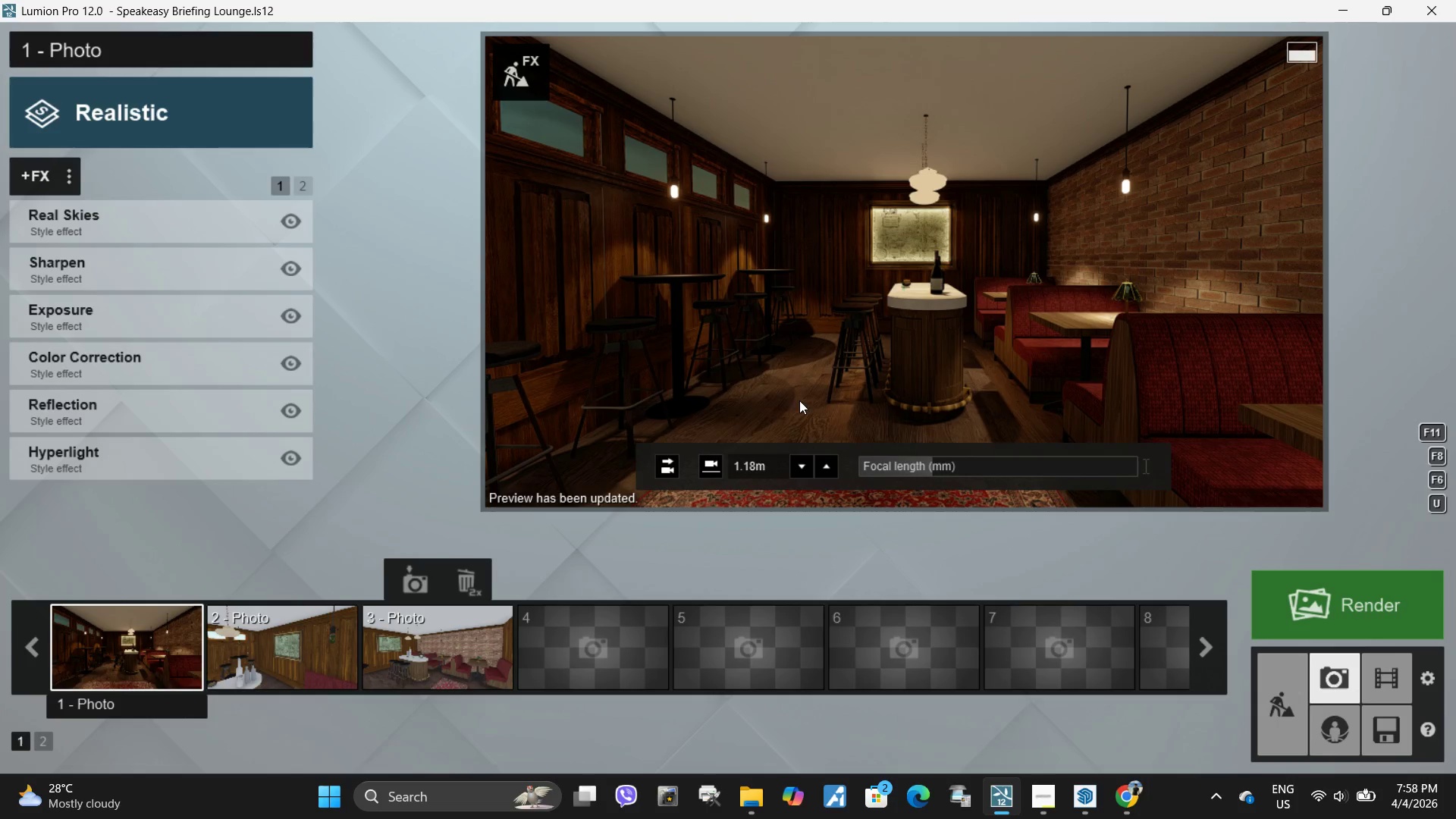 
left_click([708, 342])
 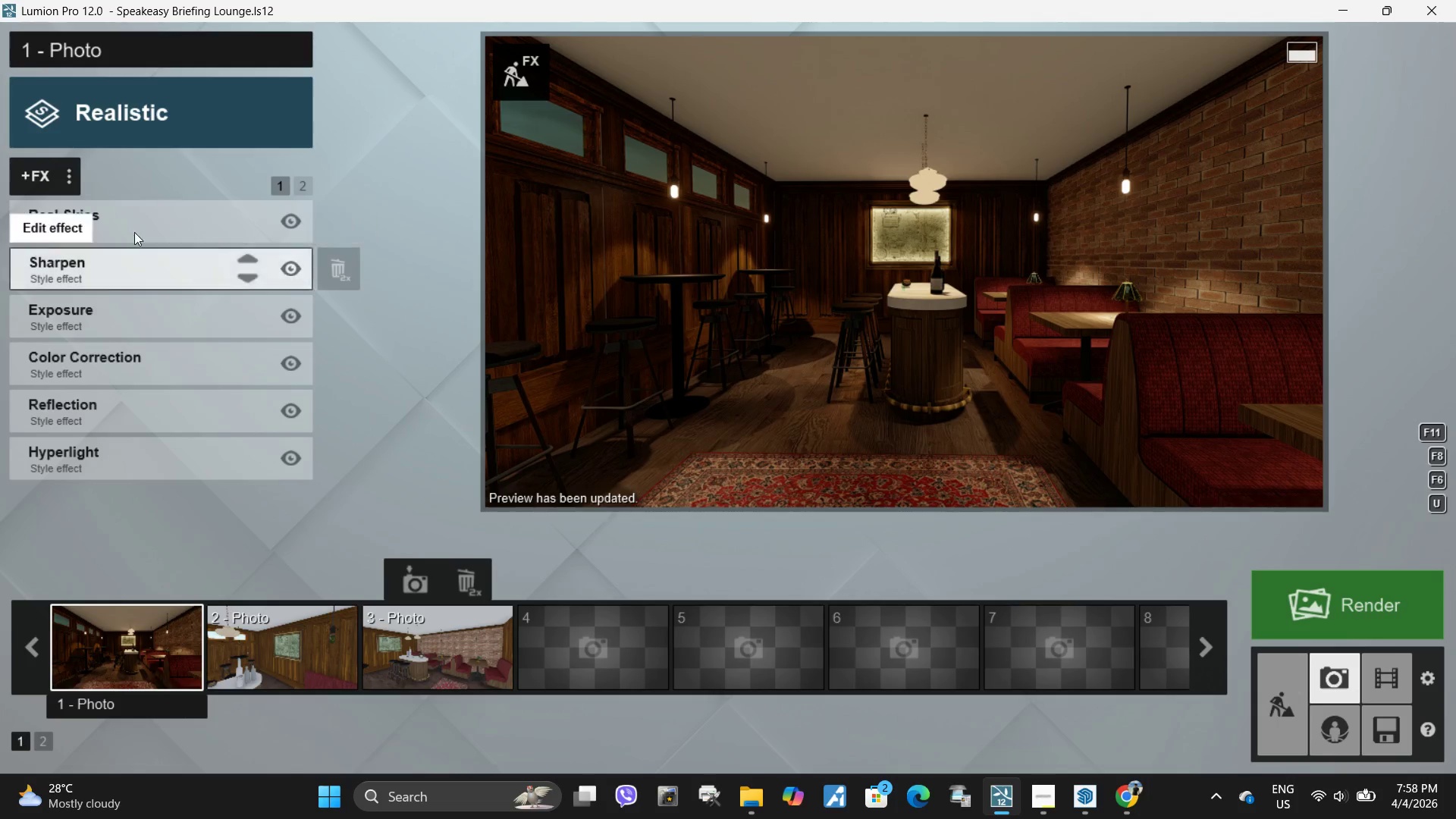 
left_click([118, 228])
 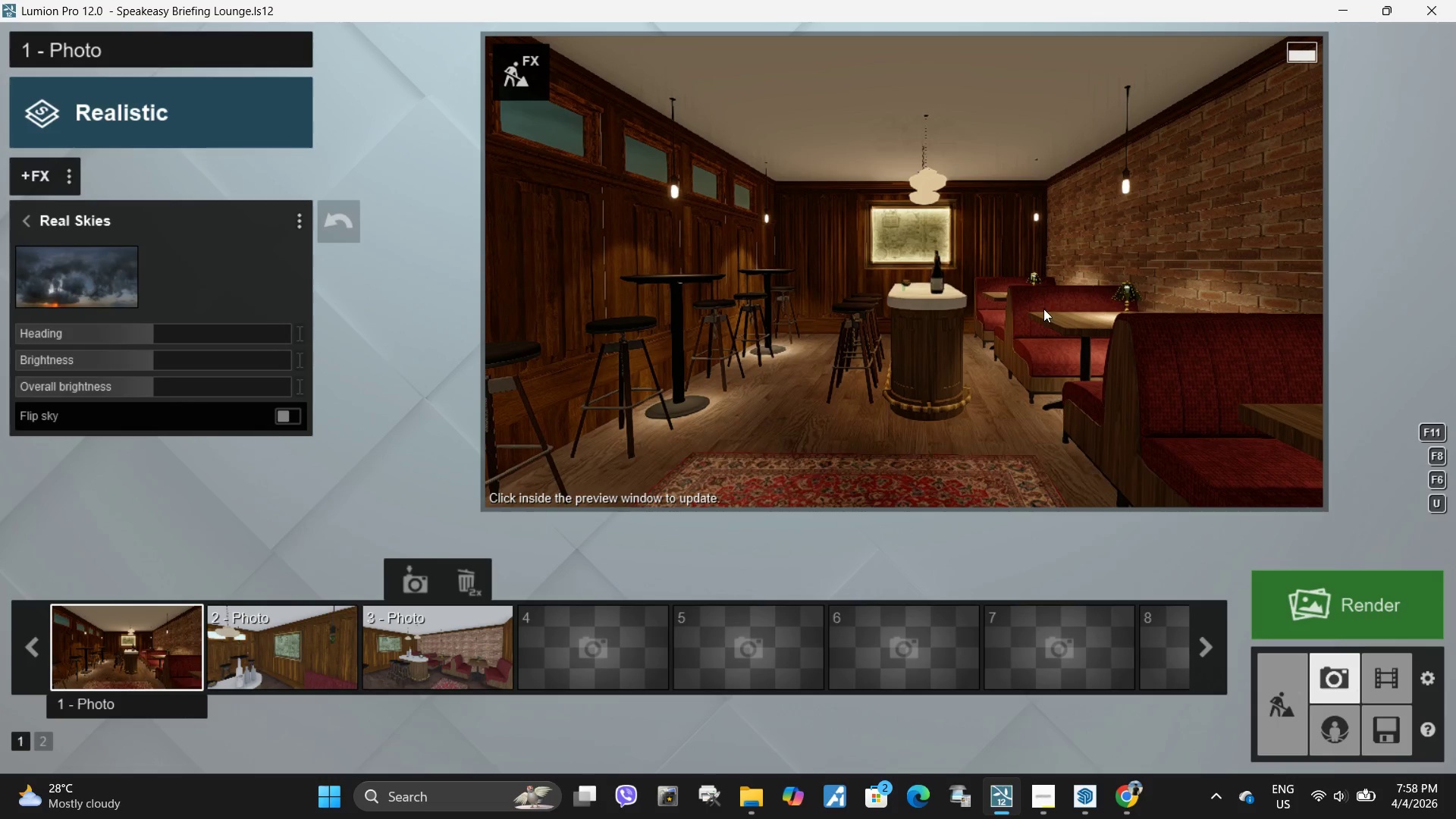 
left_click([521, 77])
 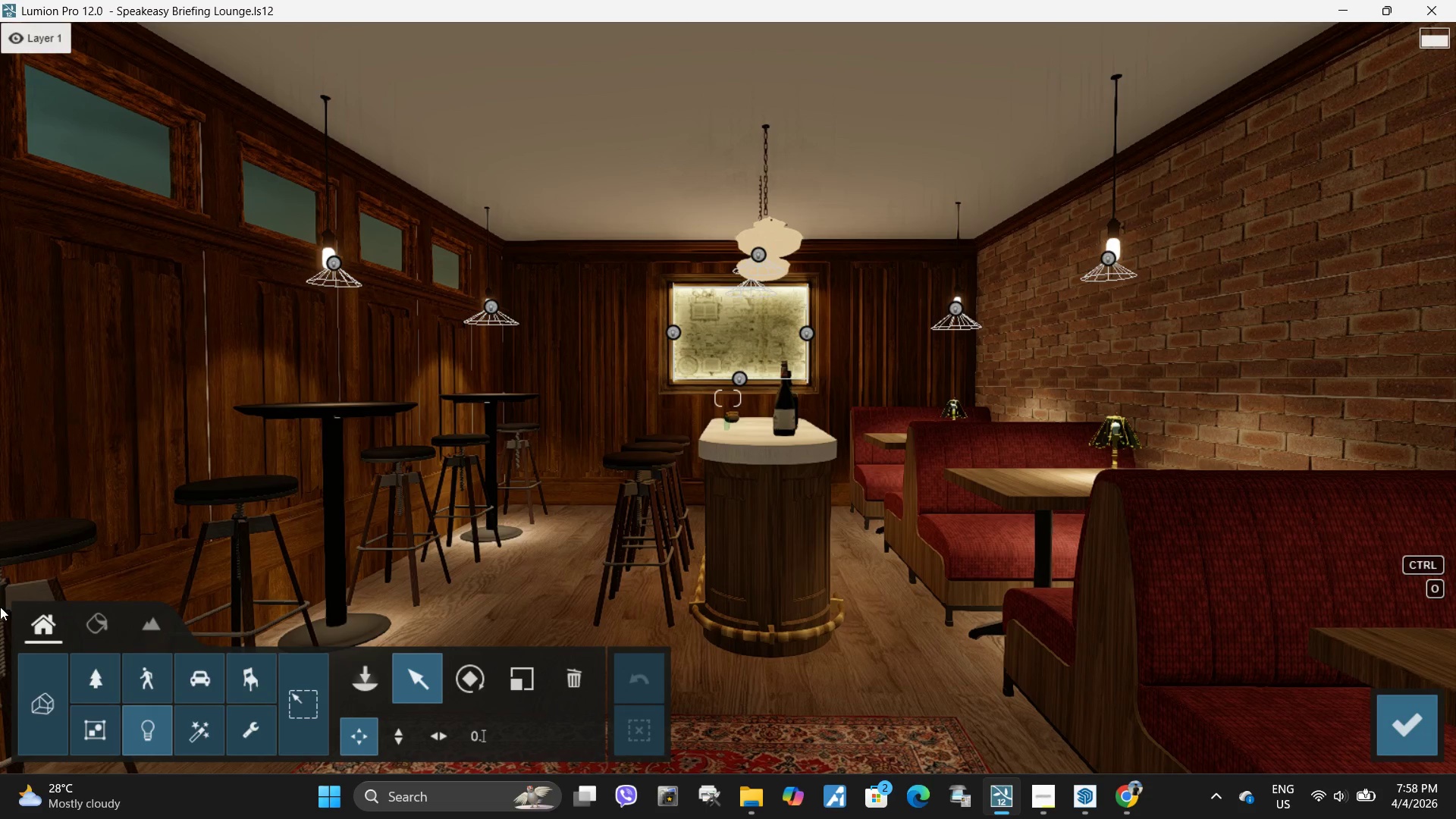 
left_click([107, 628])
 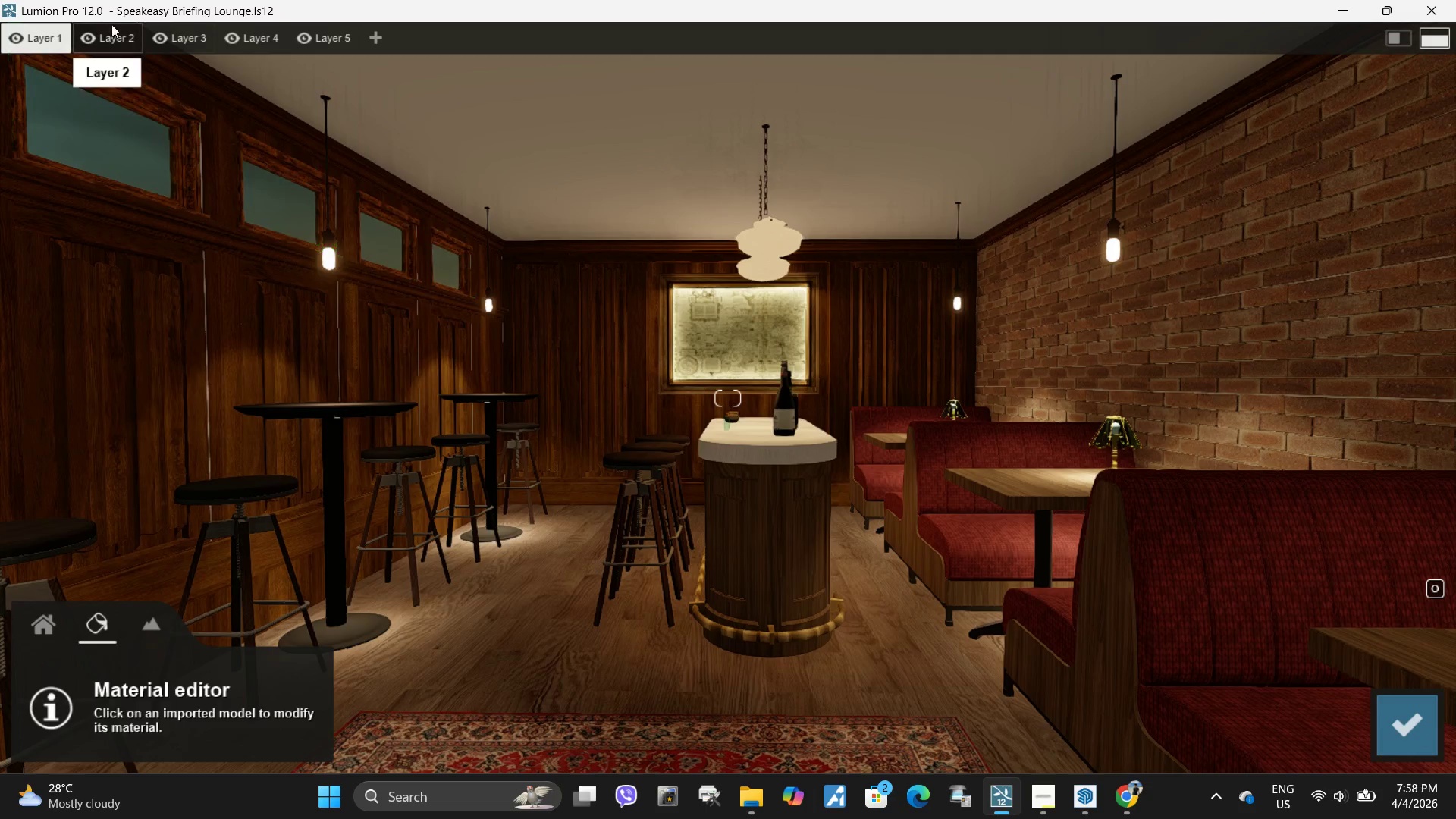 
left_click([101, 42])
 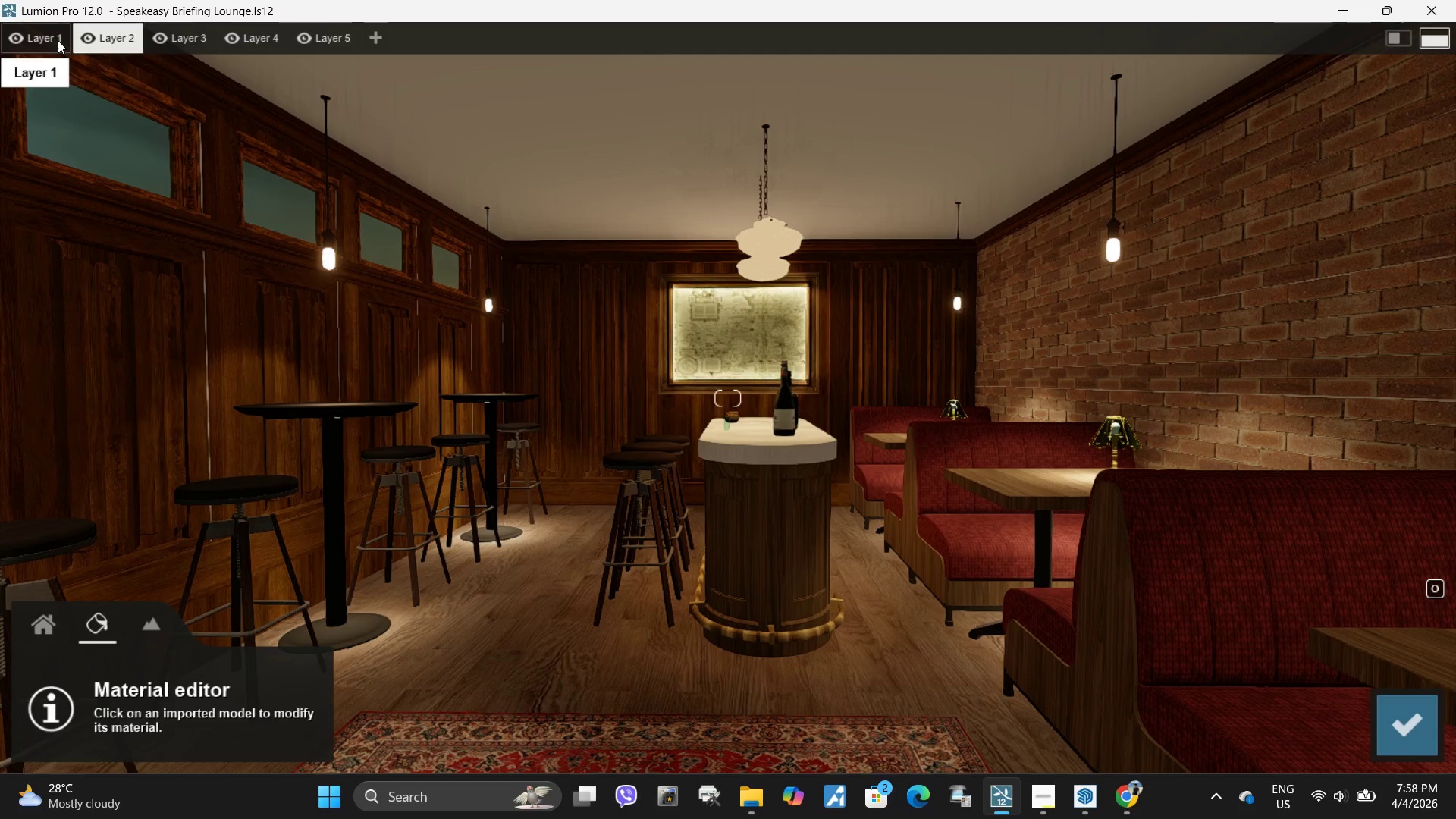 
left_click([56, 40])
 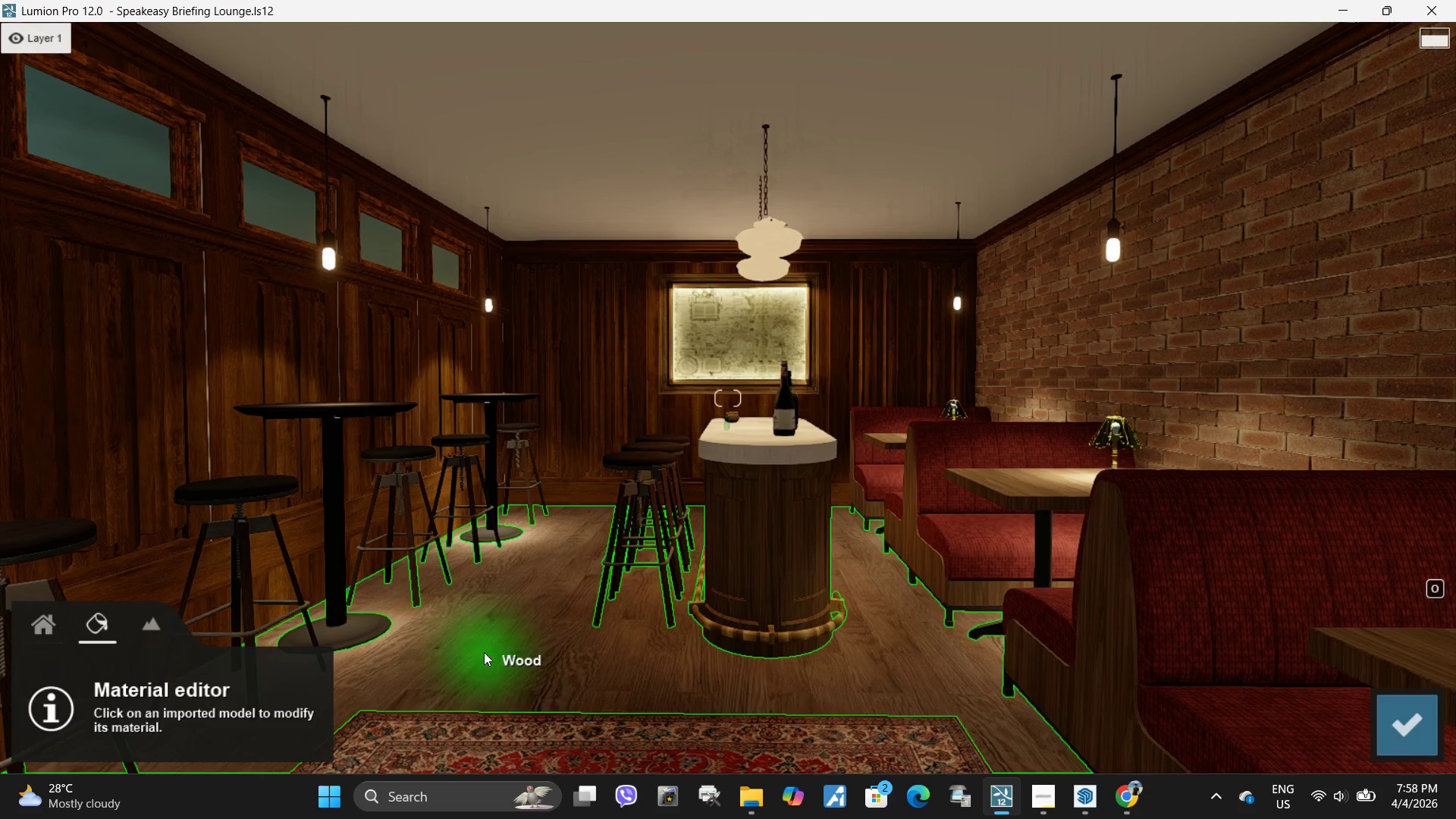 
left_click([504, 665])
 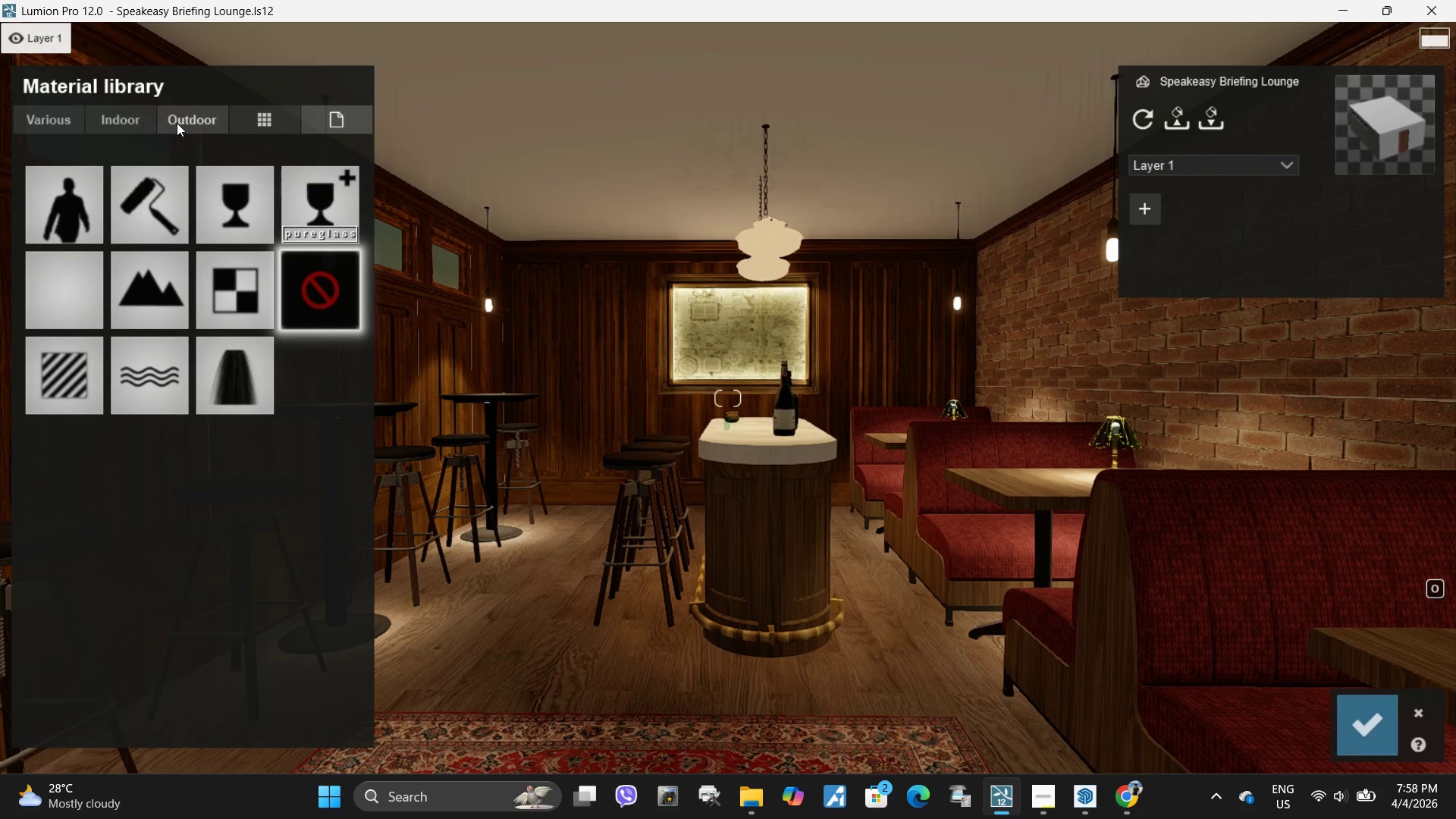 
left_click([144, 120])
 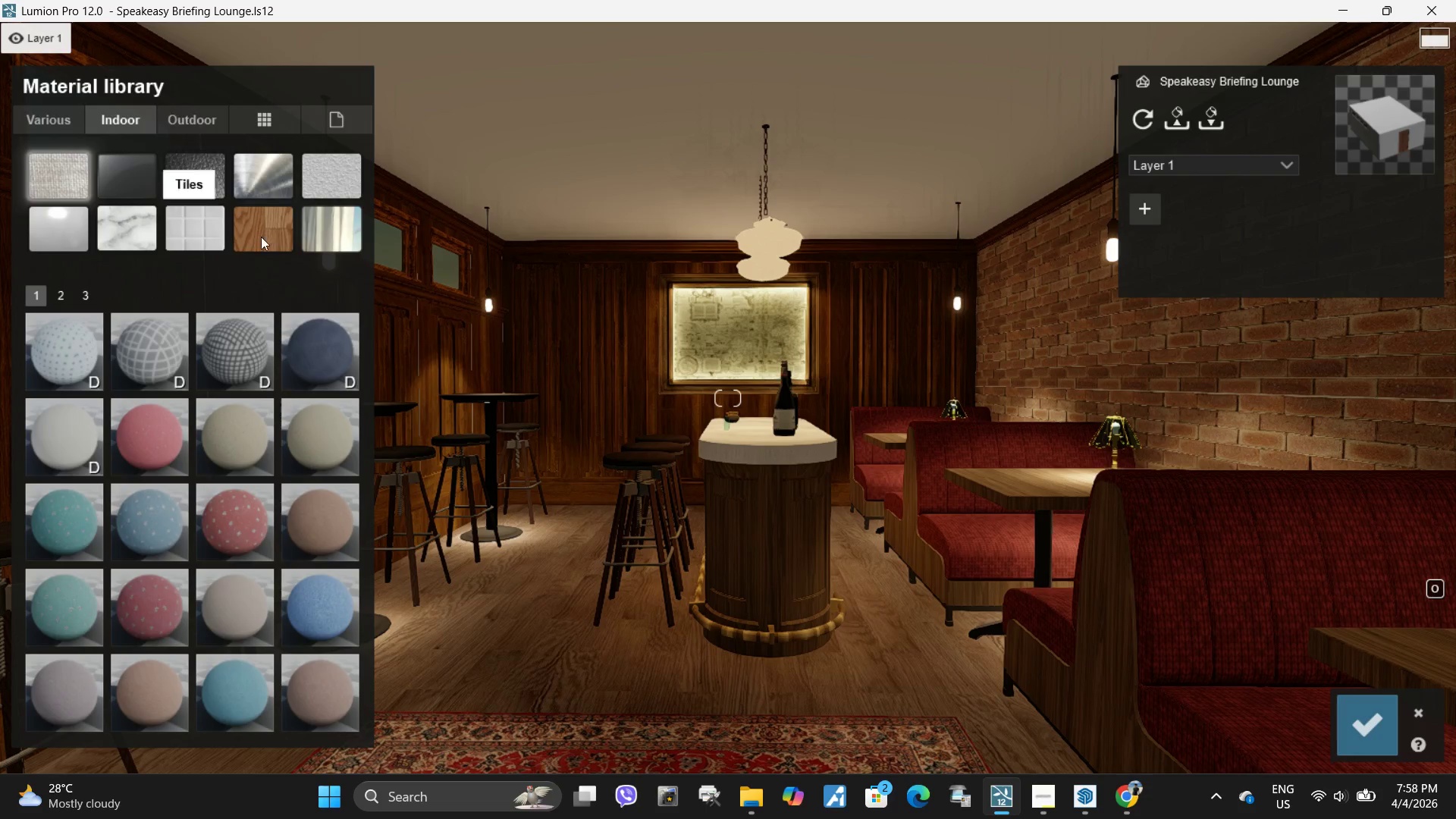 
left_click([278, 237])
 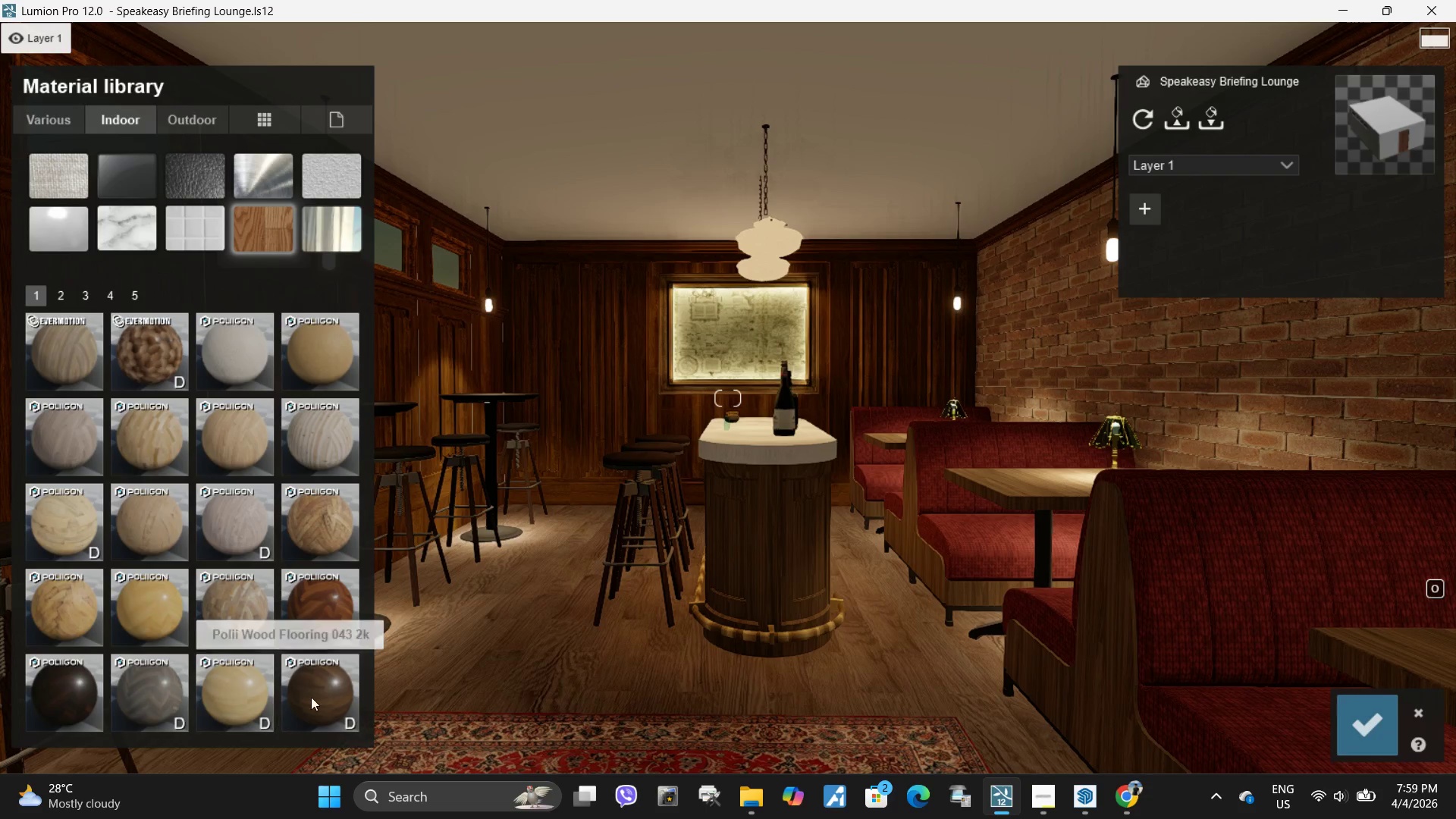 
left_click([323, 688])
 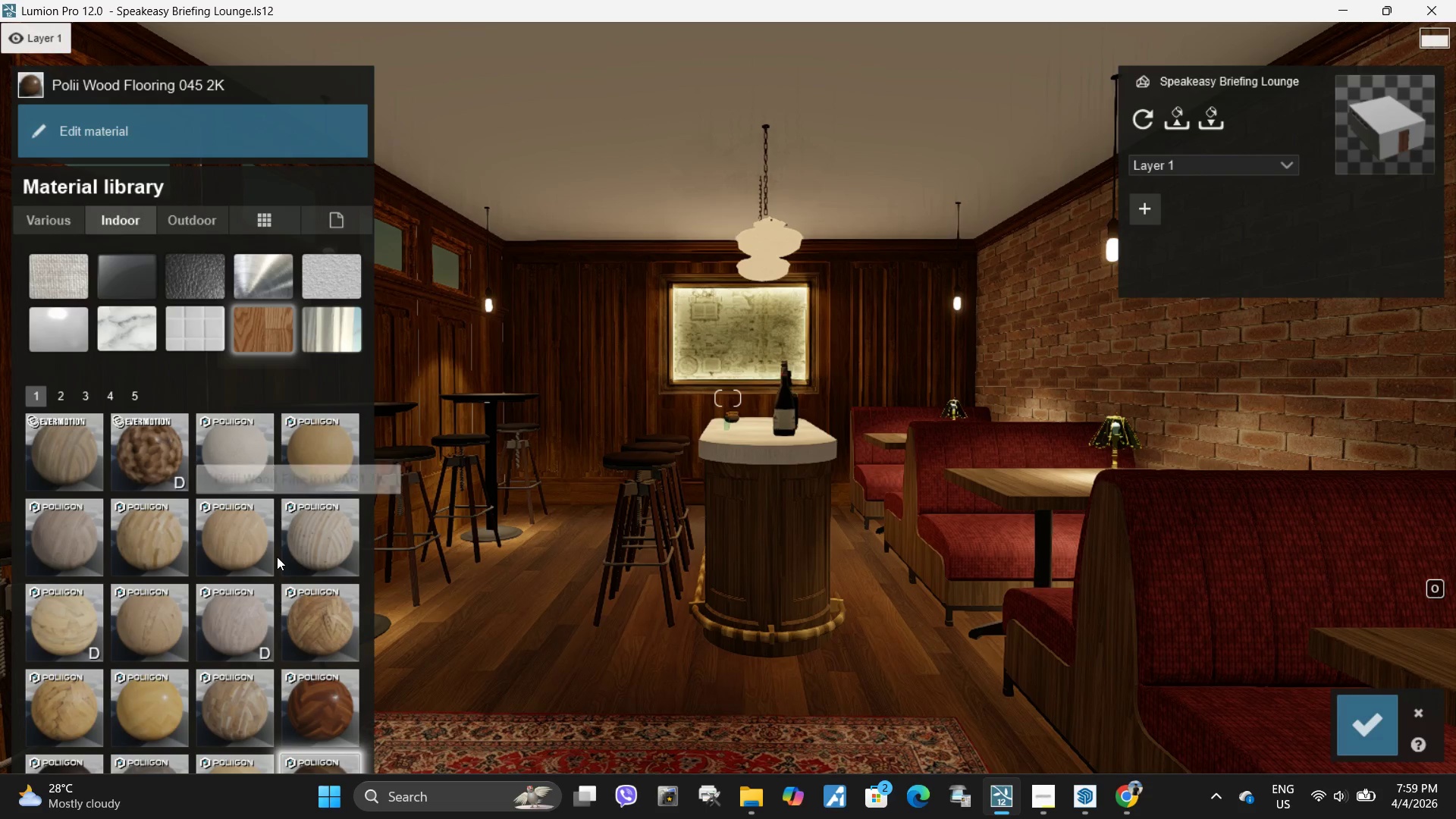 
scroll: coordinate [196, 635], scroll_direction: down, amount: 12.0
 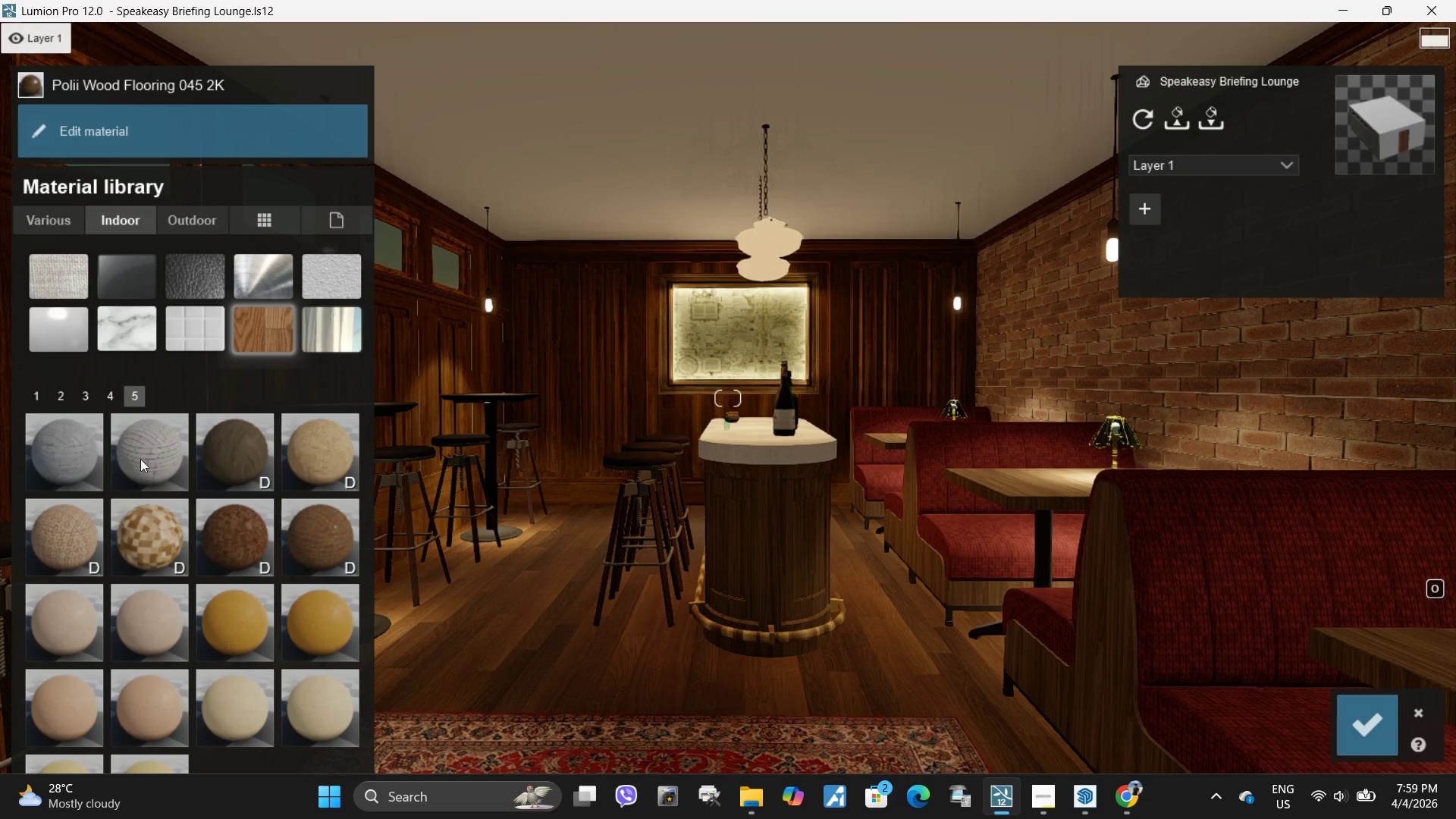 
left_click([39, 394])
 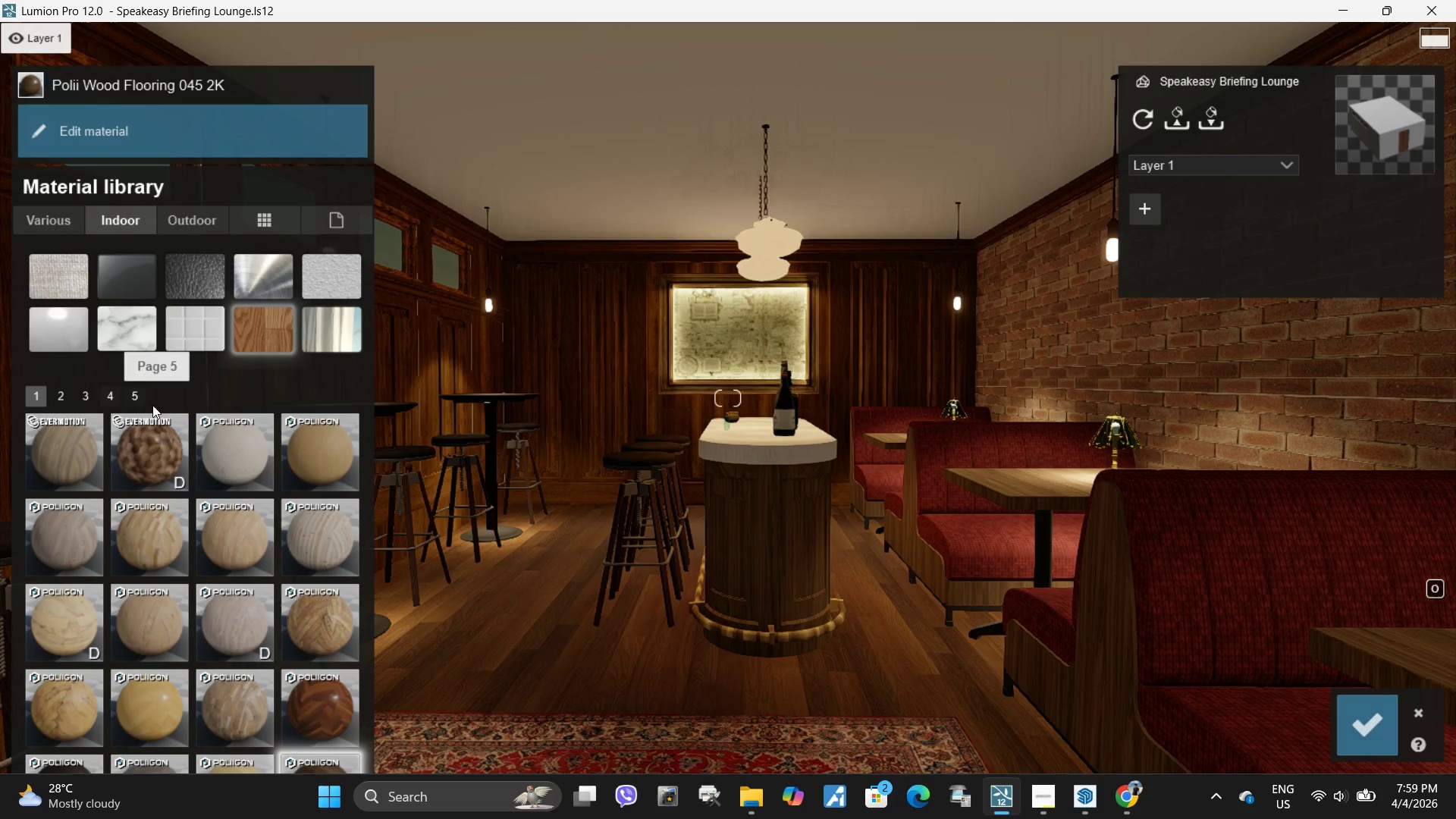 
left_click([133, 394])
 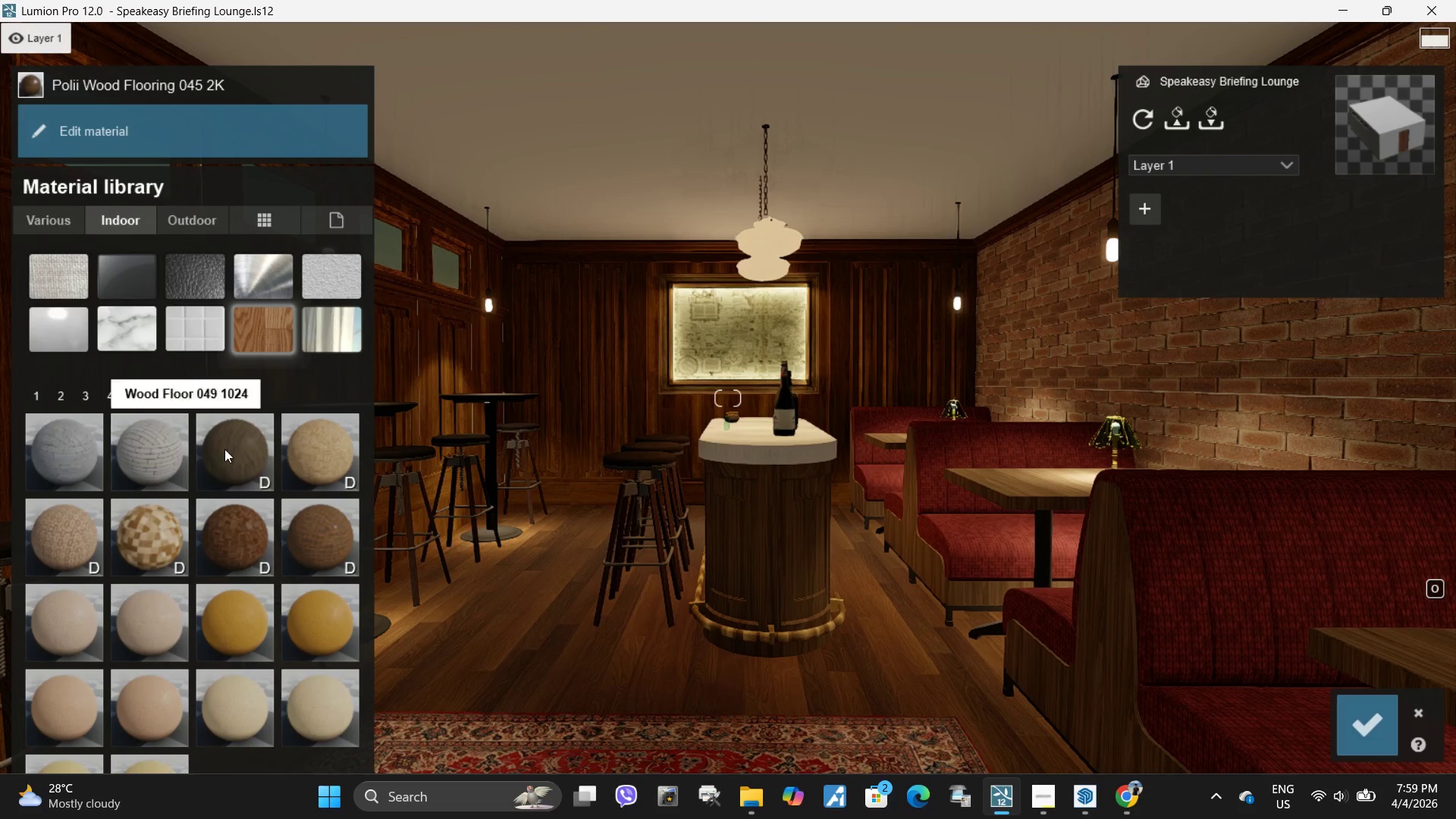 
left_click([247, 457])
 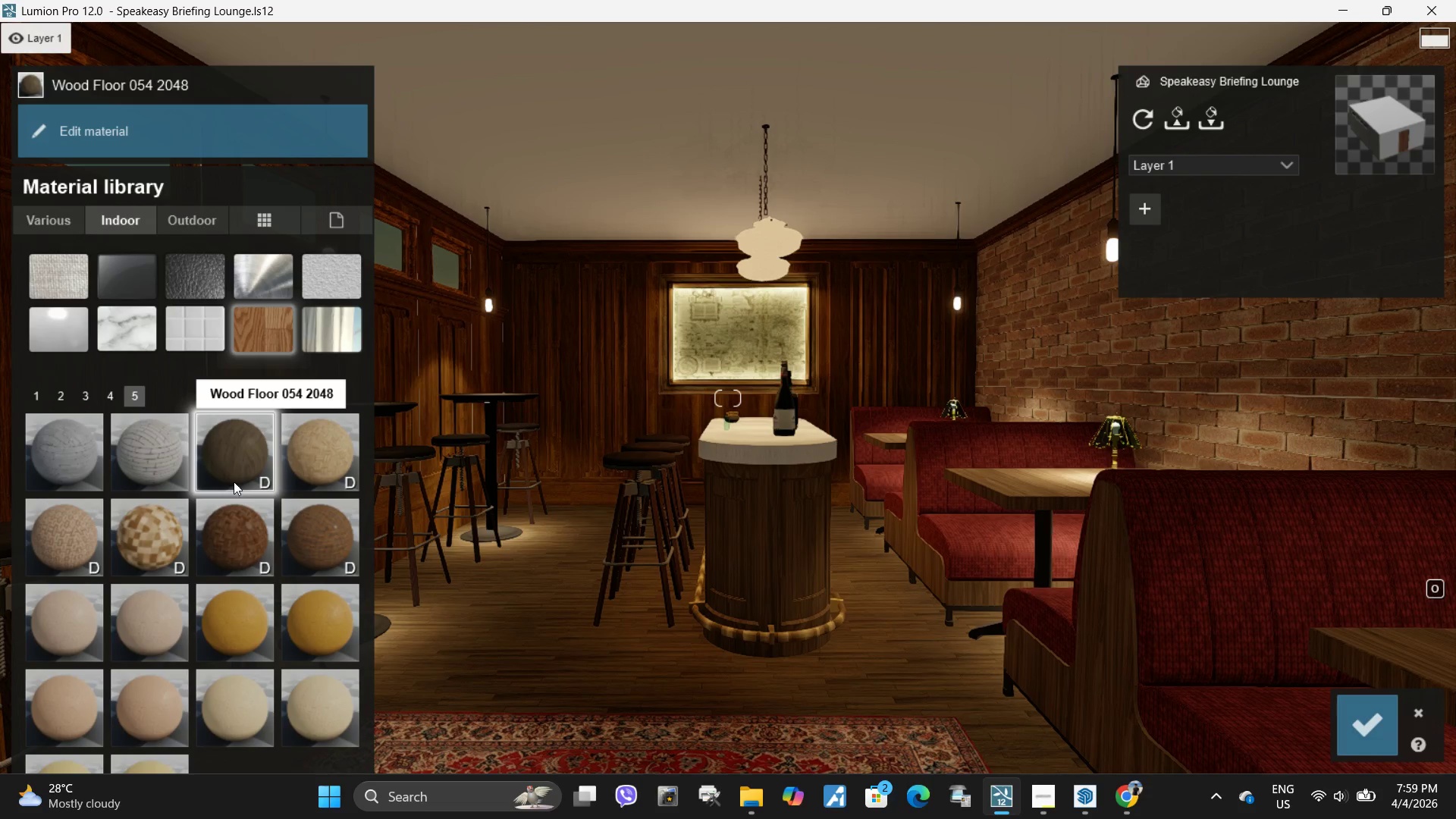 
wait(5.09)
 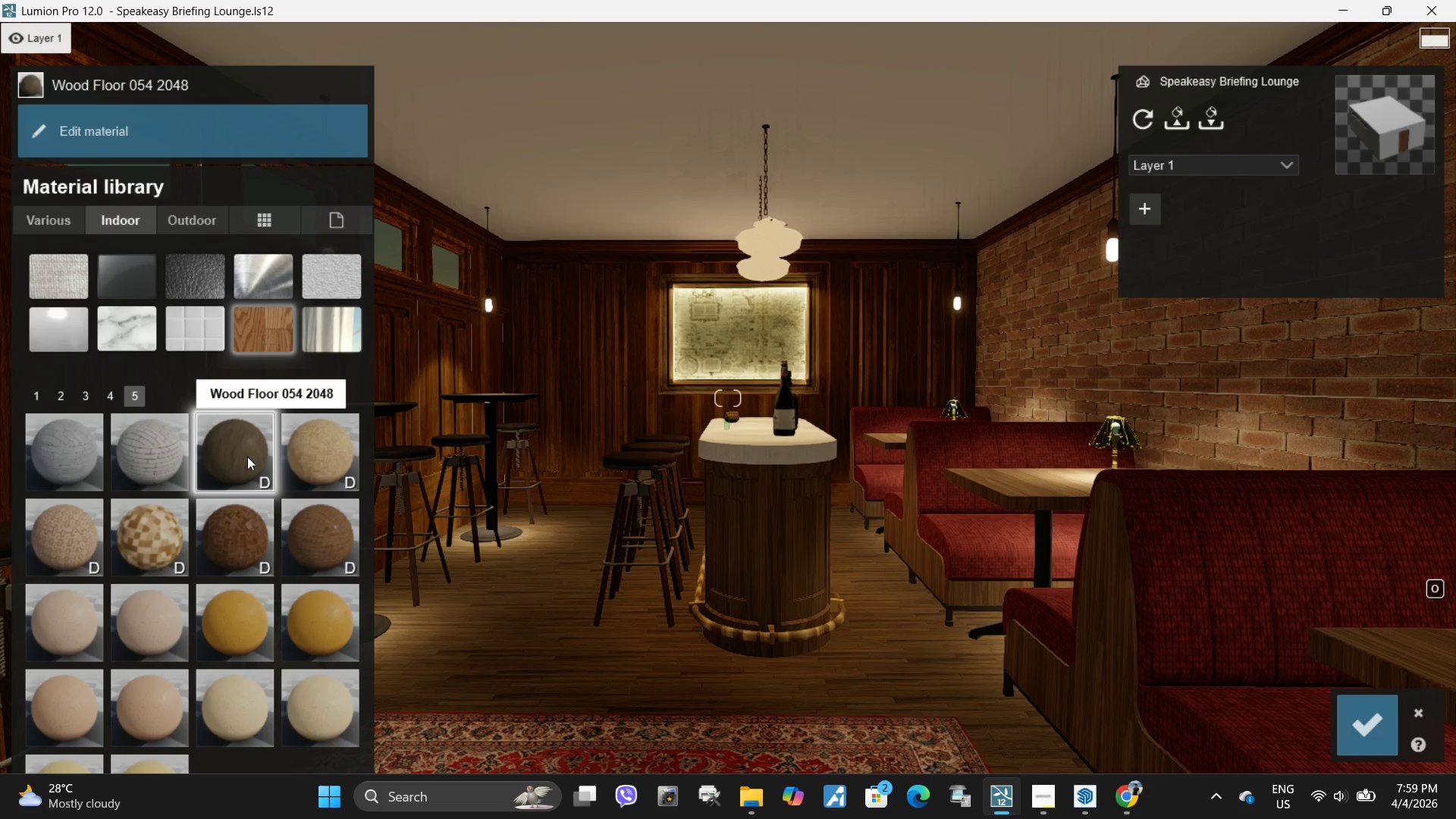 
left_click([108, 388])
 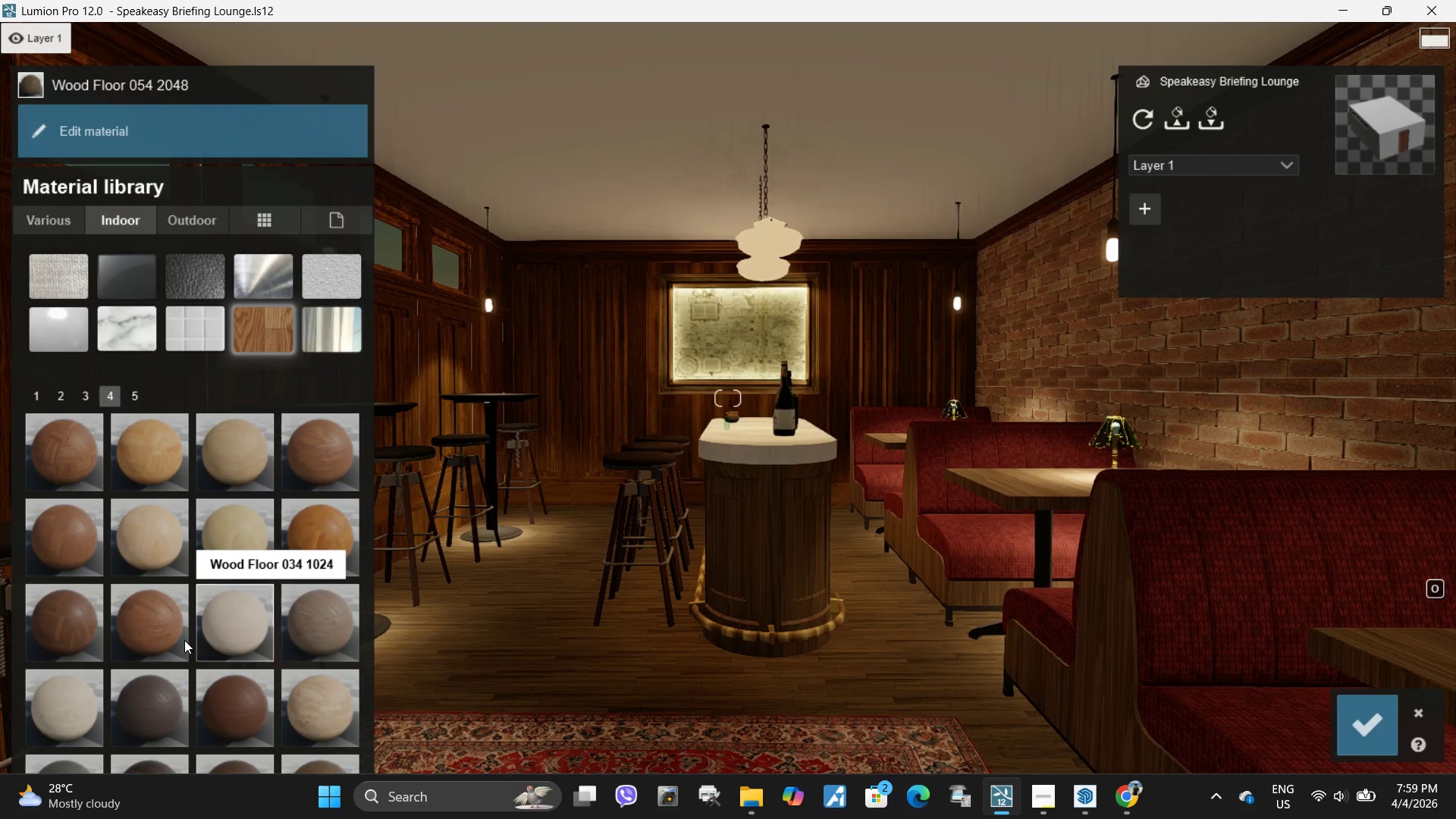 
left_click([161, 718])
 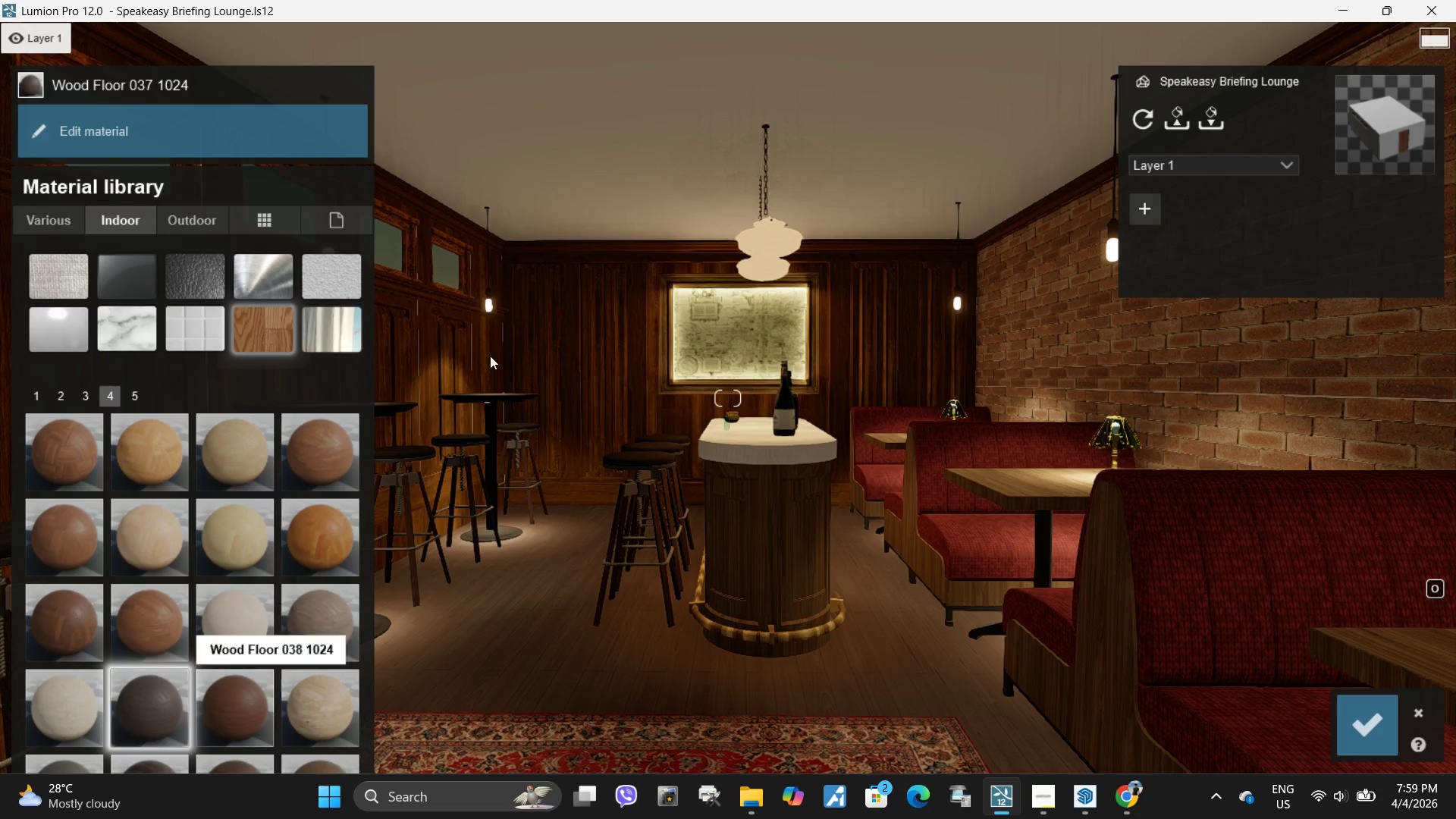 
wait(7.58)
 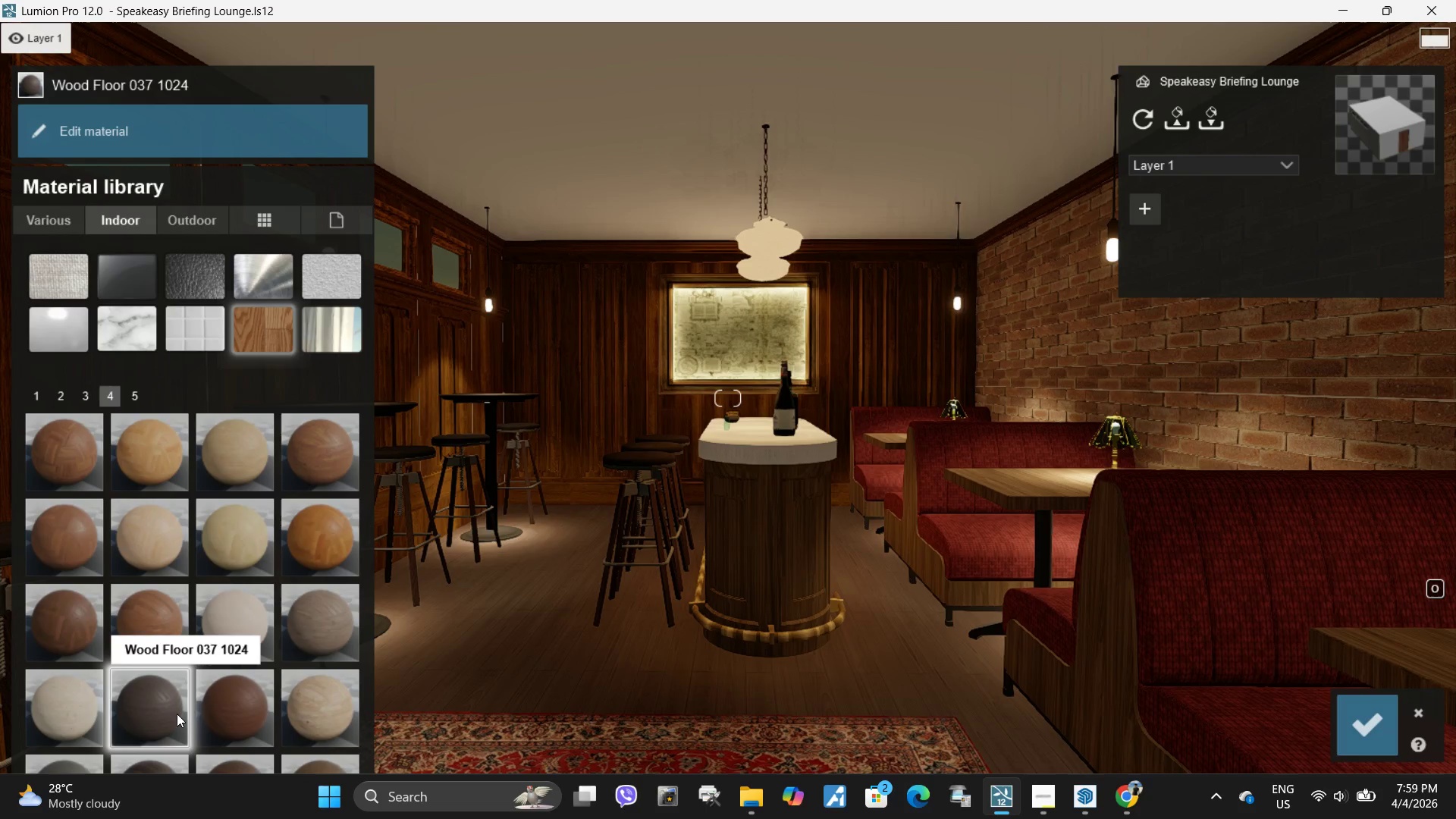 
left_click([162, 144])
 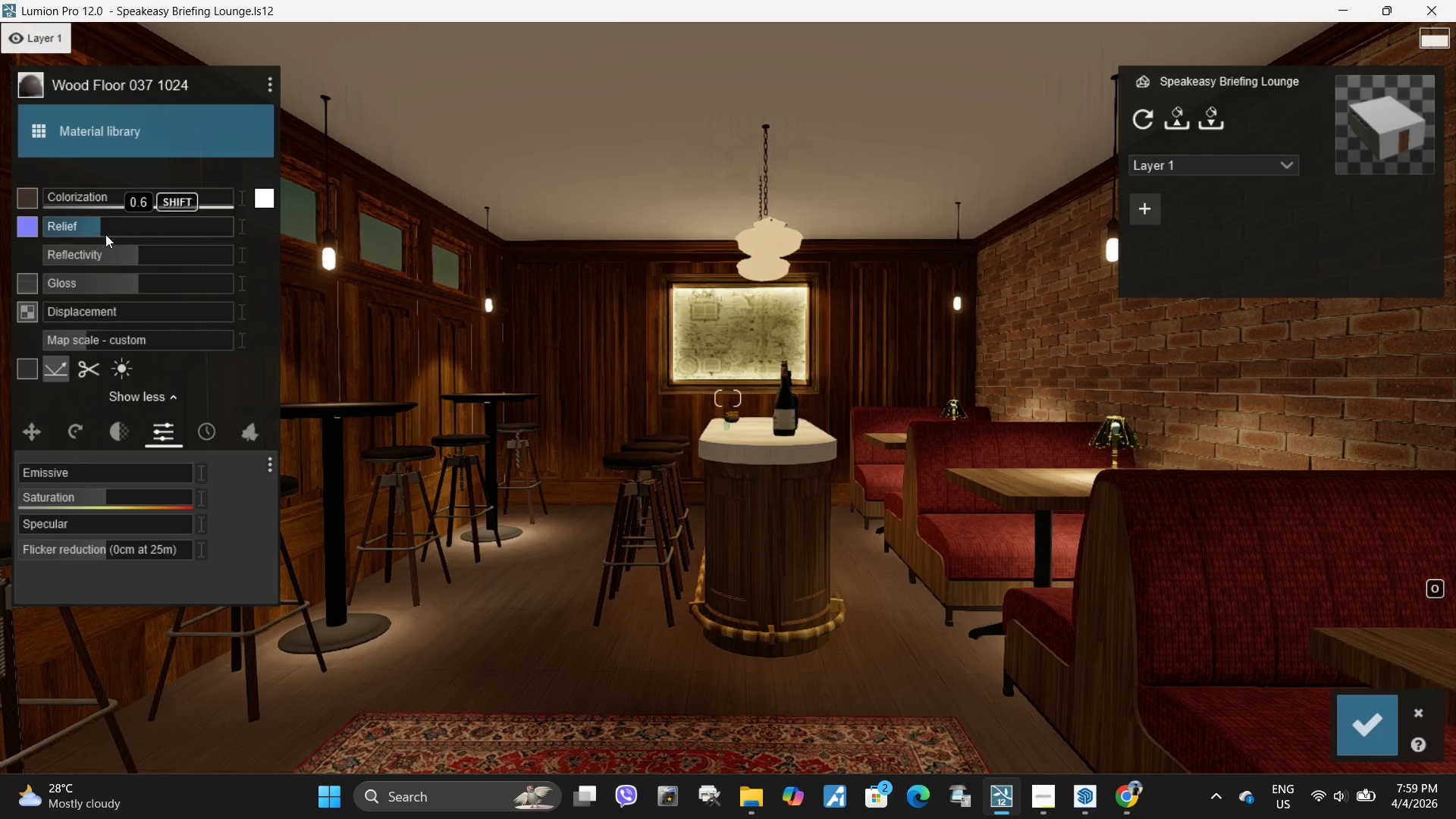 
left_click_drag(start_coordinate=[126, 254], to_coordinate=[244, 242])
 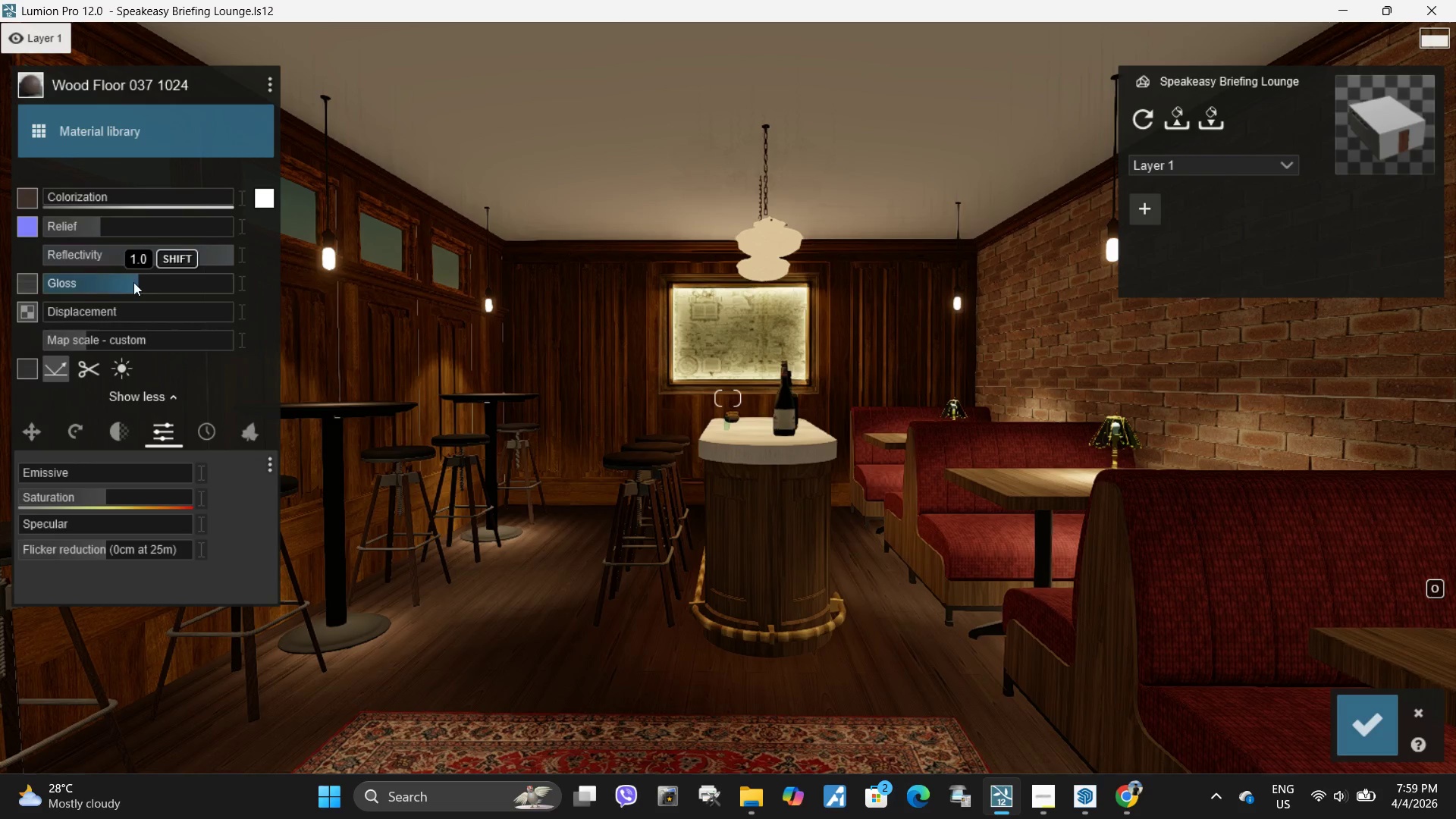 
left_click_drag(start_coordinate=[139, 283], to_coordinate=[175, 286])
 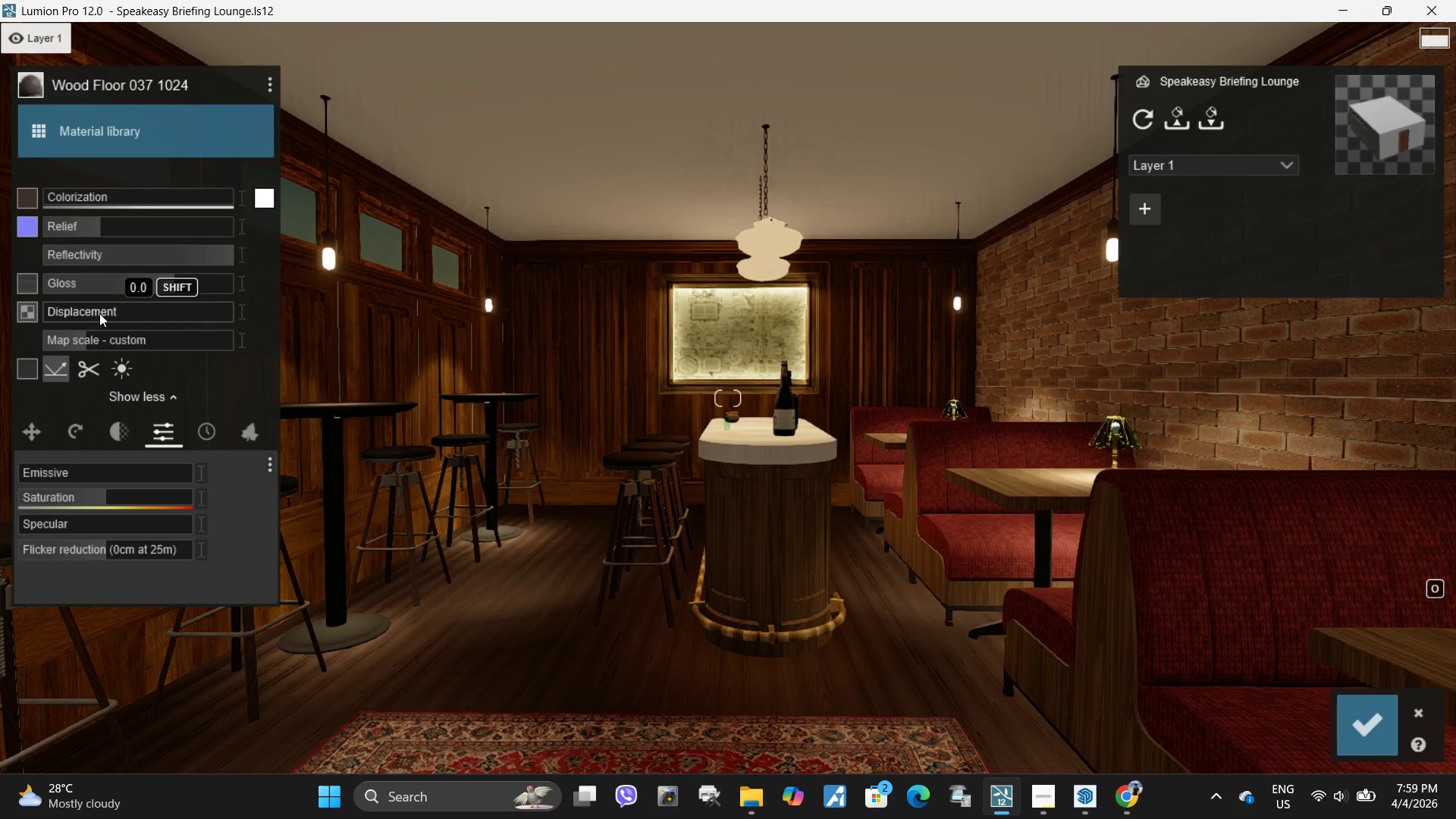 
left_click_drag(start_coordinate=[99, 313], to_coordinate=[230, 334])
 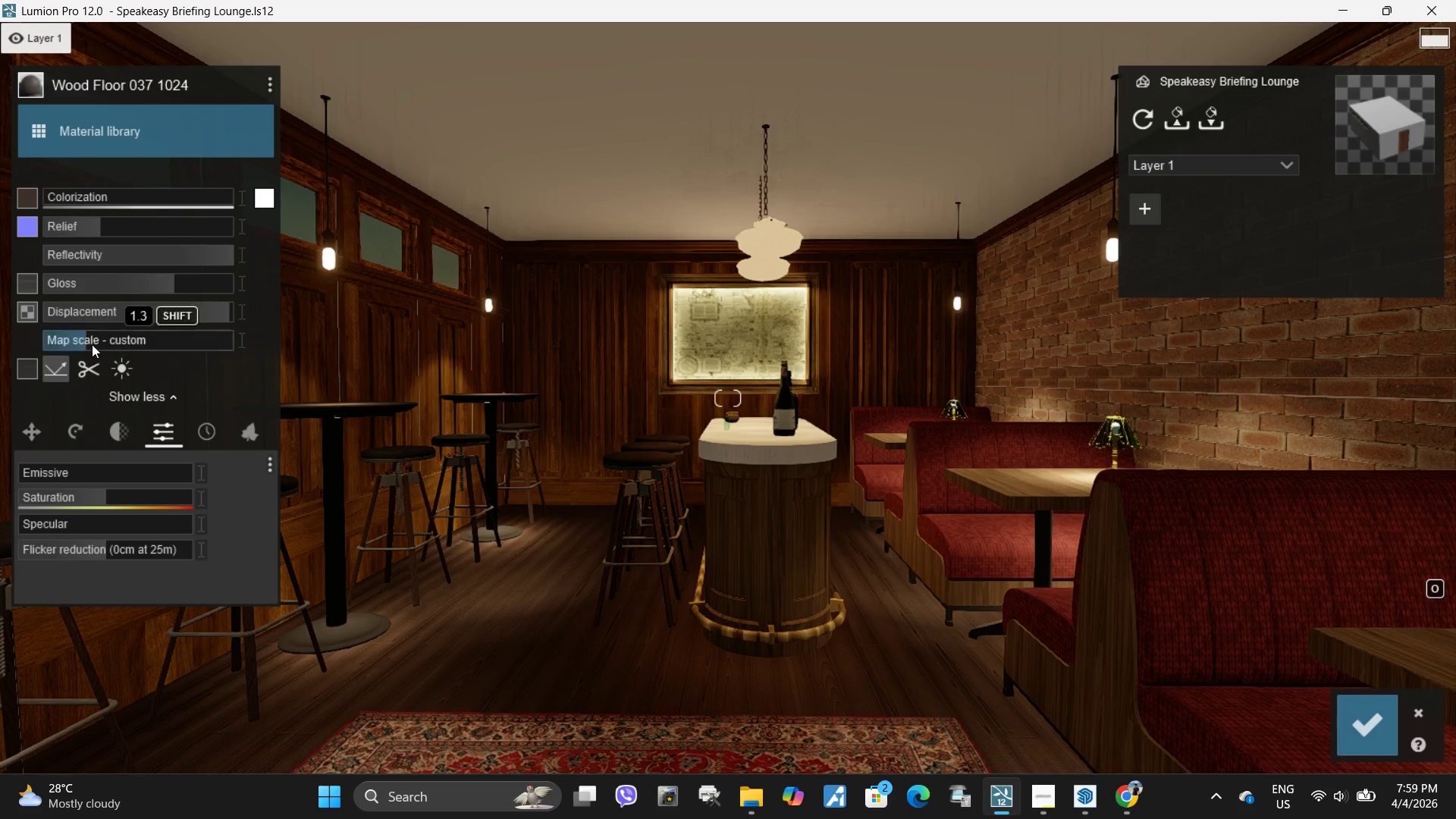 
left_click_drag(start_coordinate=[92, 344], to_coordinate=[179, 491])
 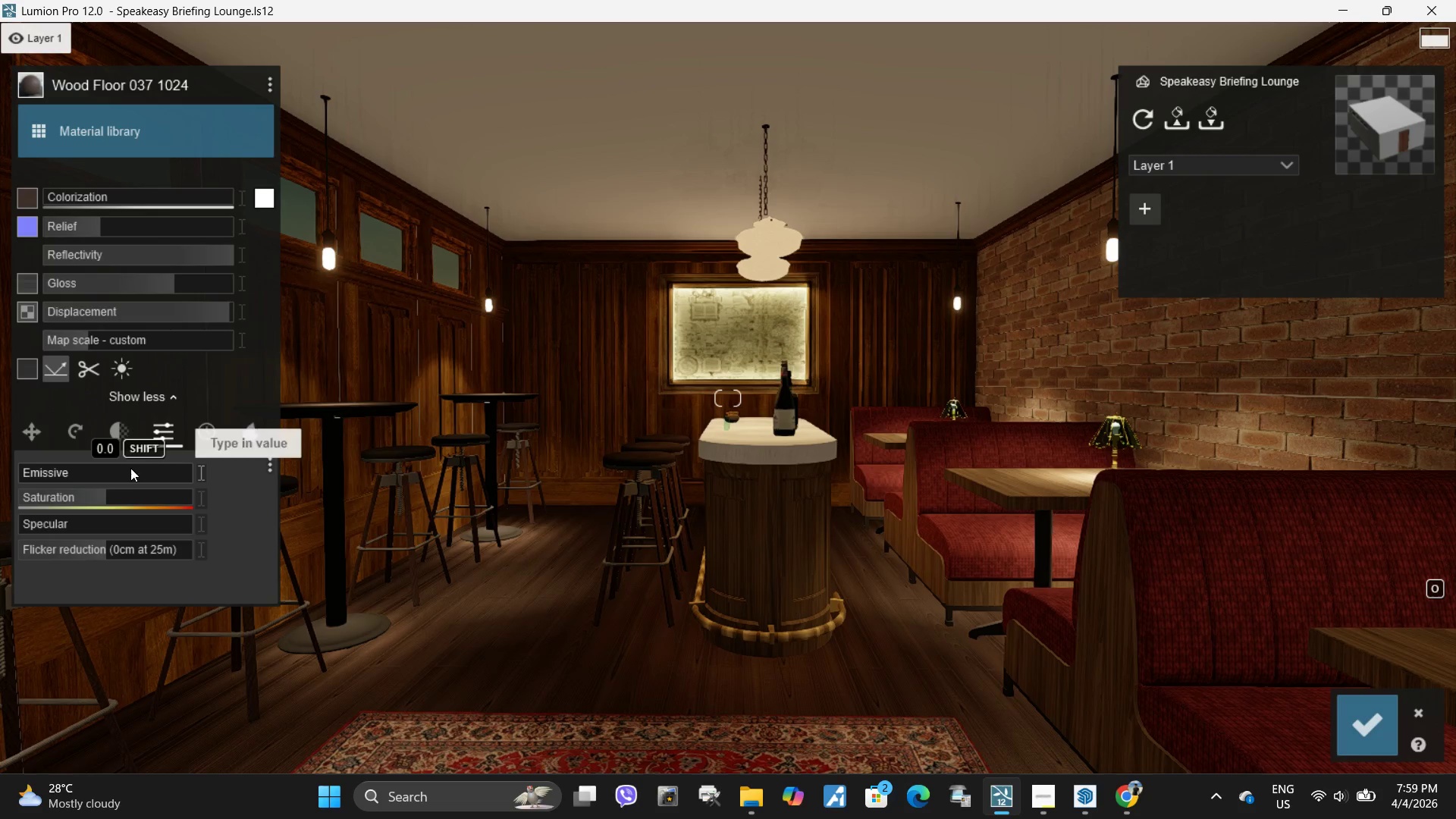 
hold_key(key=ShiftLeft, duration=1.5)
 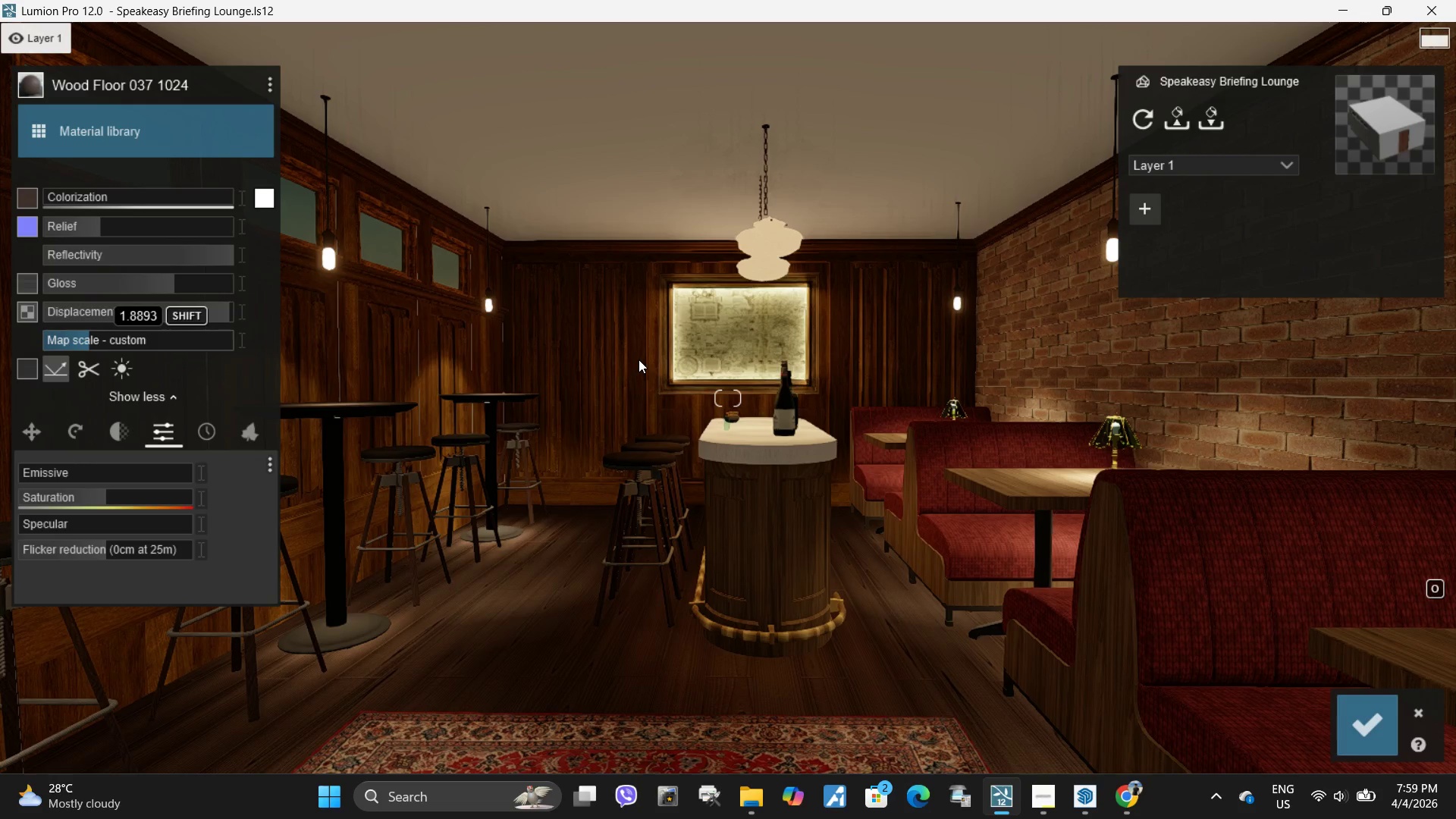 
hold_key(key=ShiftLeft, duration=1.5)
 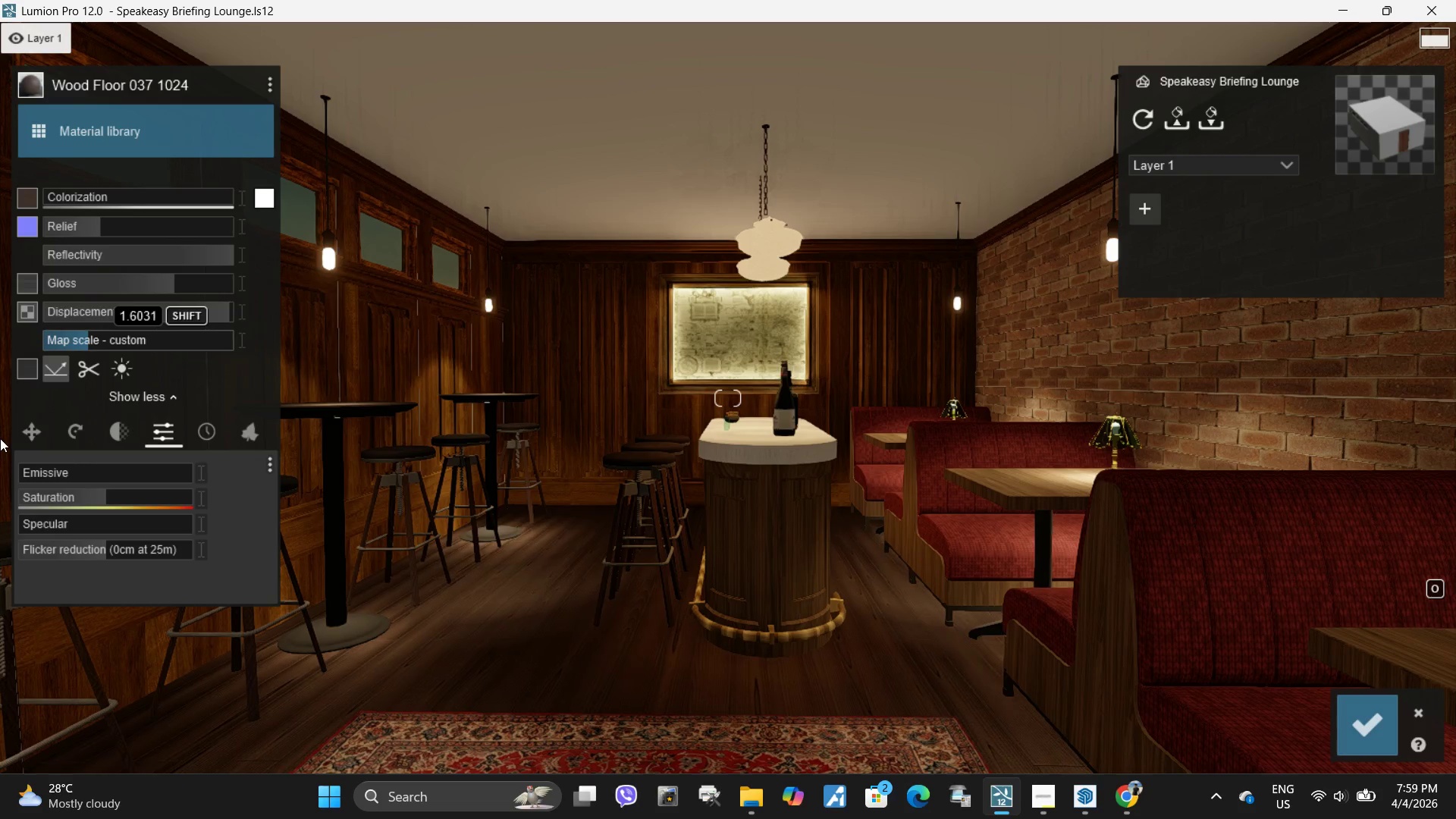 
hold_key(key=ShiftLeft, duration=1.53)
 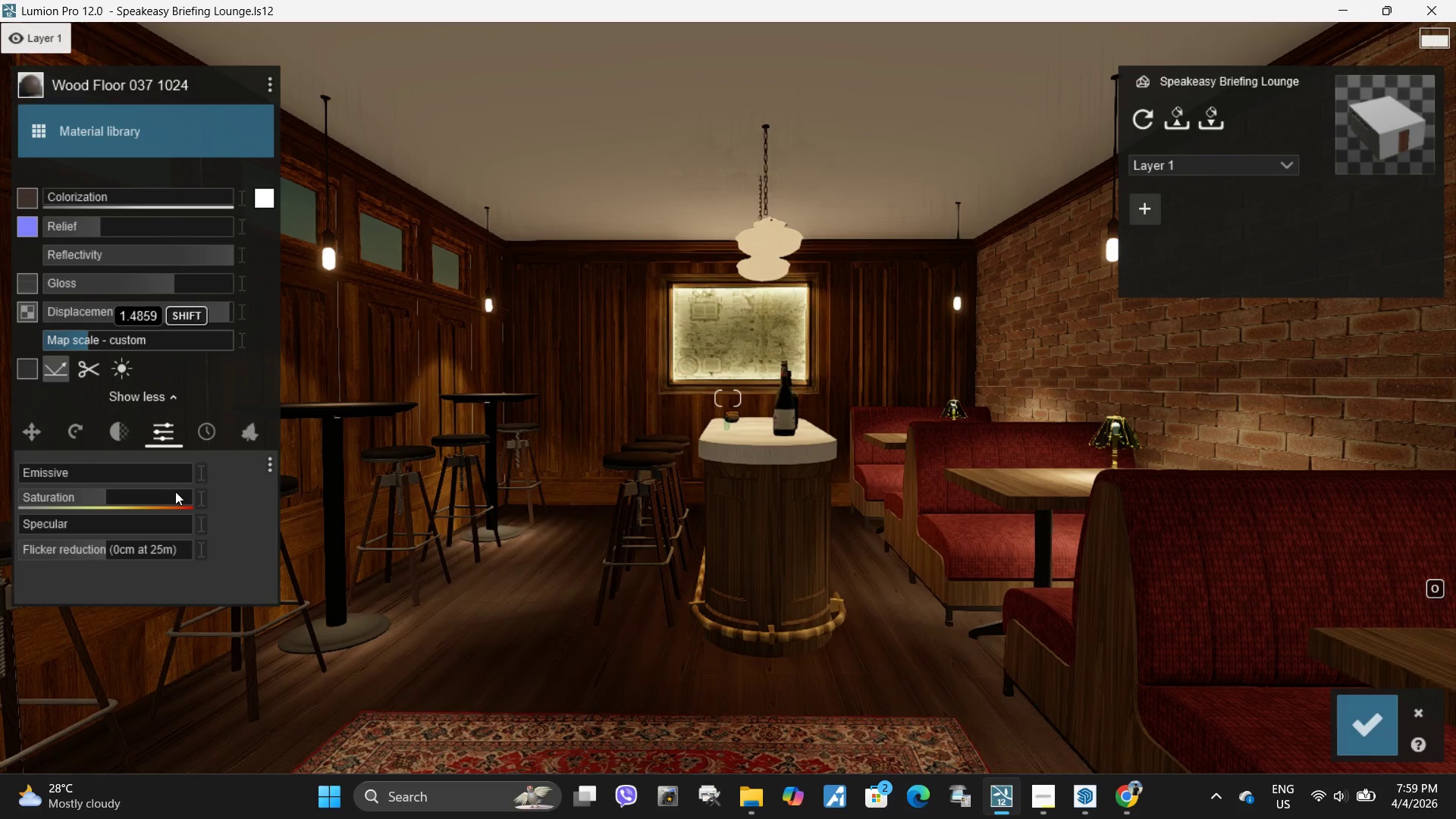 
hold_key(key=ShiftLeft, duration=1.52)
 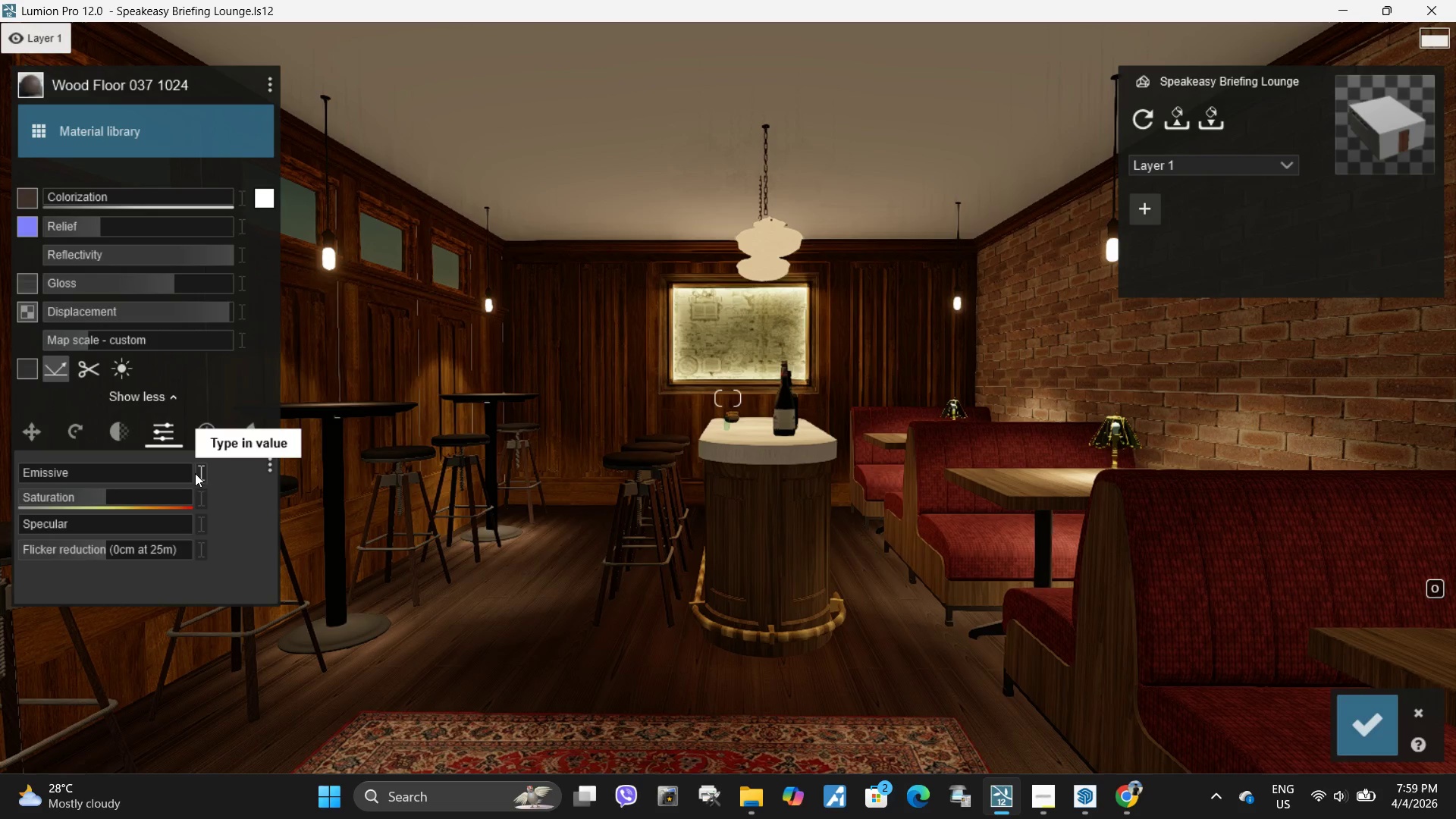 
key(Shift+ShiftLeft)
 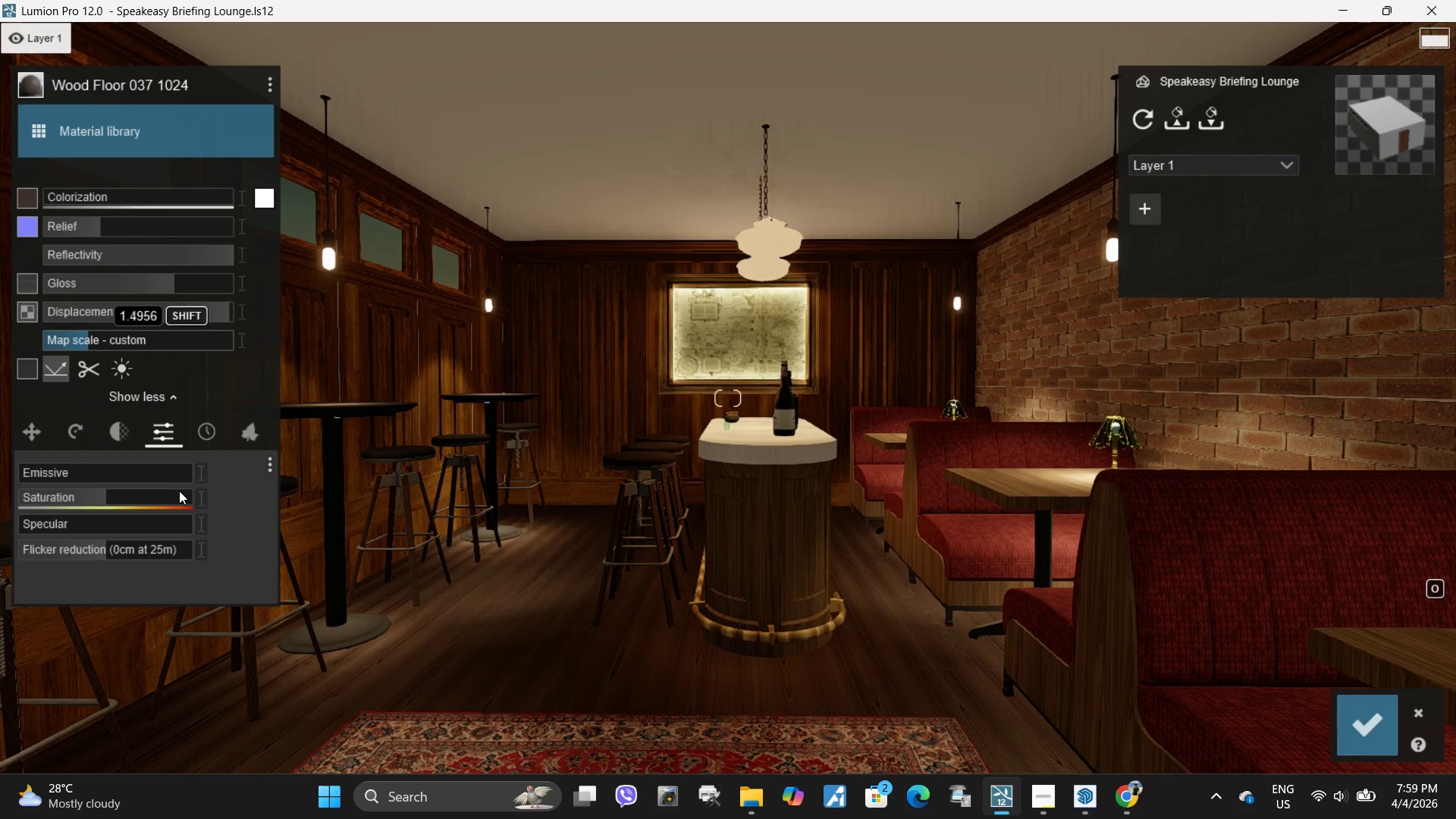 
key(Shift+ShiftLeft)
 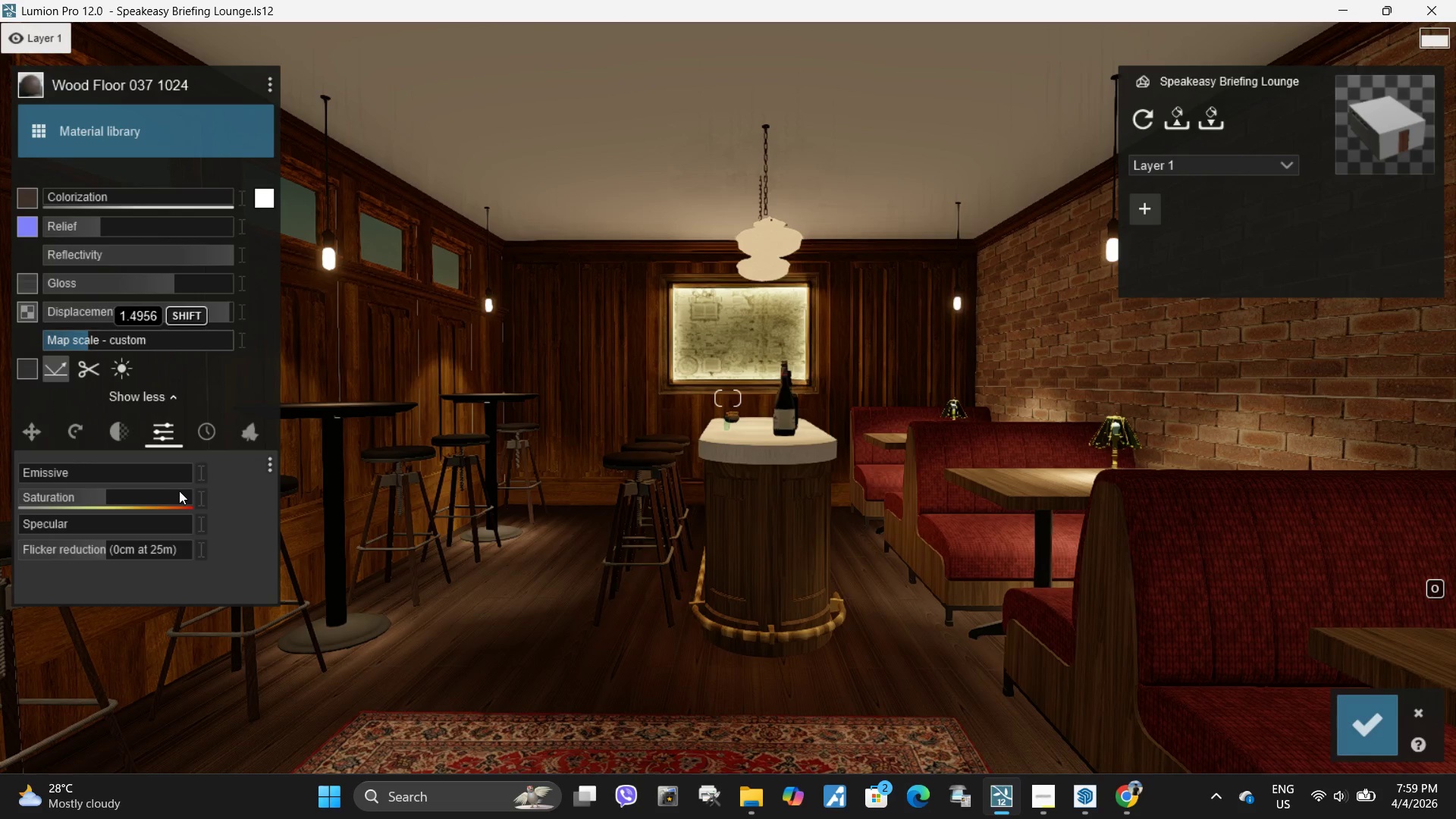 
key(Shift+ShiftLeft)
 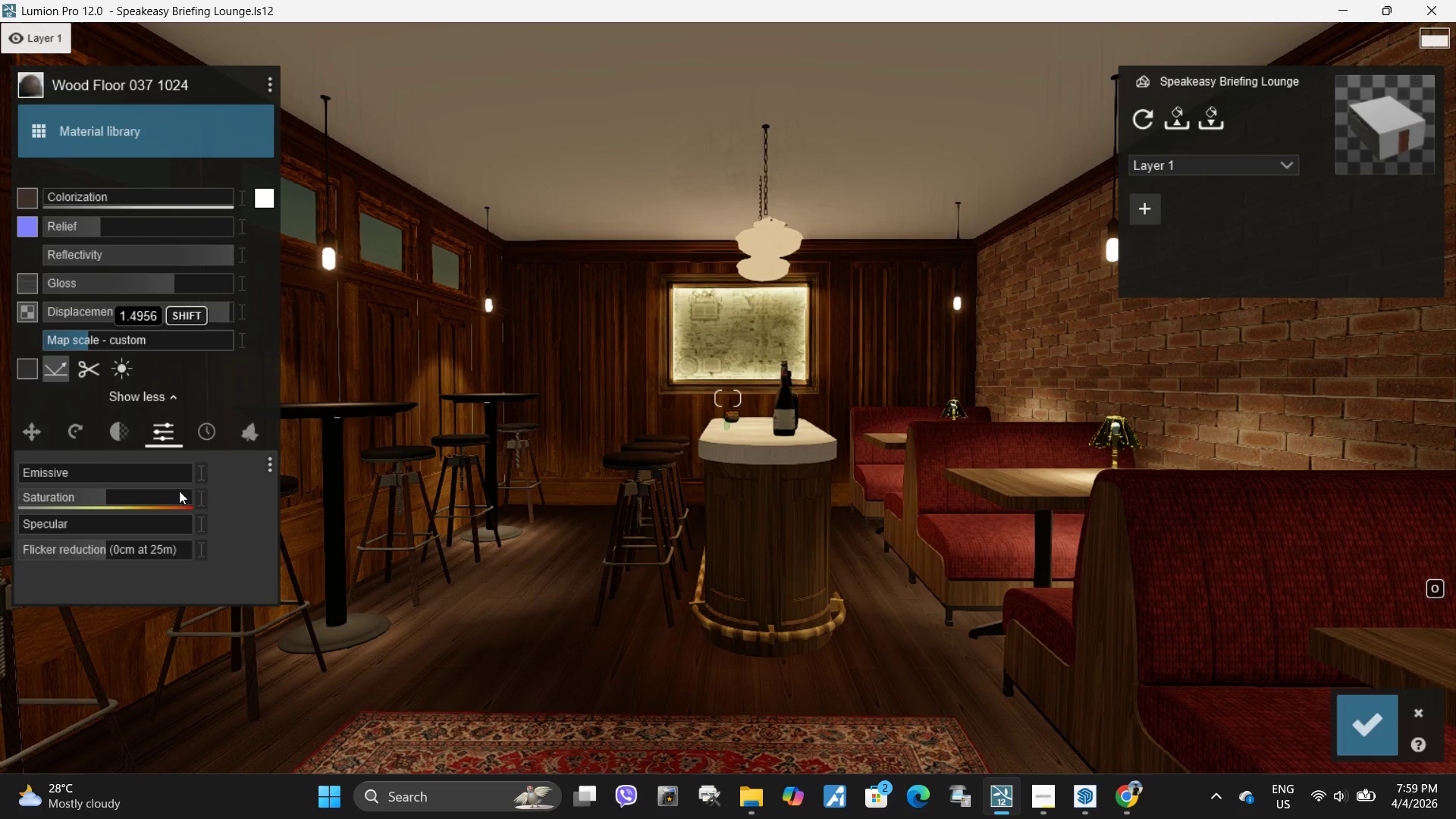 
key(Shift+ShiftLeft)
 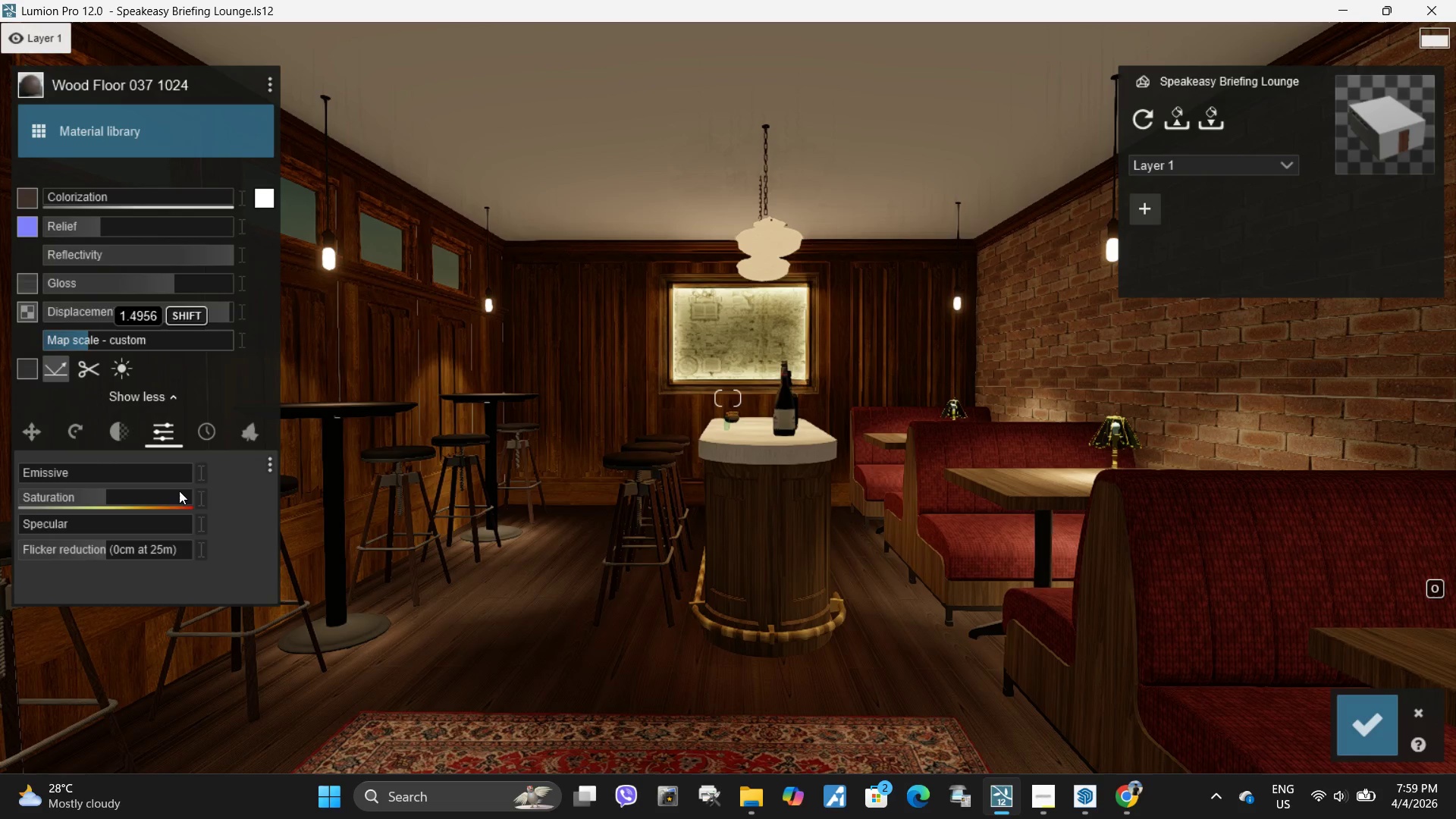 
key(Shift+ShiftLeft)
 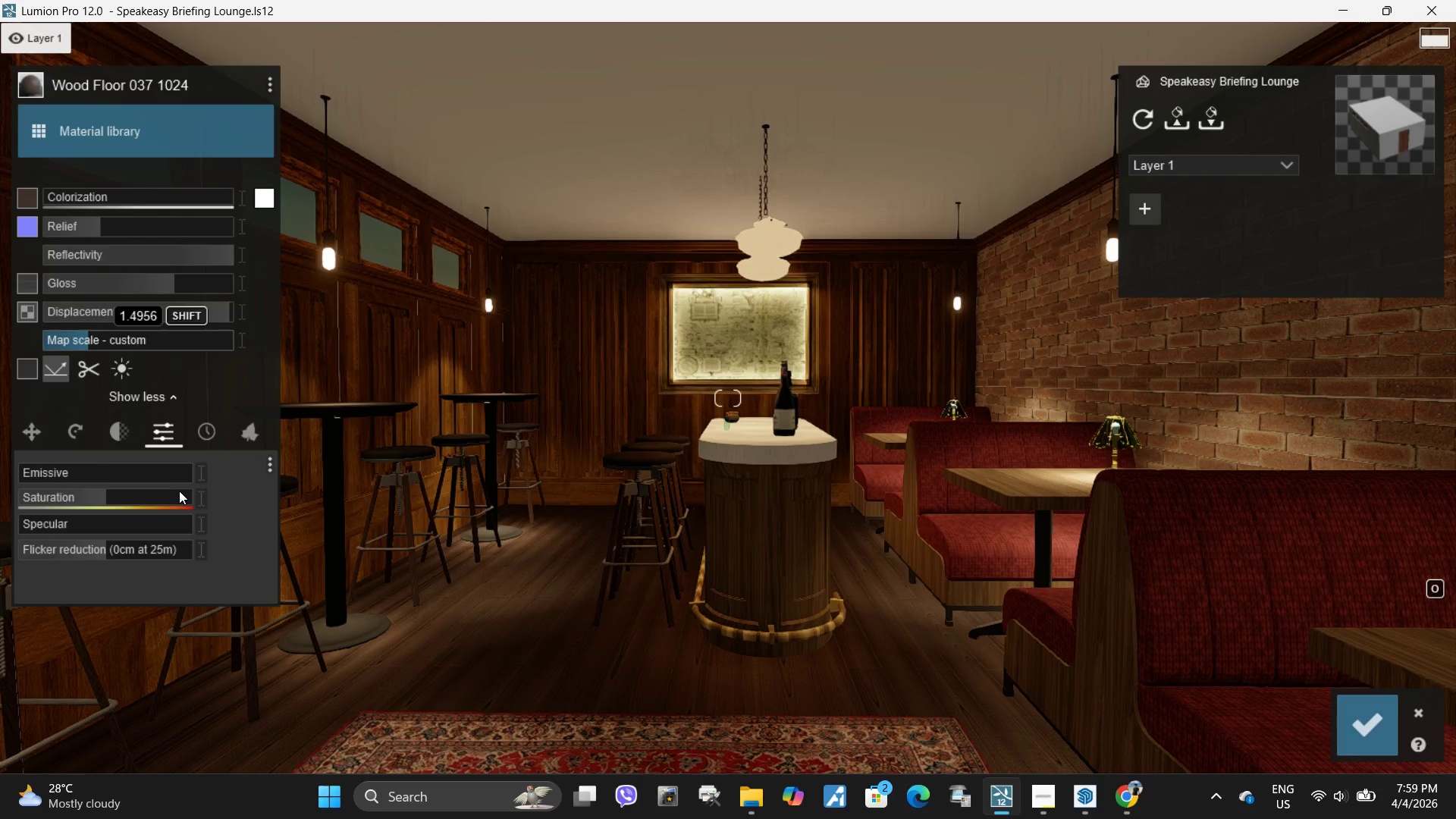 
key(Shift+ShiftLeft)
 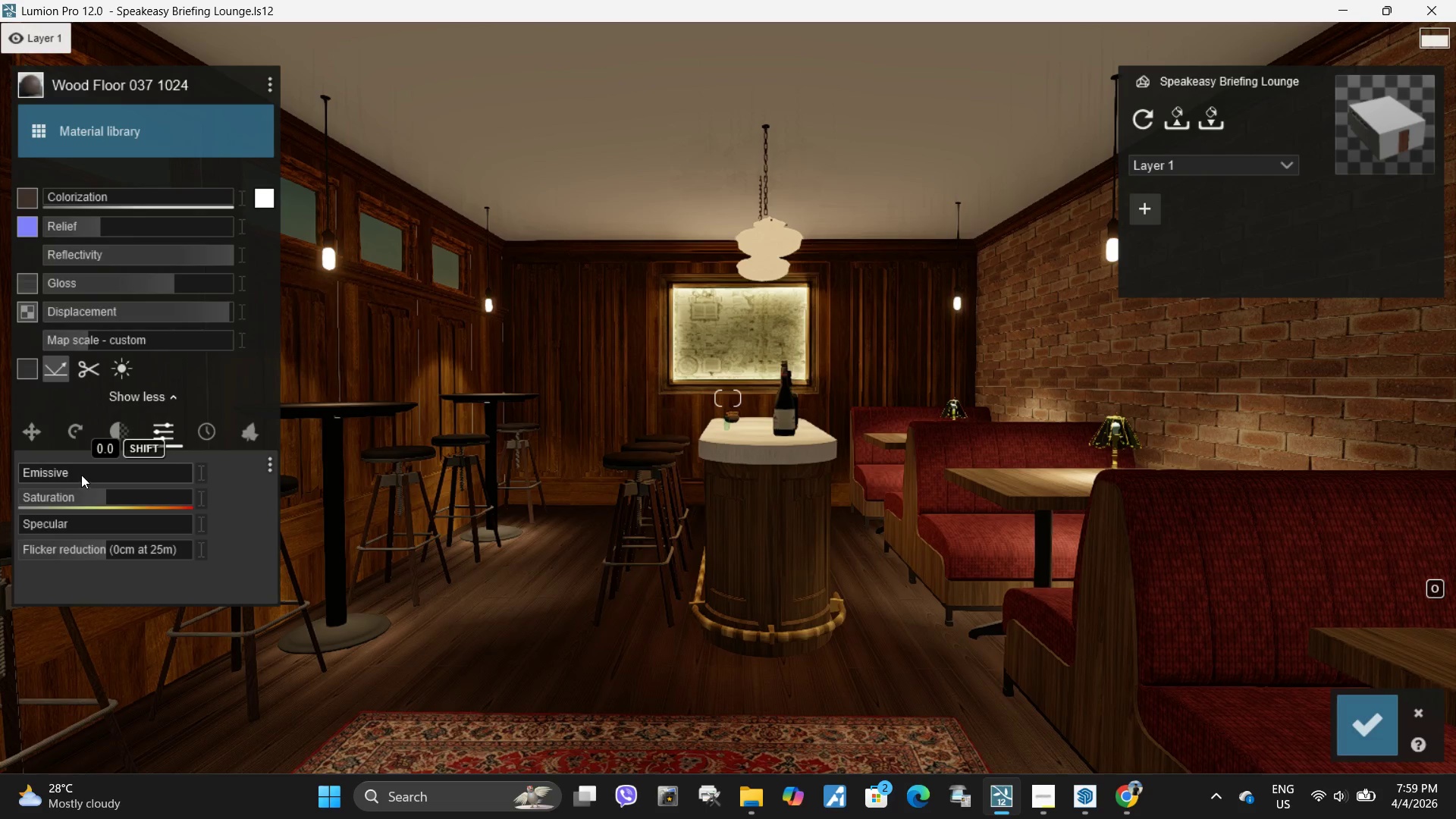 
left_click_drag(start_coordinate=[77, 475], to_coordinate=[0, 473])
 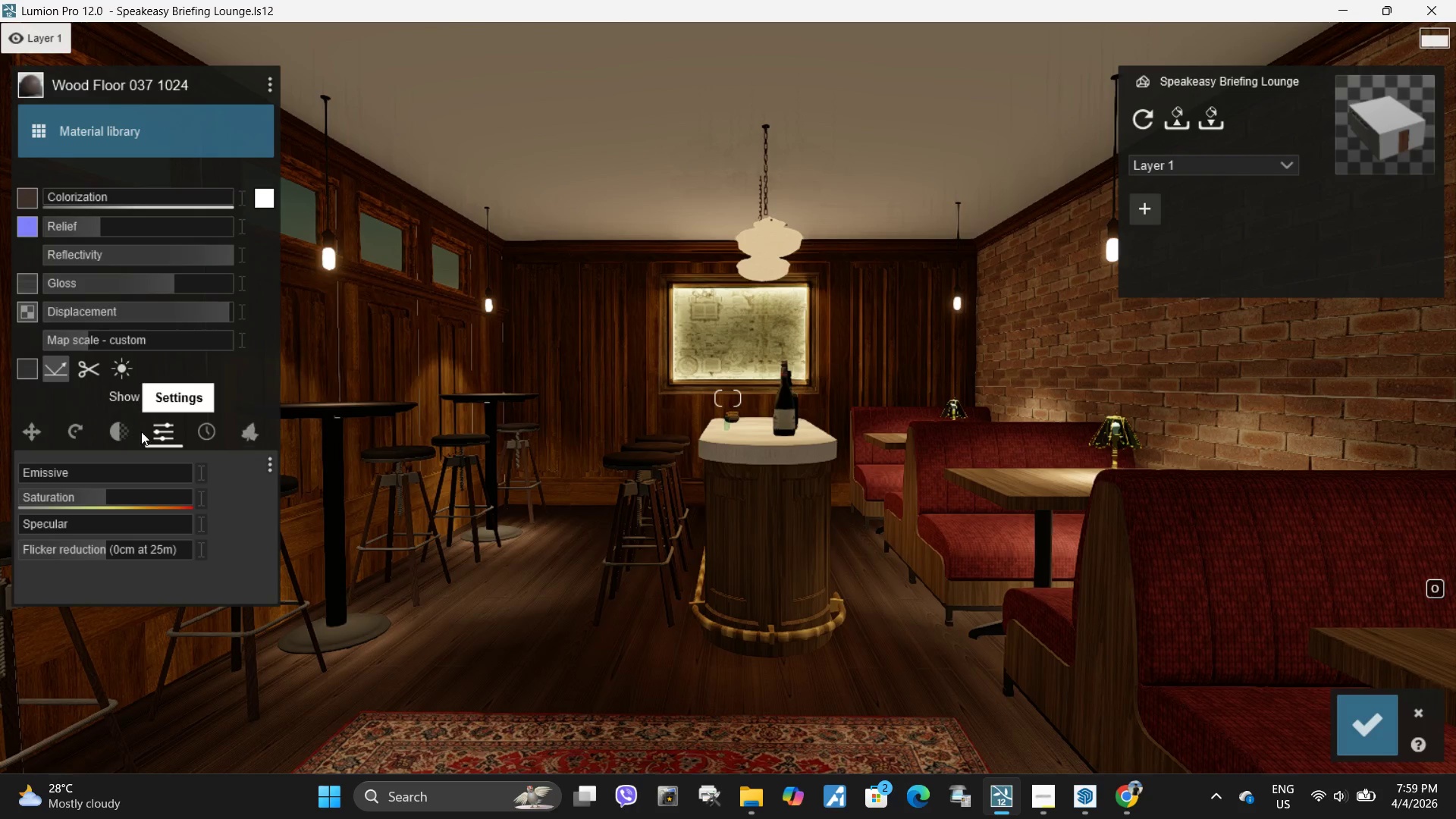 
left_click([217, 432])
 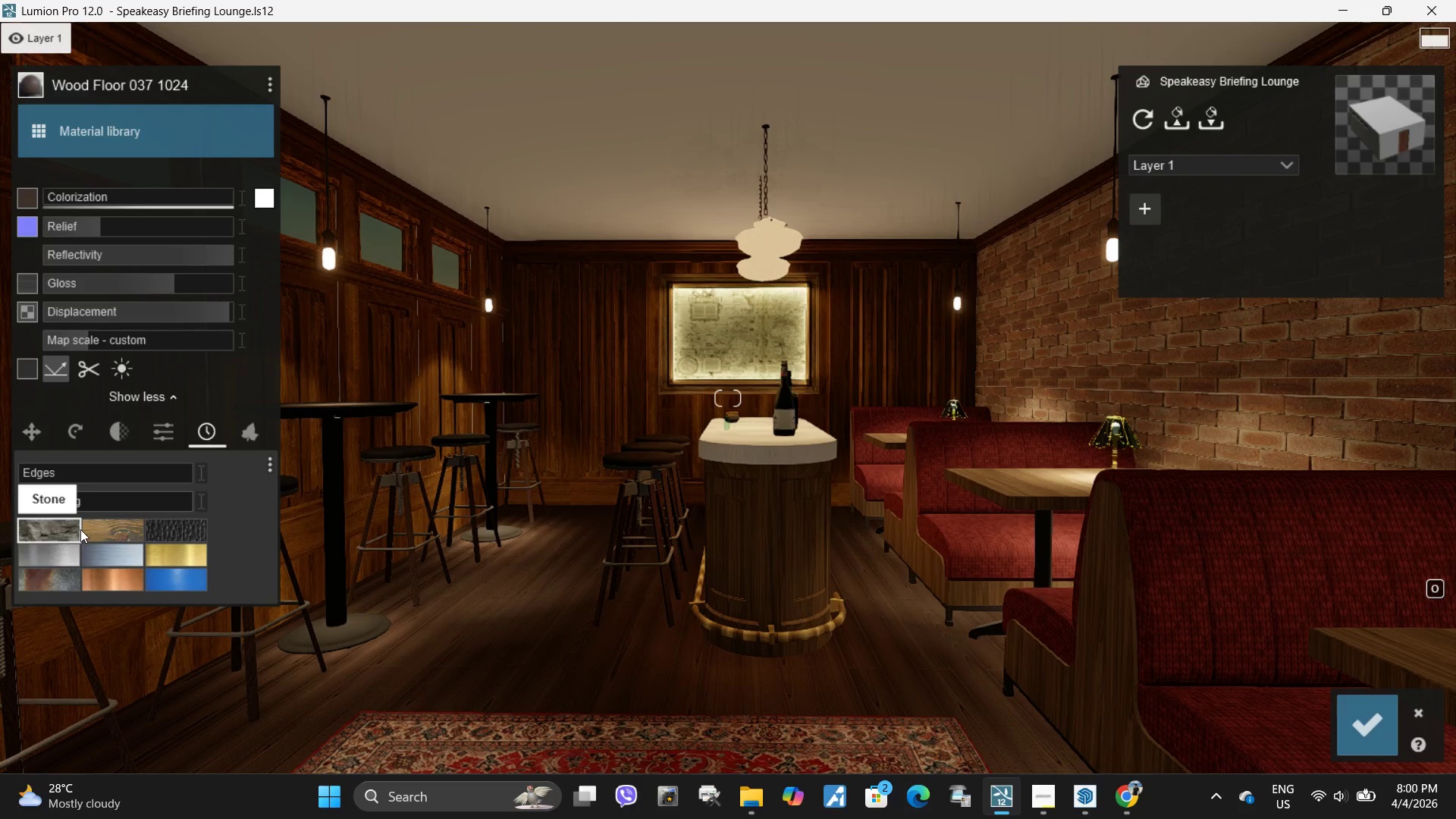 
left_click([107, 531])
 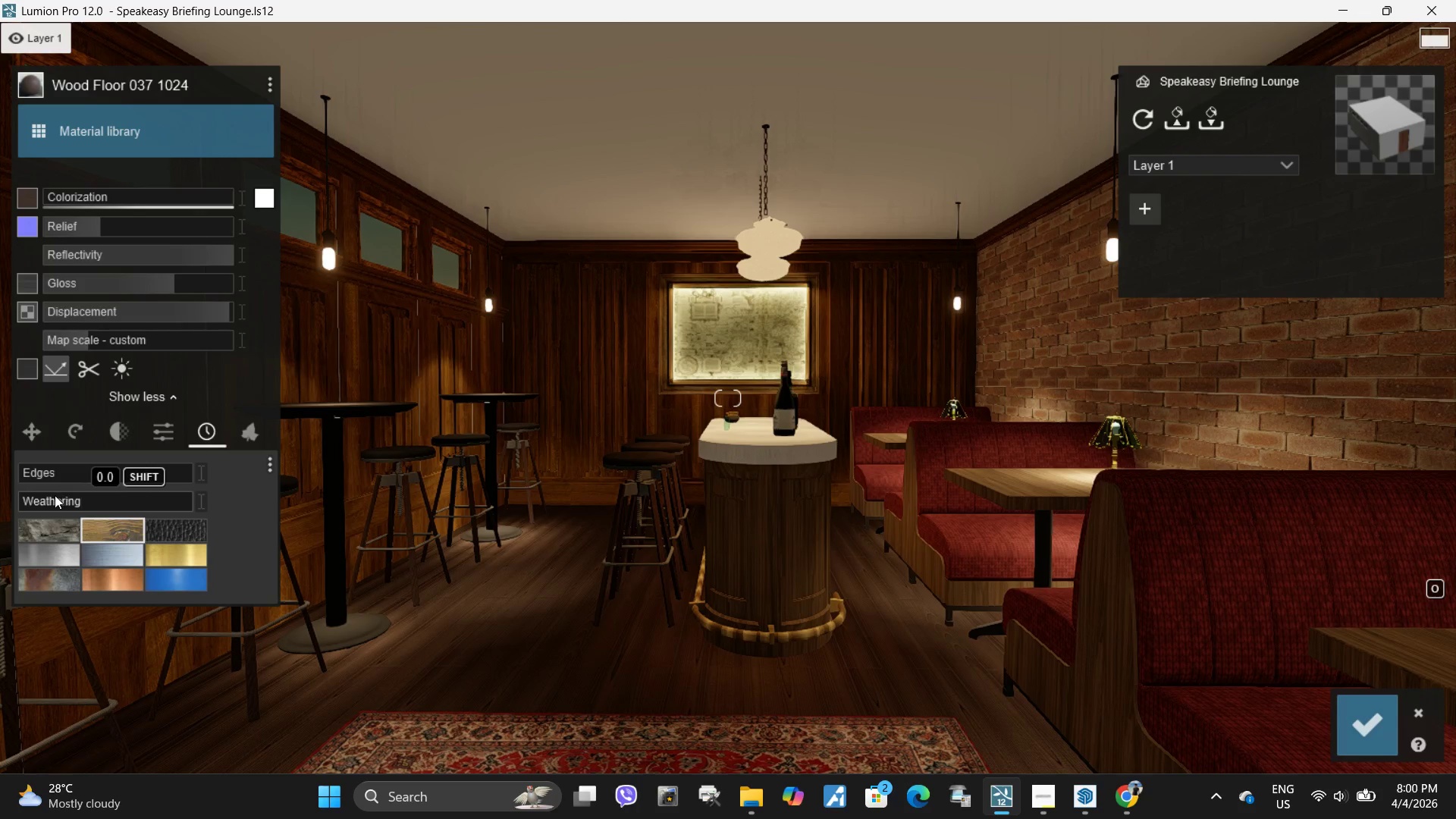 
left_click_drag(start_coordinate=[53, 497], to_coordinate=[102, 498])
 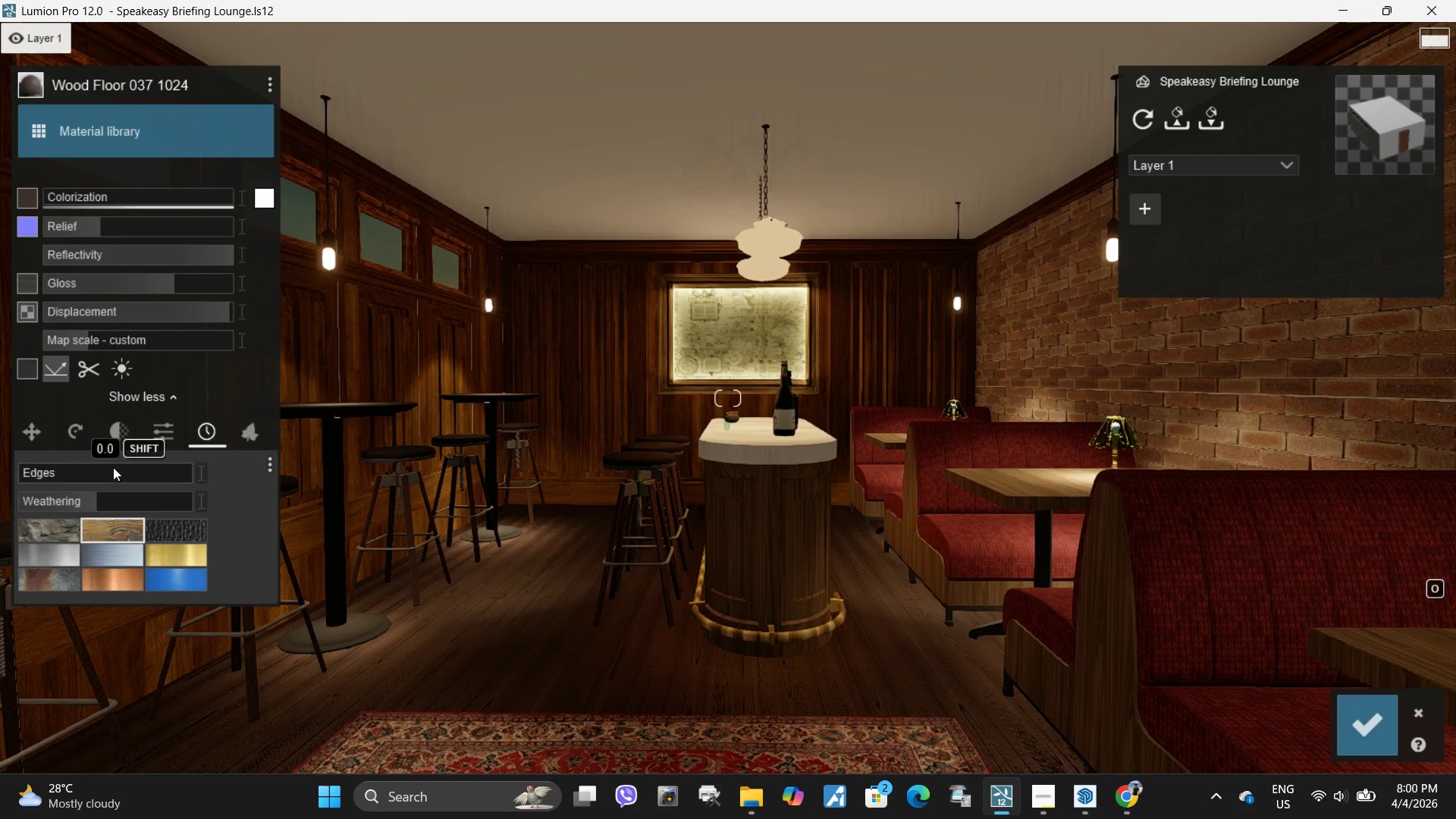 
left_click_drag(start_coordinate=[83, 474], to_coordinate=[76, 482])
 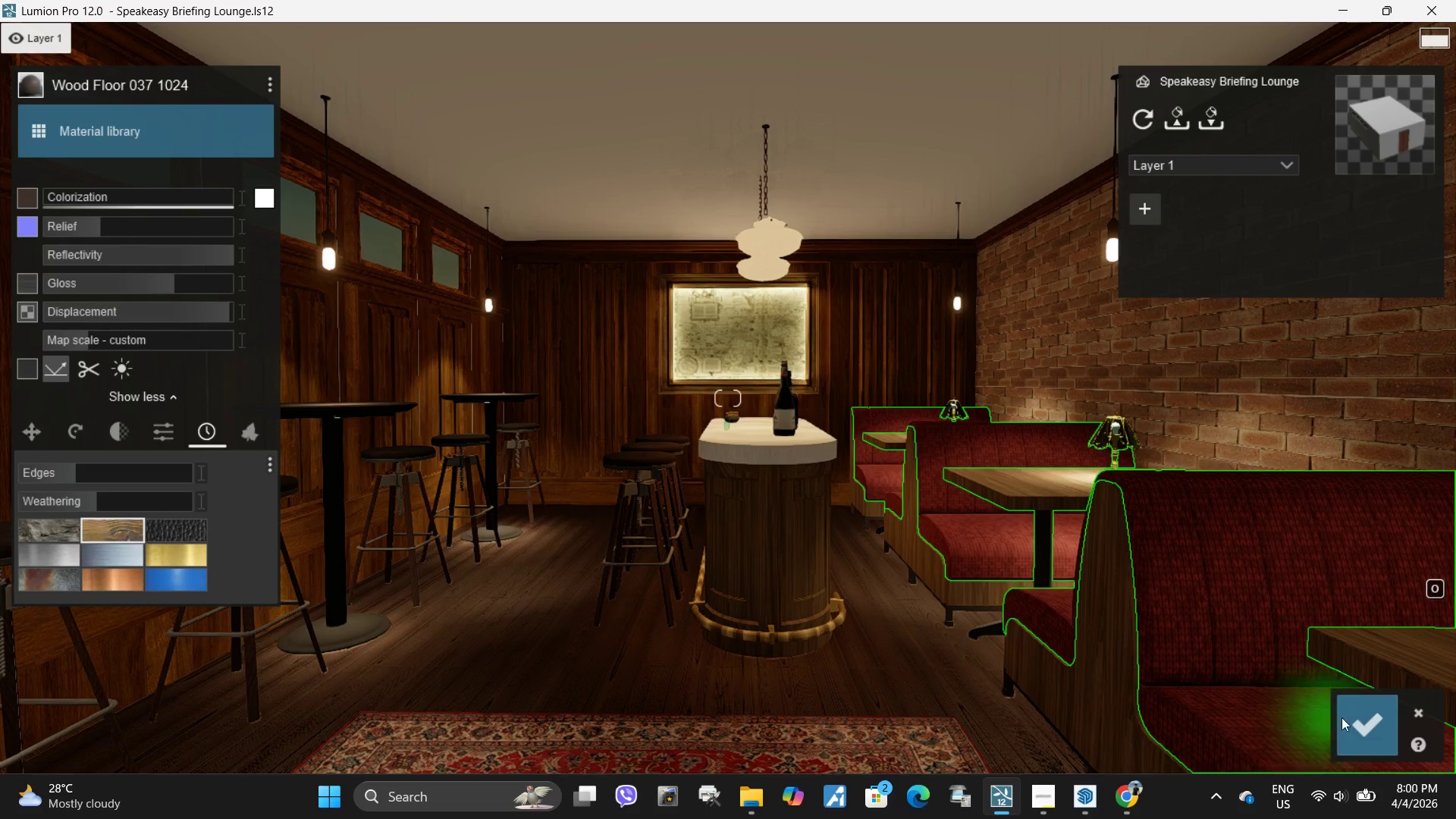 
left_click([1355, 717])
 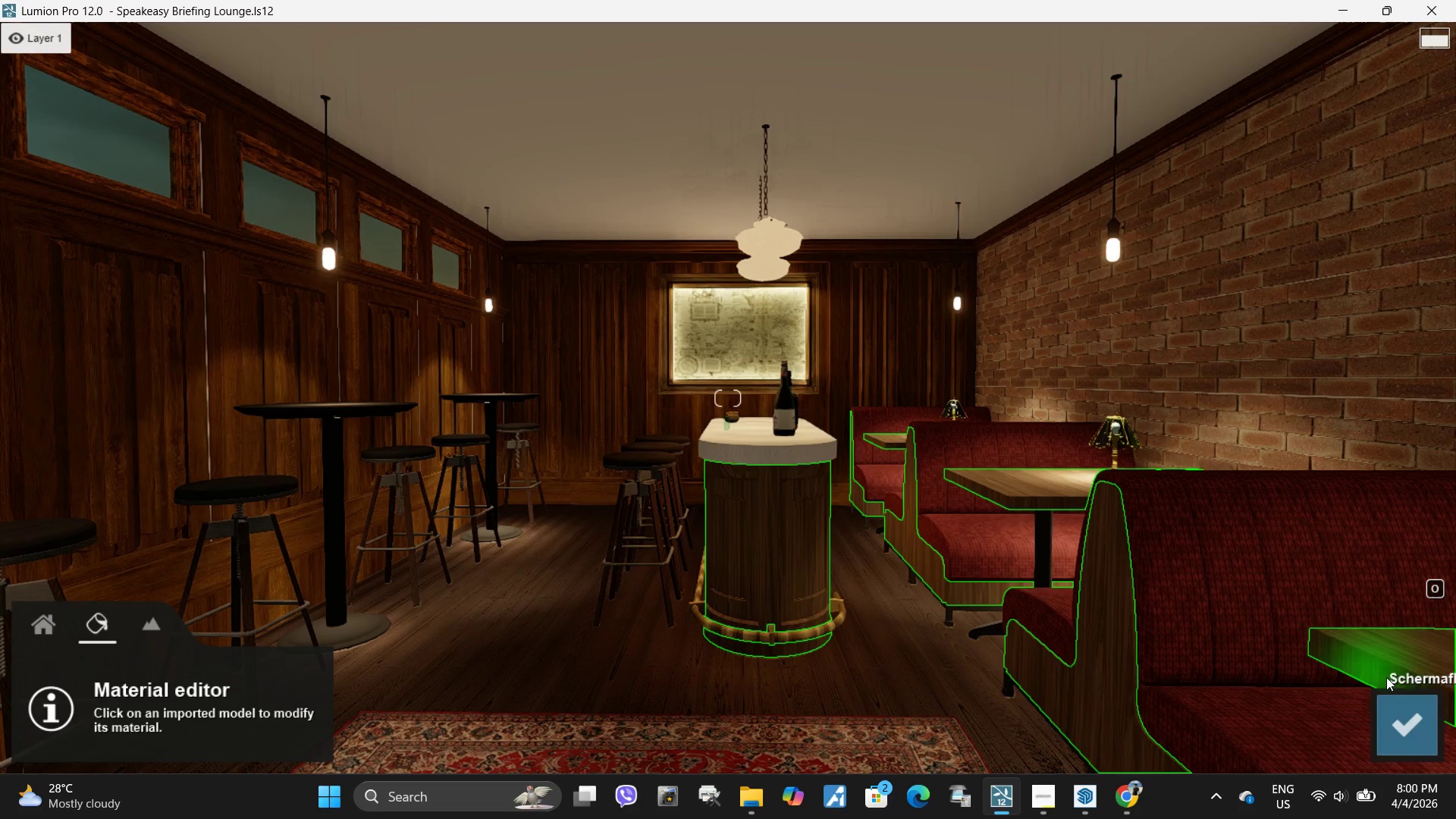 
left_click([1397, 735])
 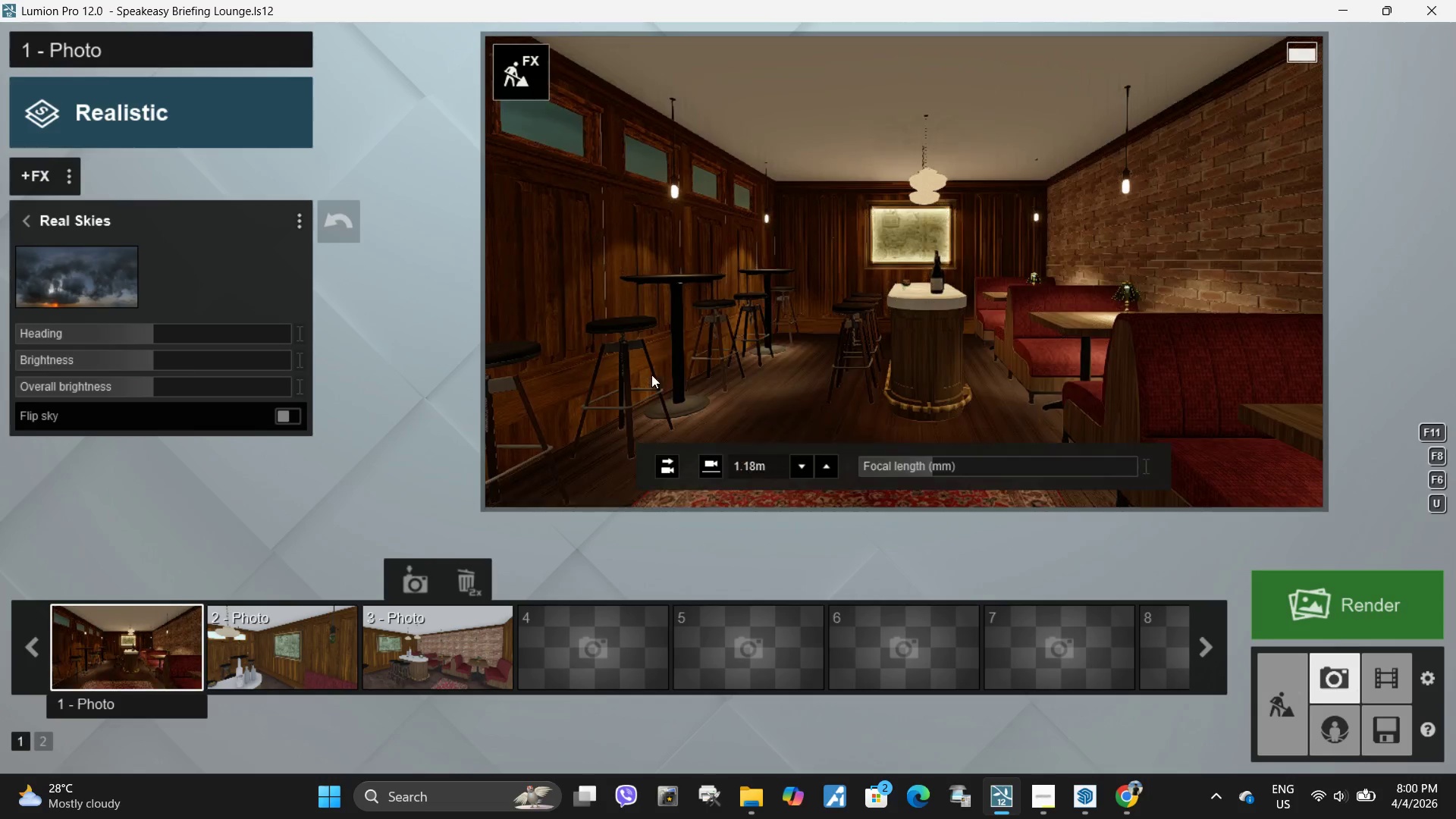 
left_click([863, 293])
 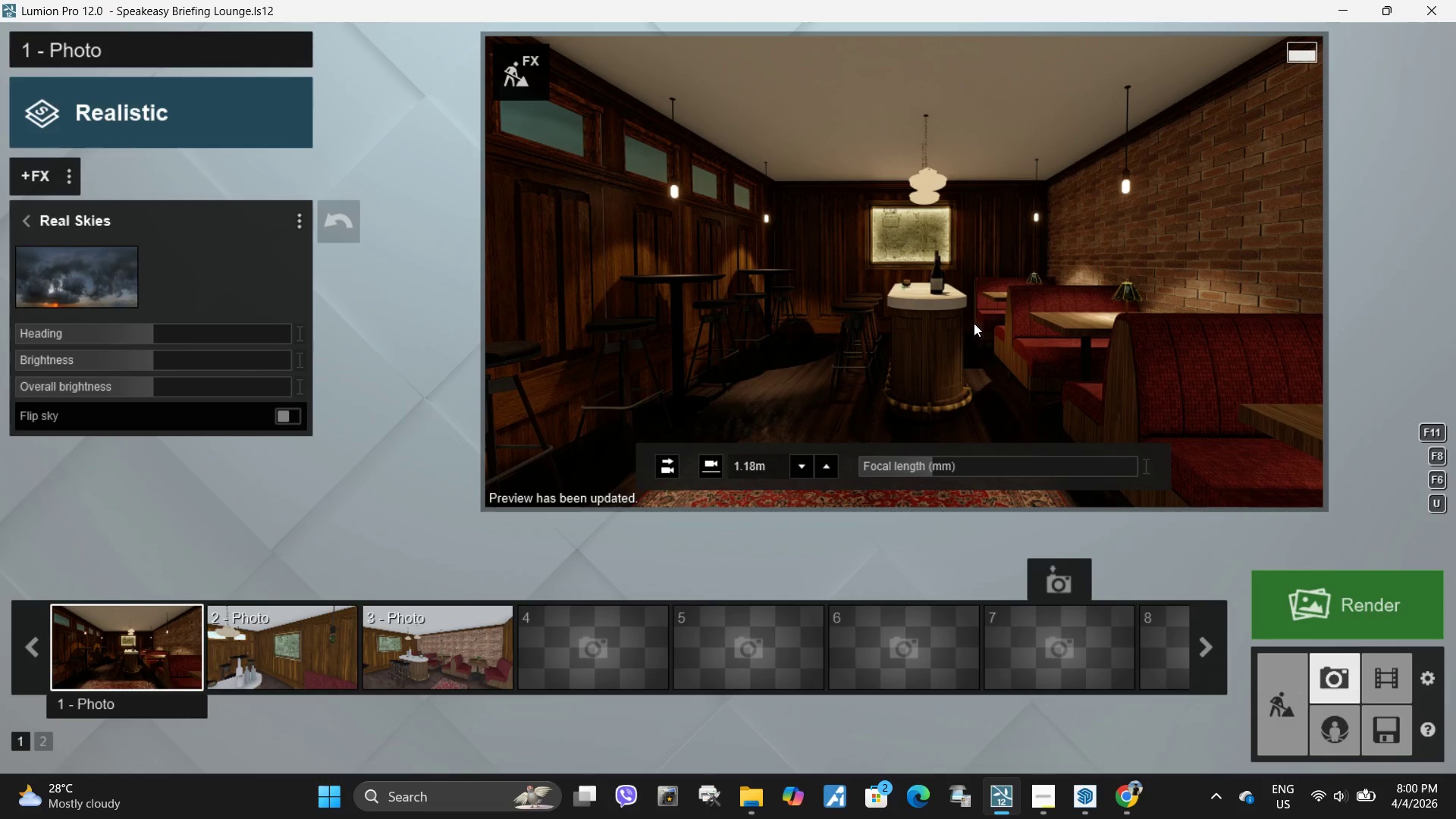 
left_click([972, 228])
 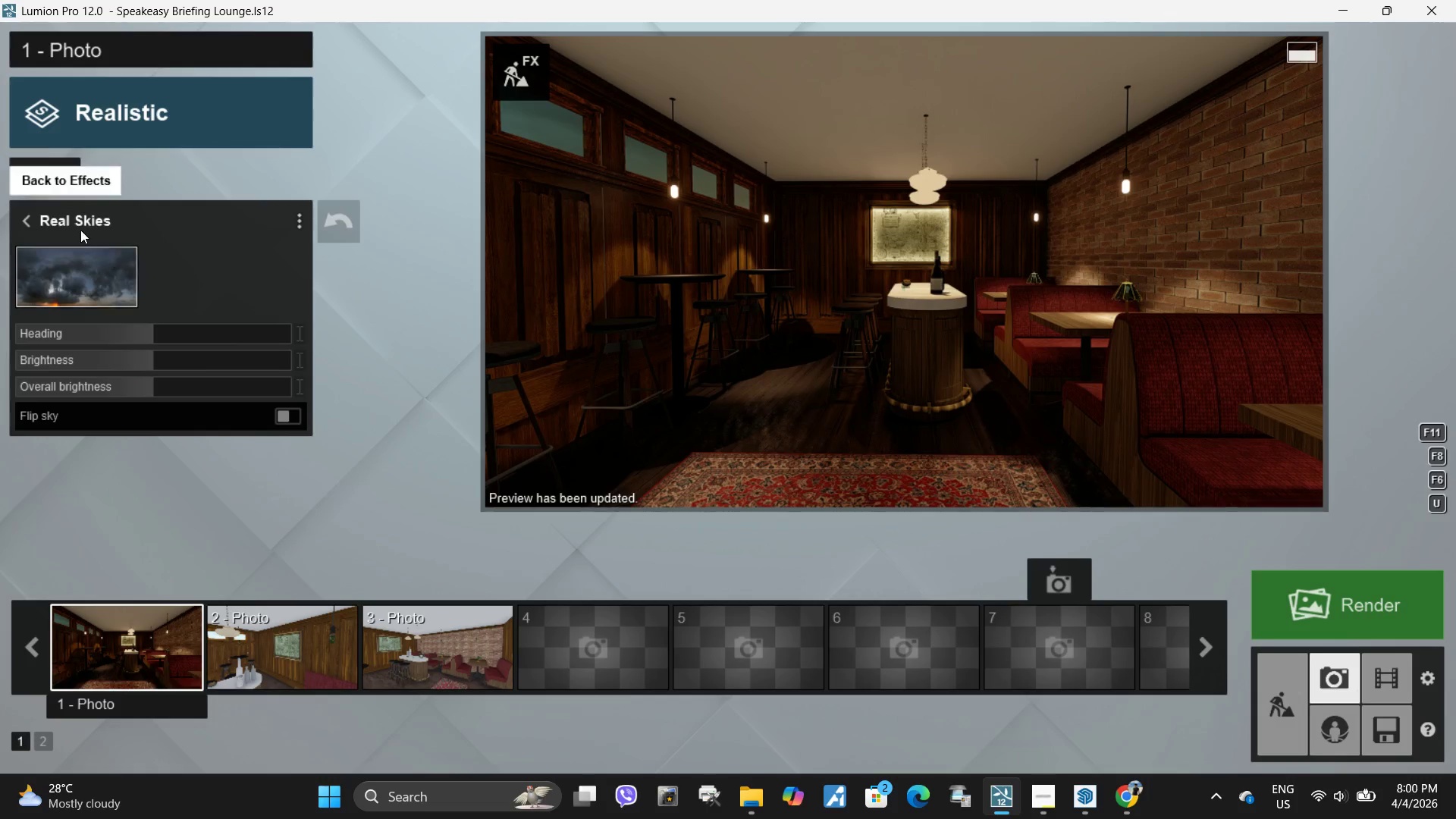 
left_click([27, 222])
 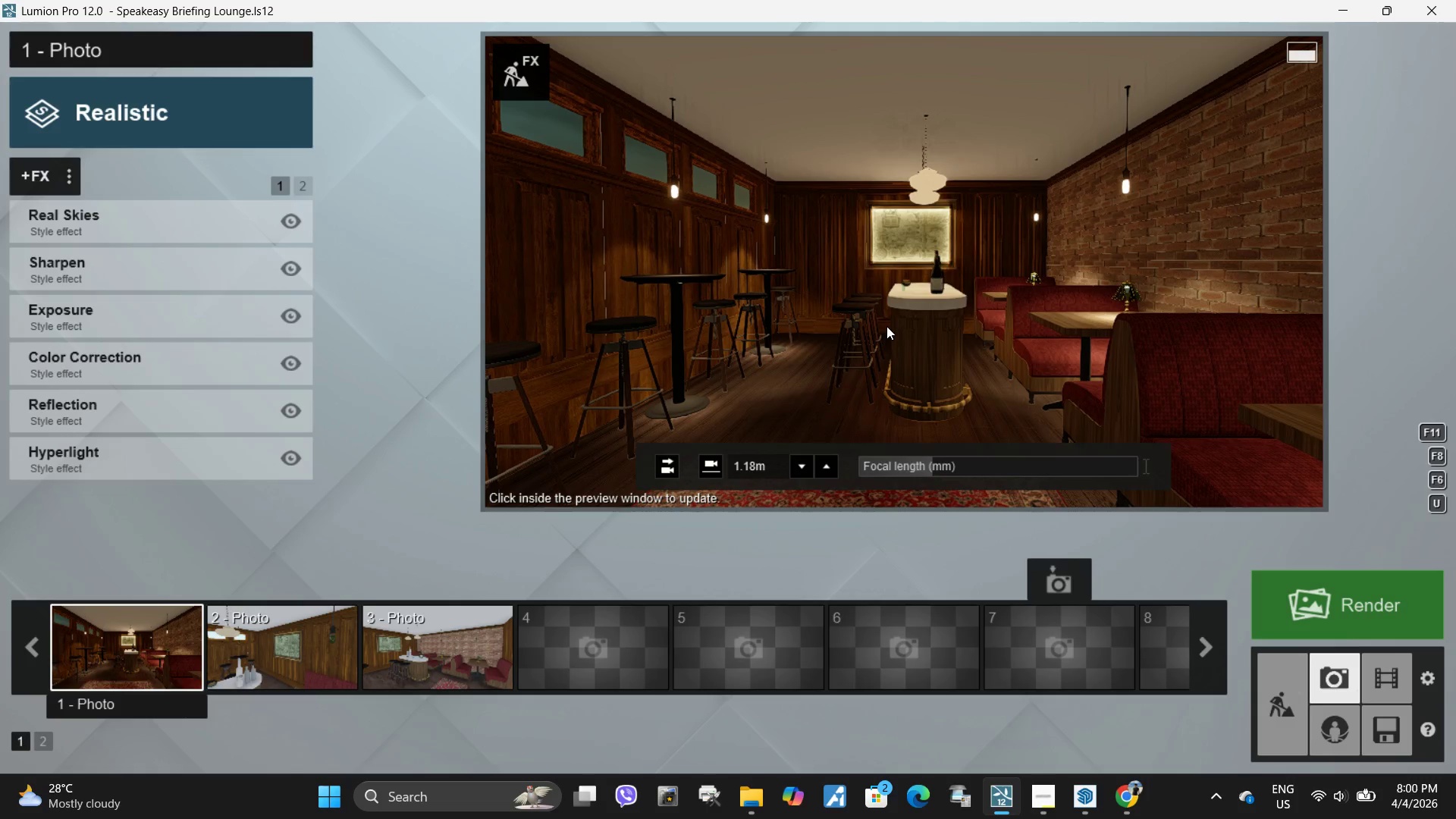 
wait(7.12)
 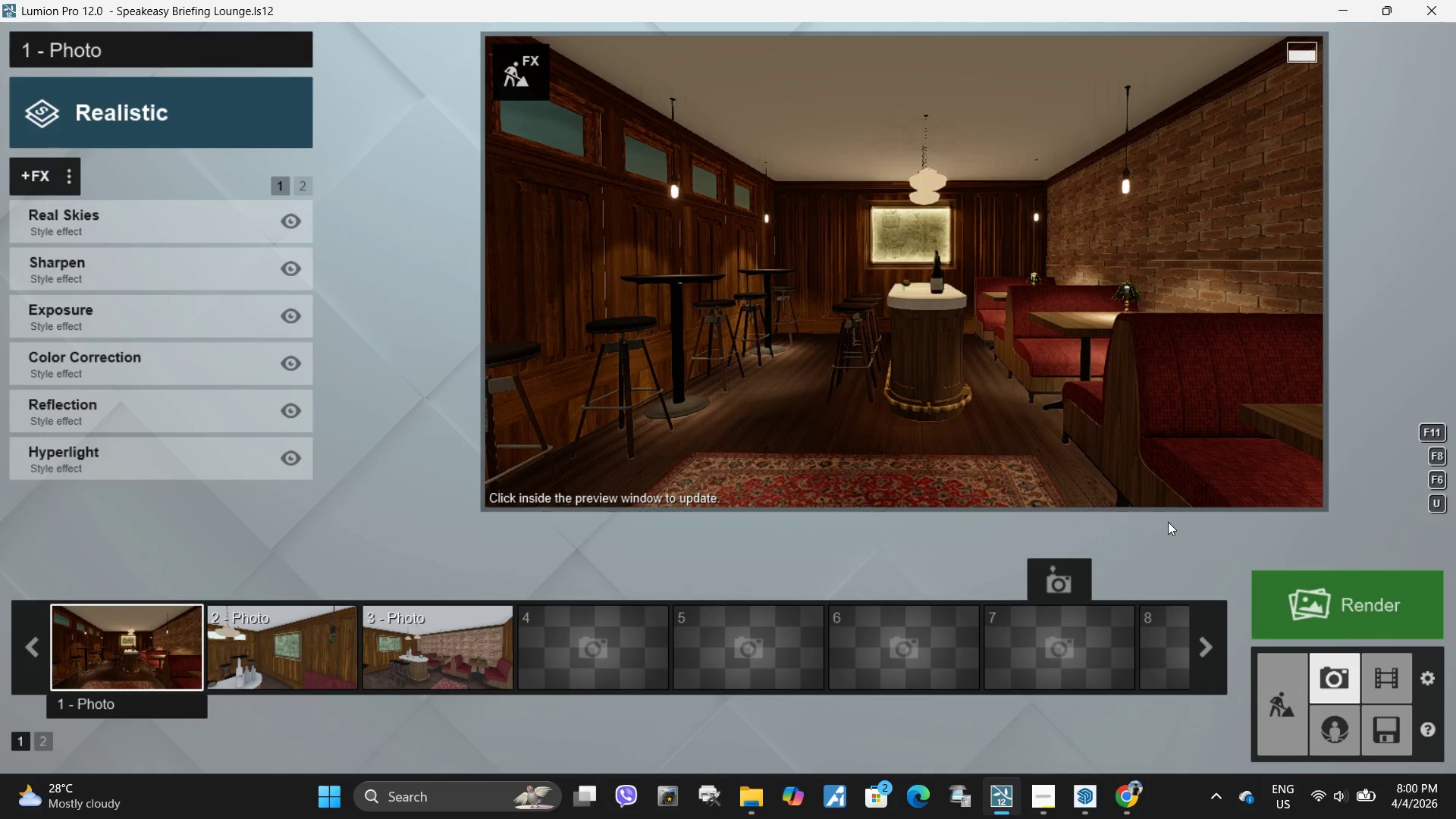 
left_click([521, 61])
 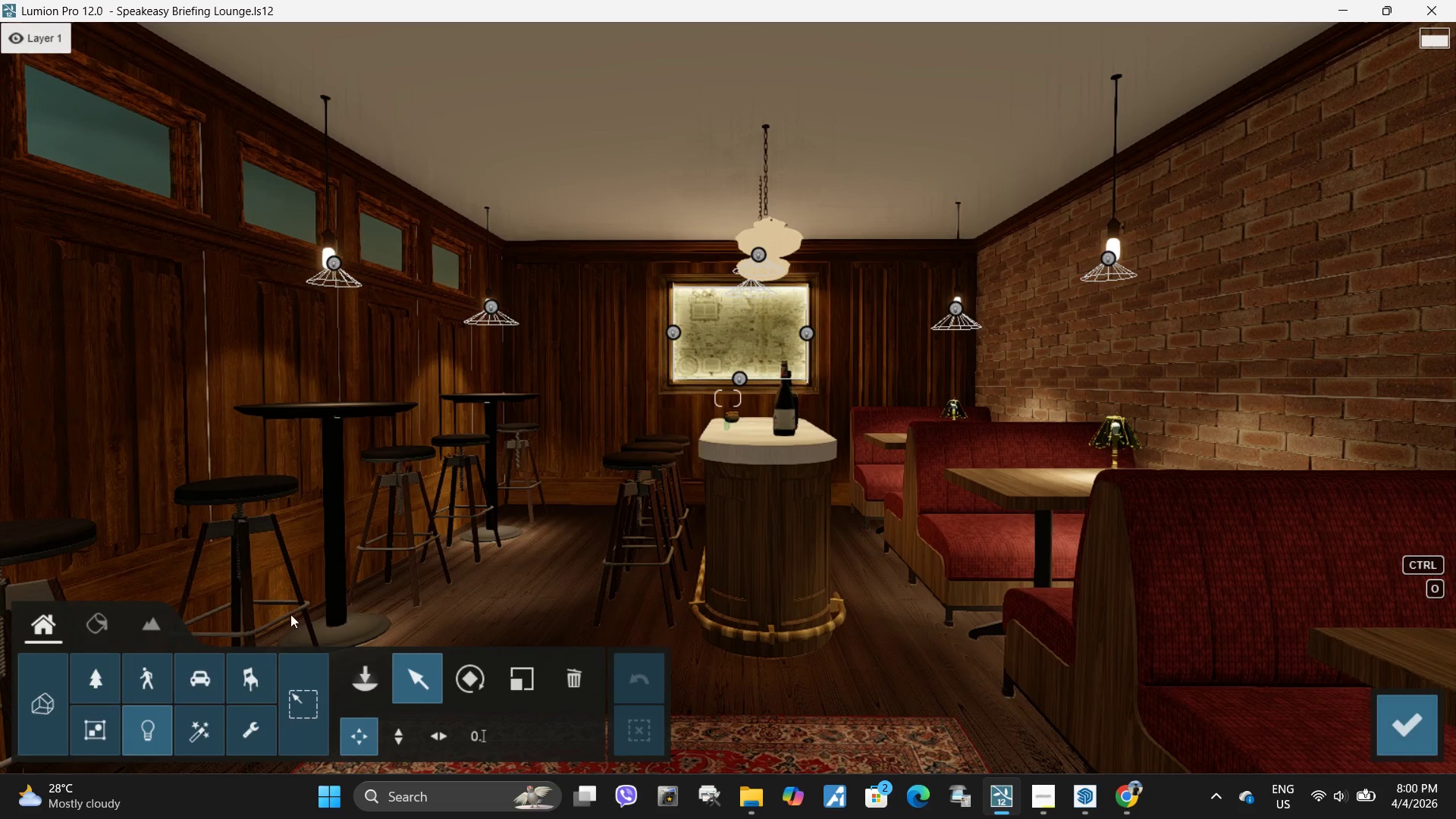 
left_click([77, 626])
 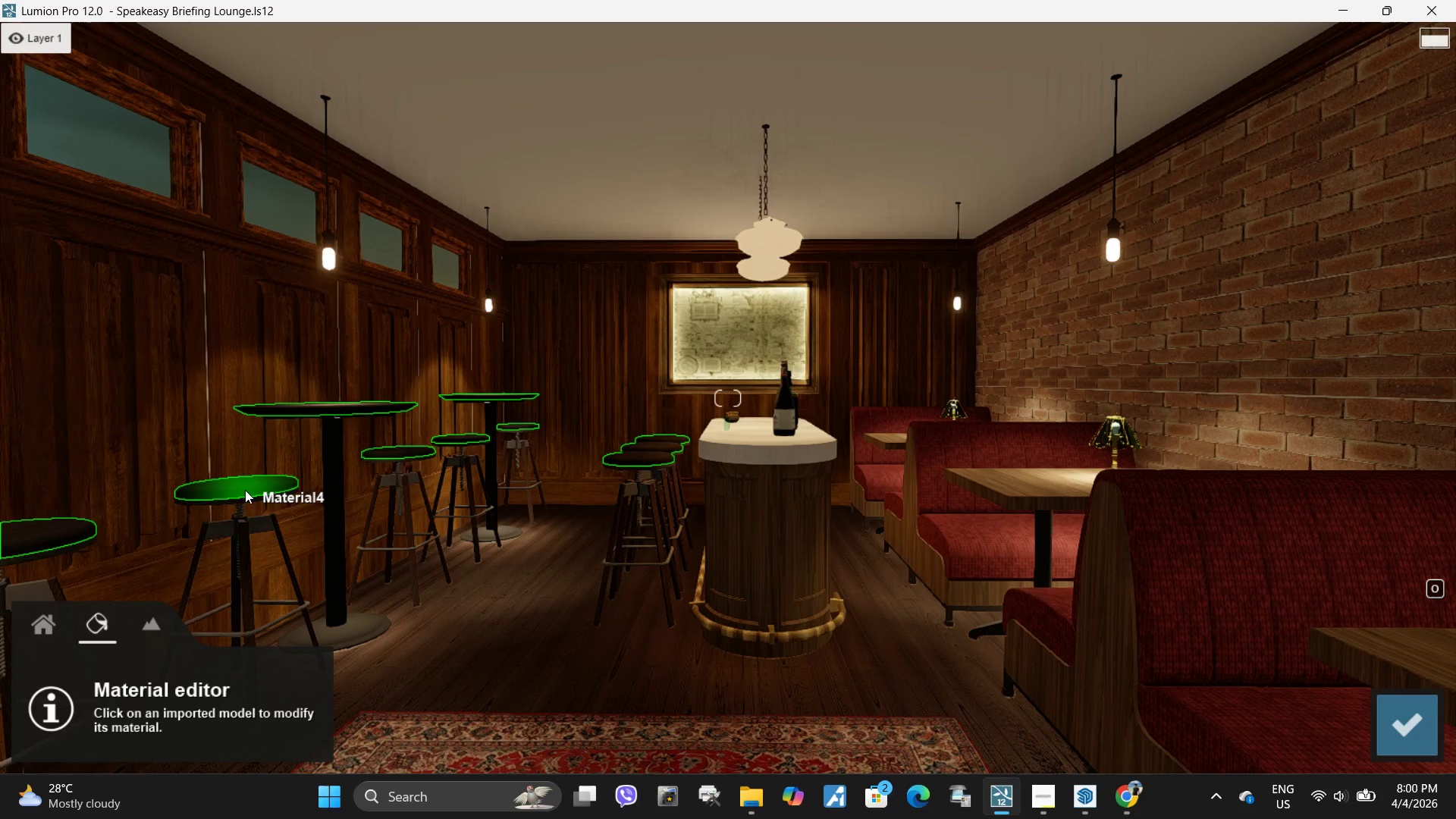 
left_click([245, 490])
 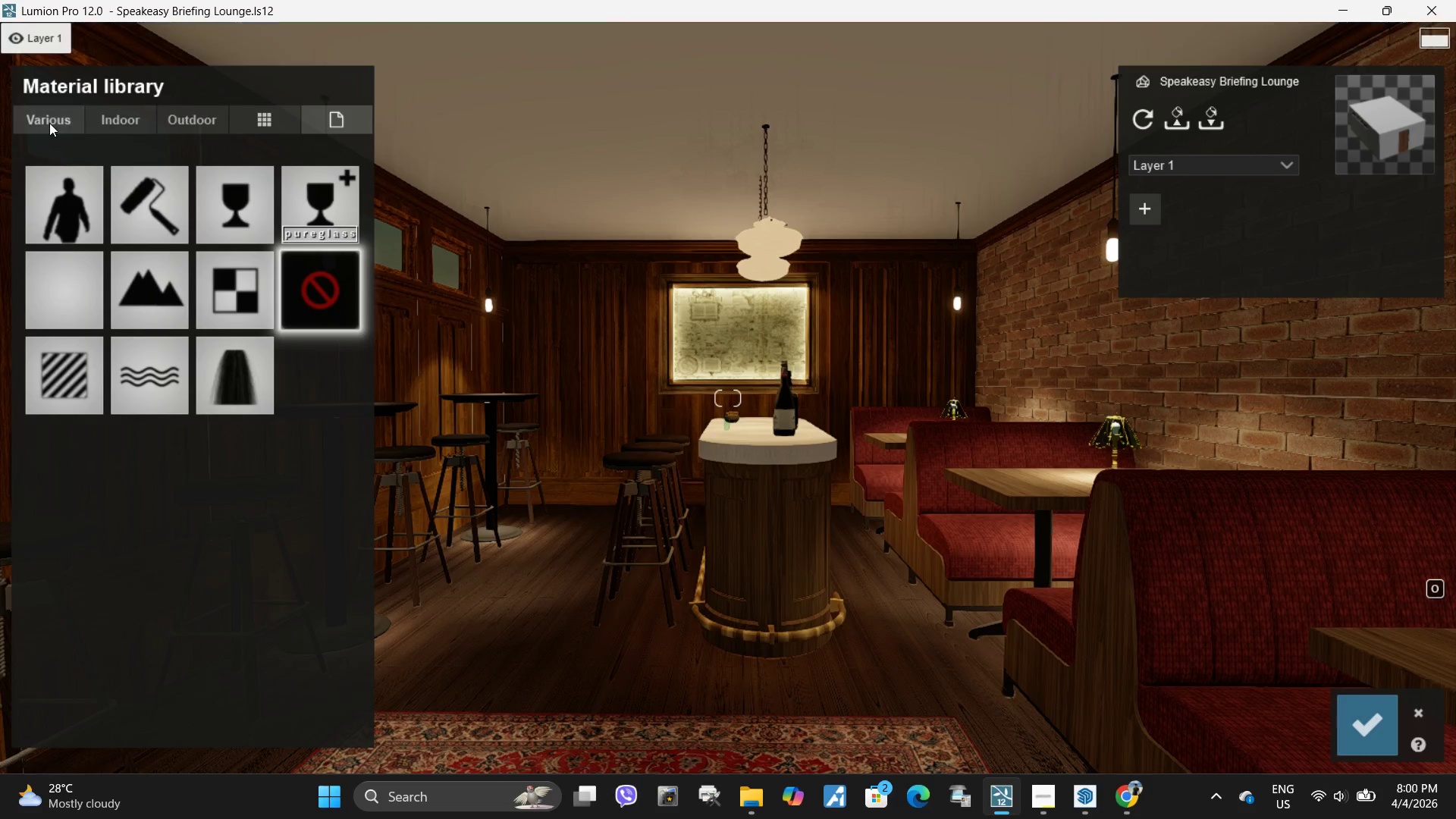 
left_click([136, 121])
 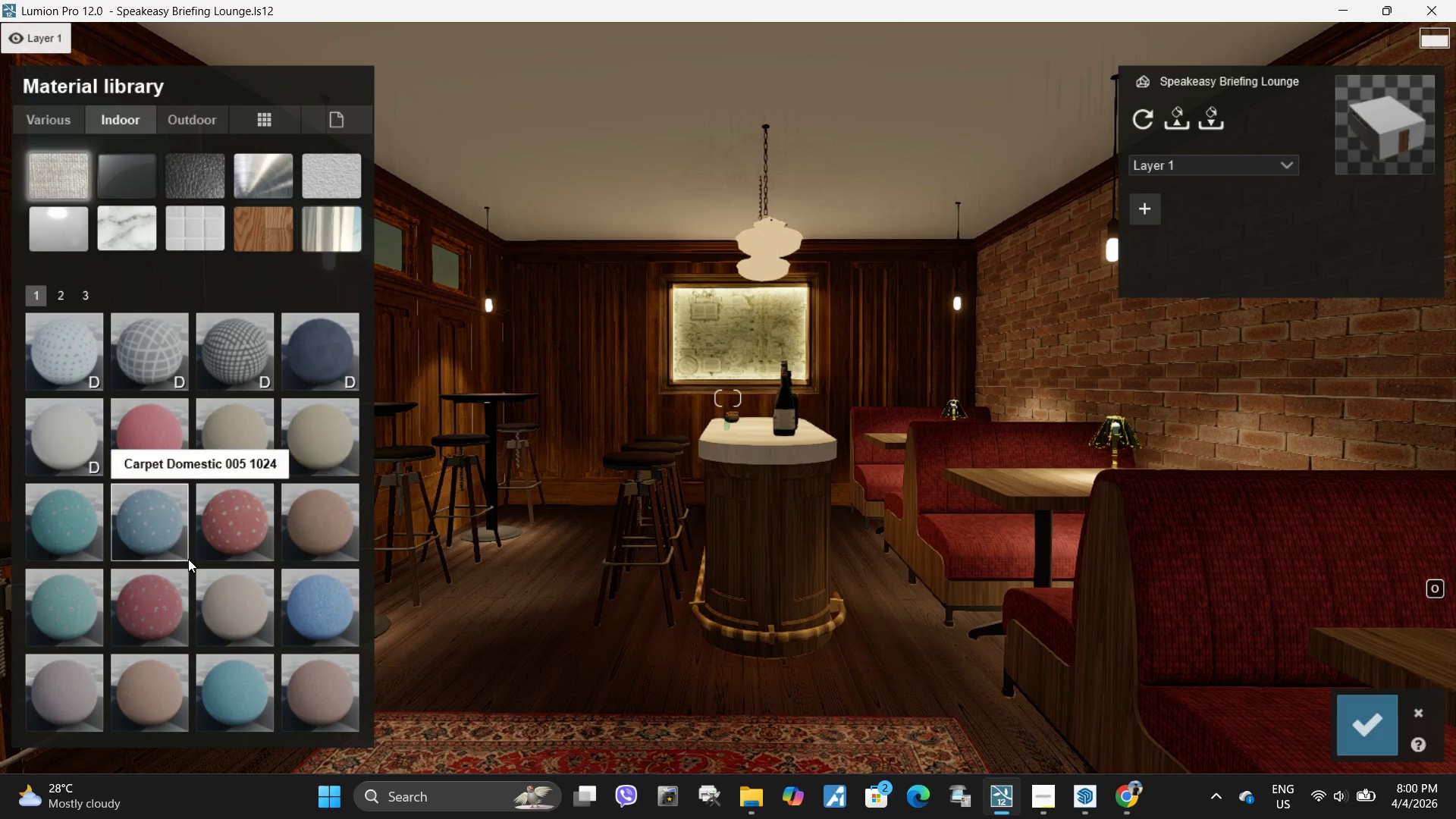 
scroll: coordinate [208, 551], scroll_direction: down, amount: 1.0
 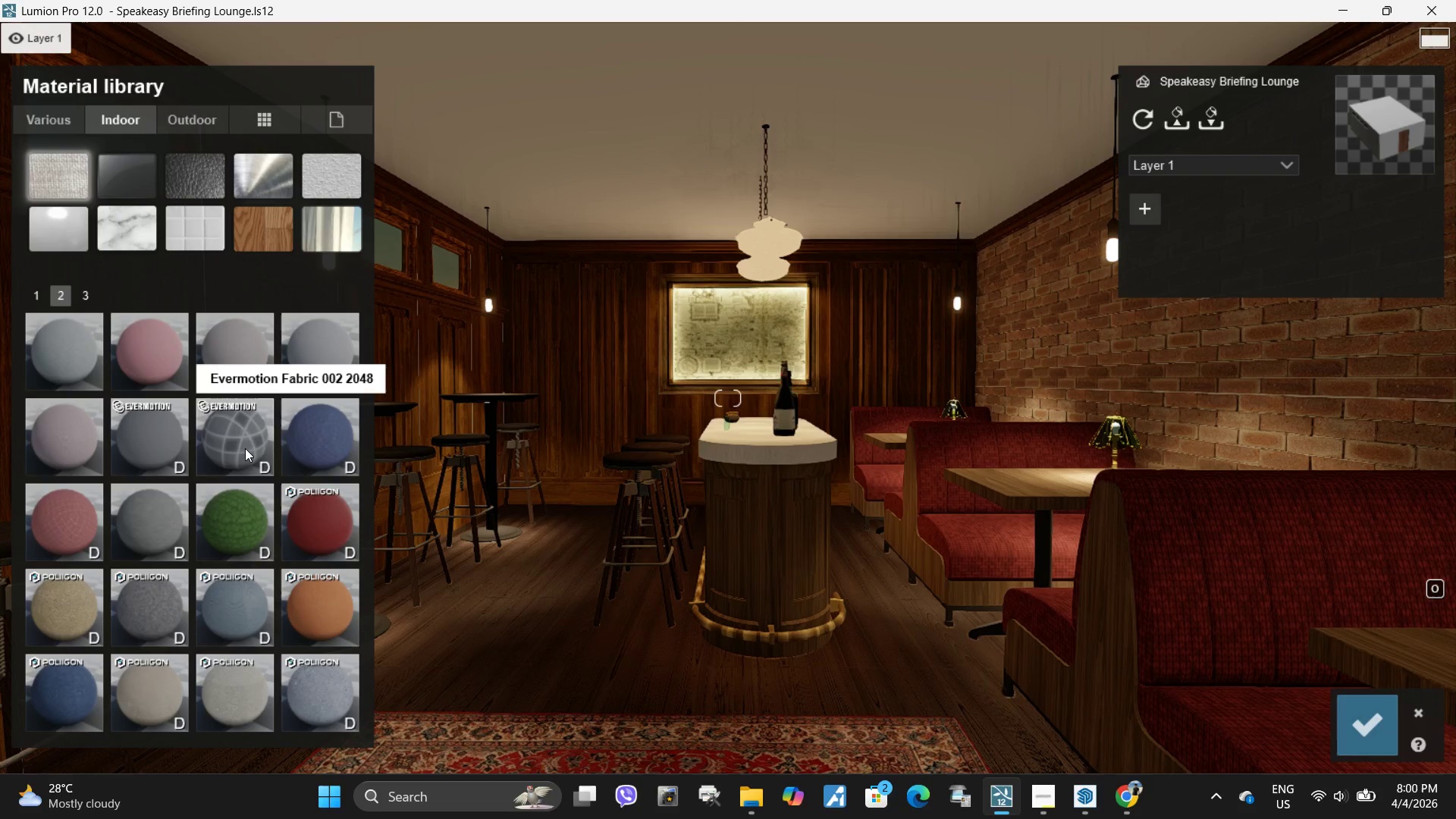 
left_click([89, 300])
 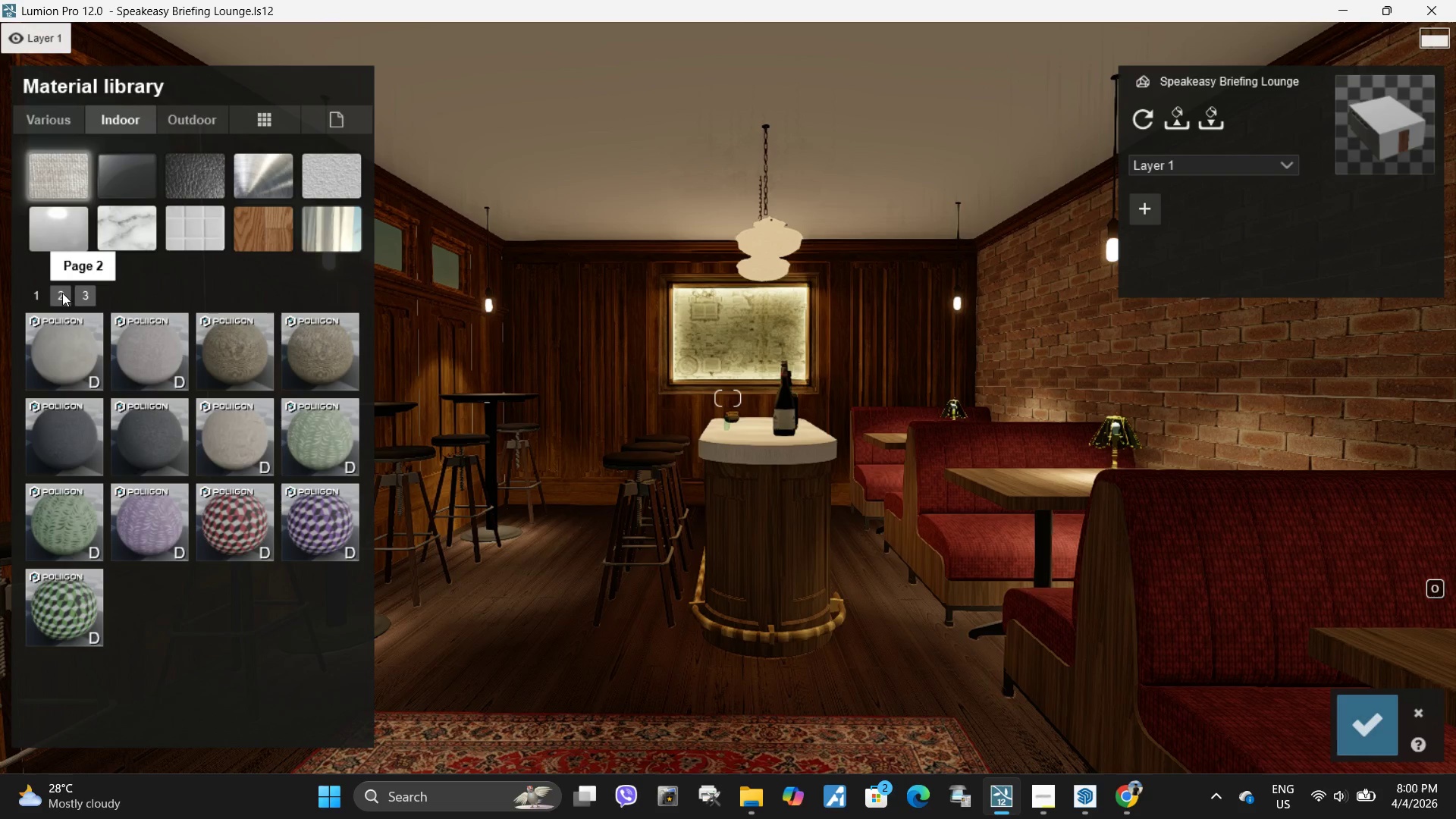 
left_click([64, 293])
 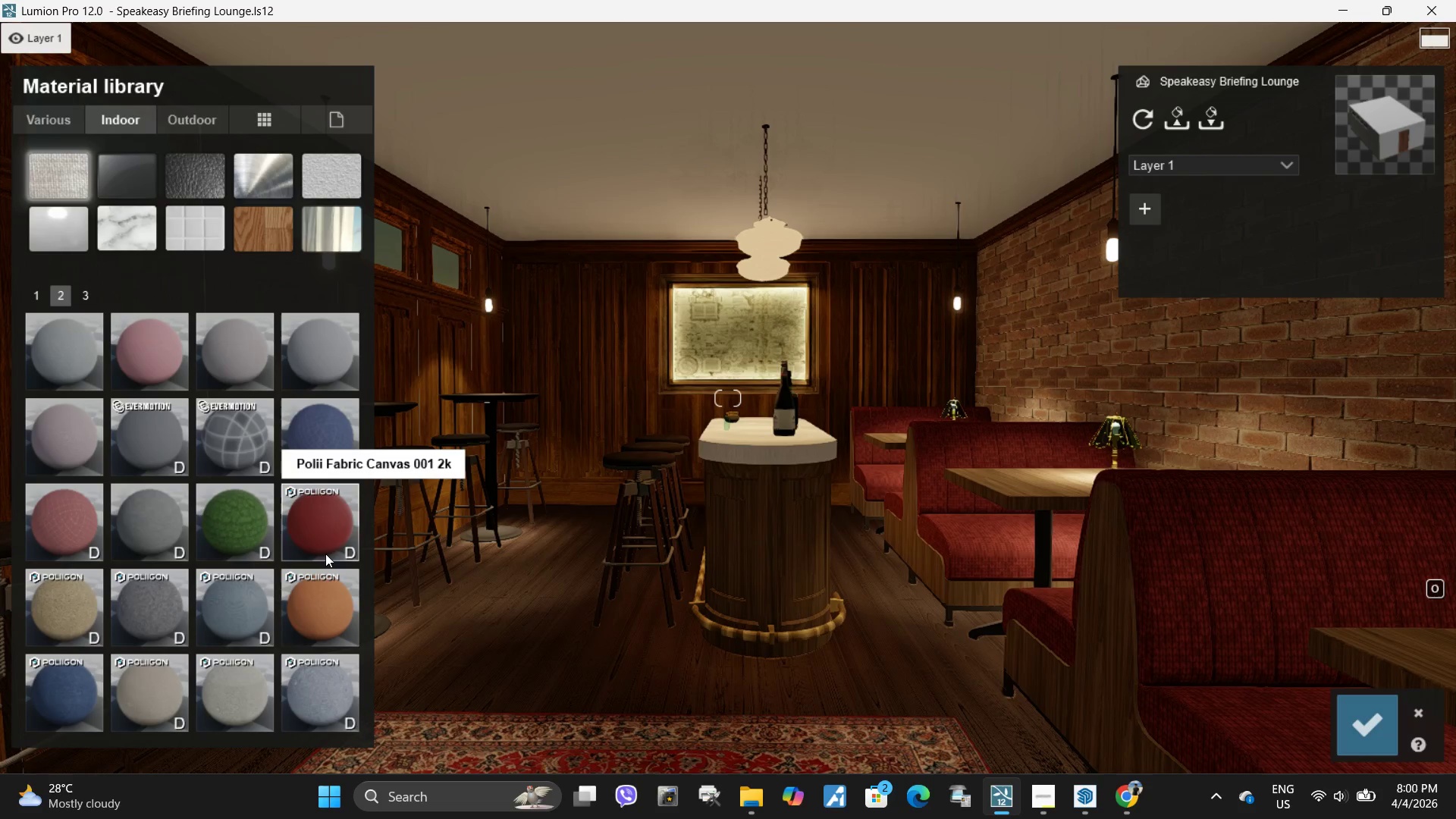 
left_click([309, 516])
 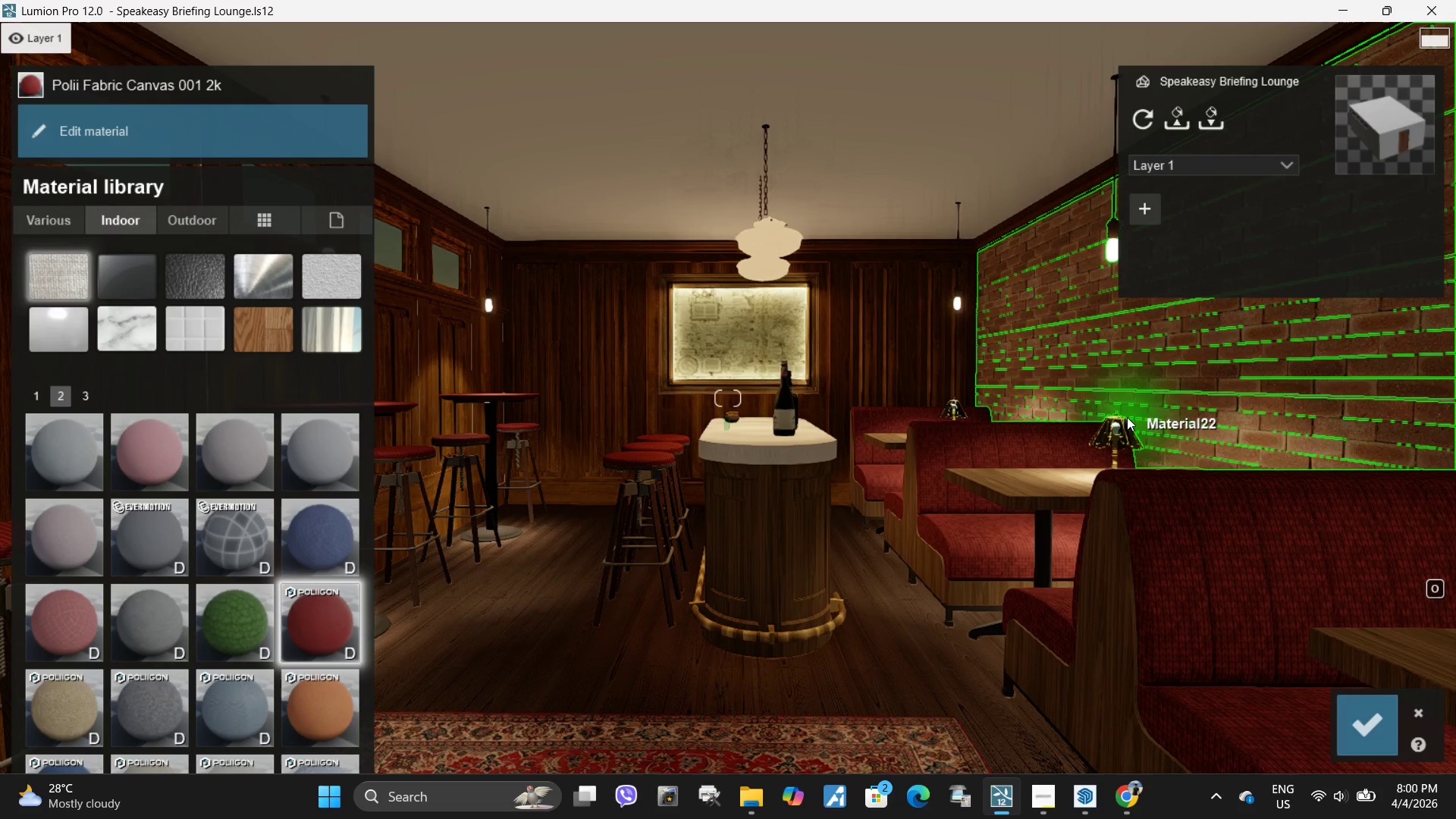 
wait(9.52)
 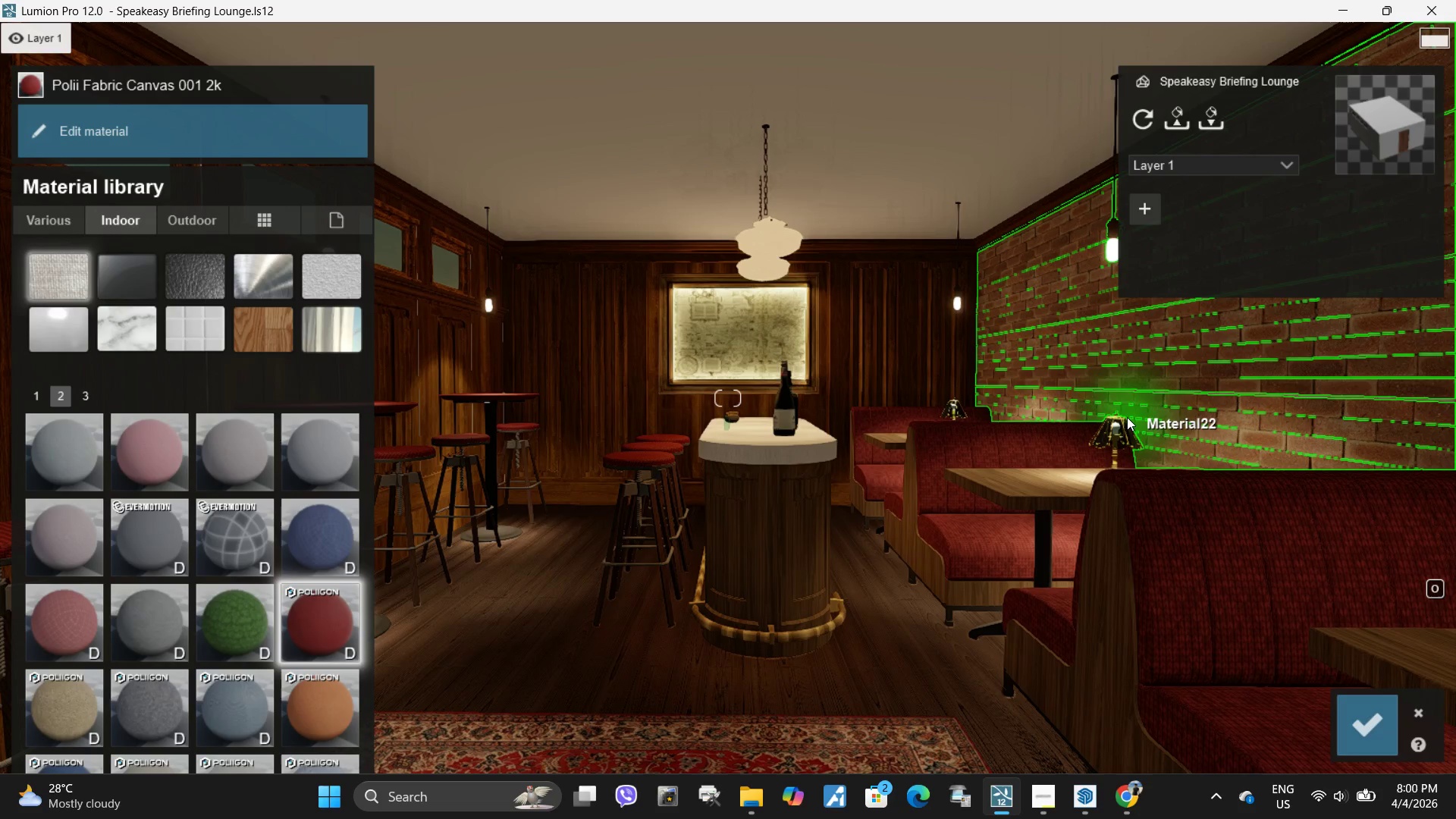 
left_click([1422, 712])
 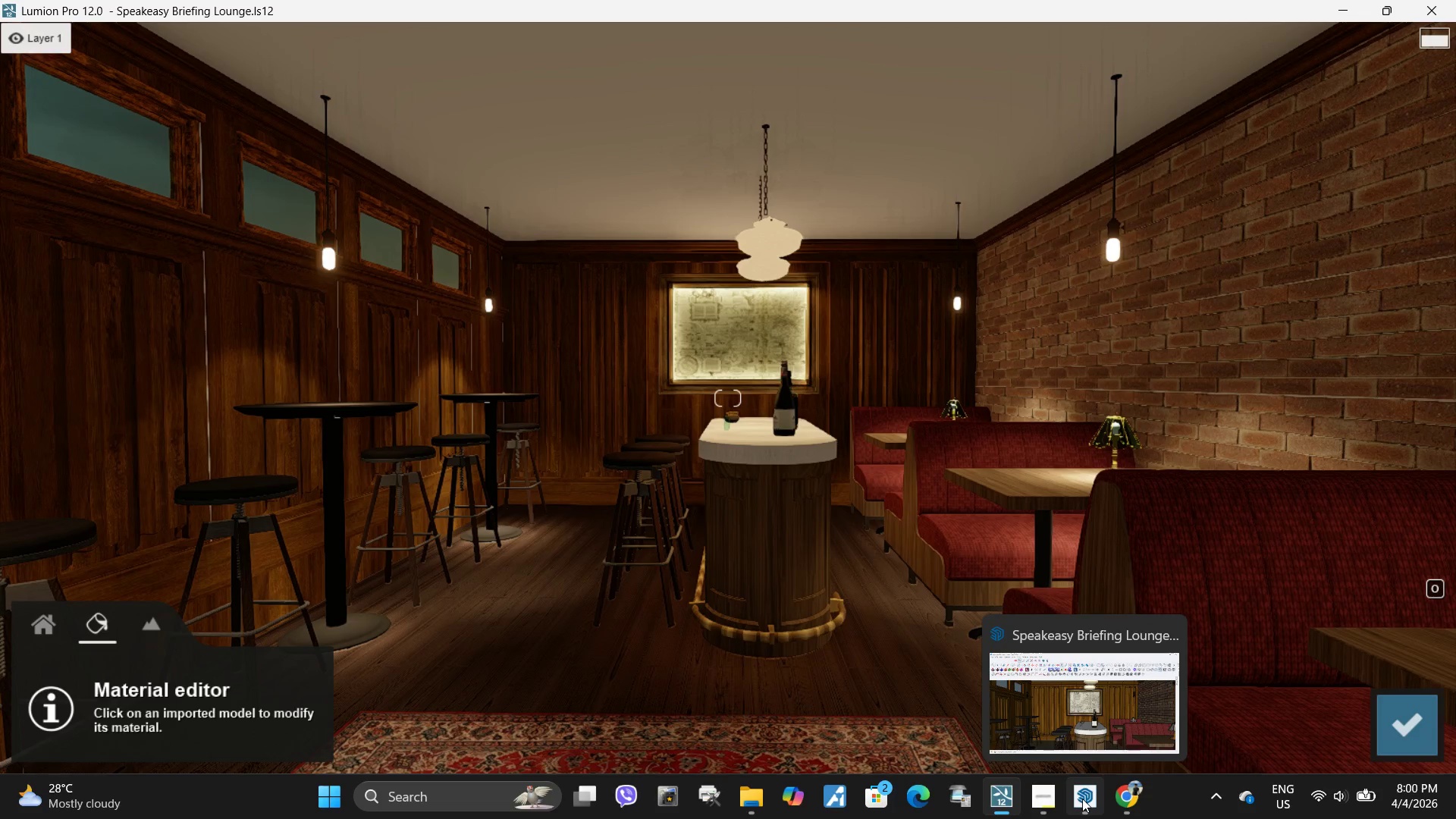 
left_click([1082, 799])
 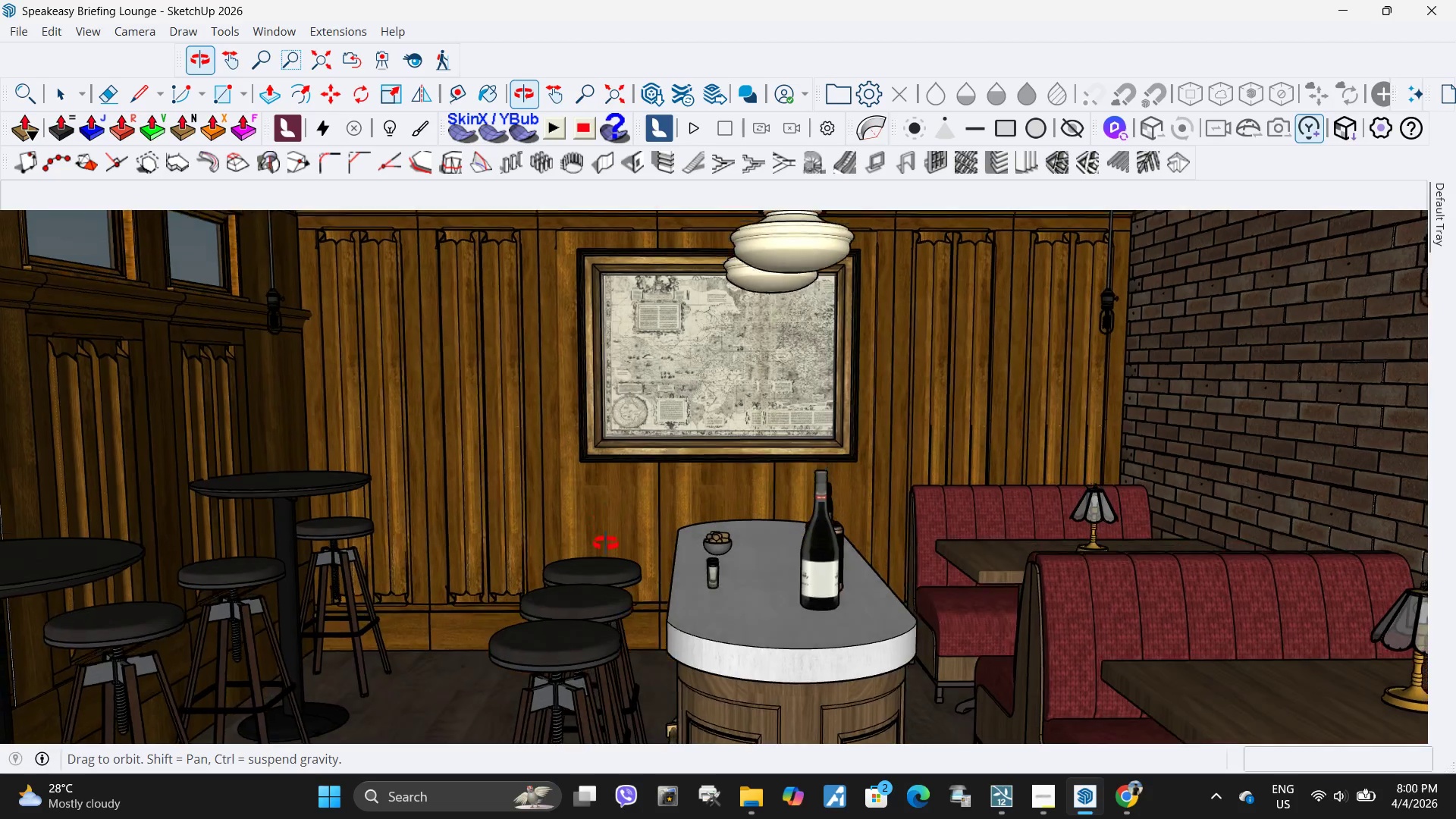 
key(Space)
 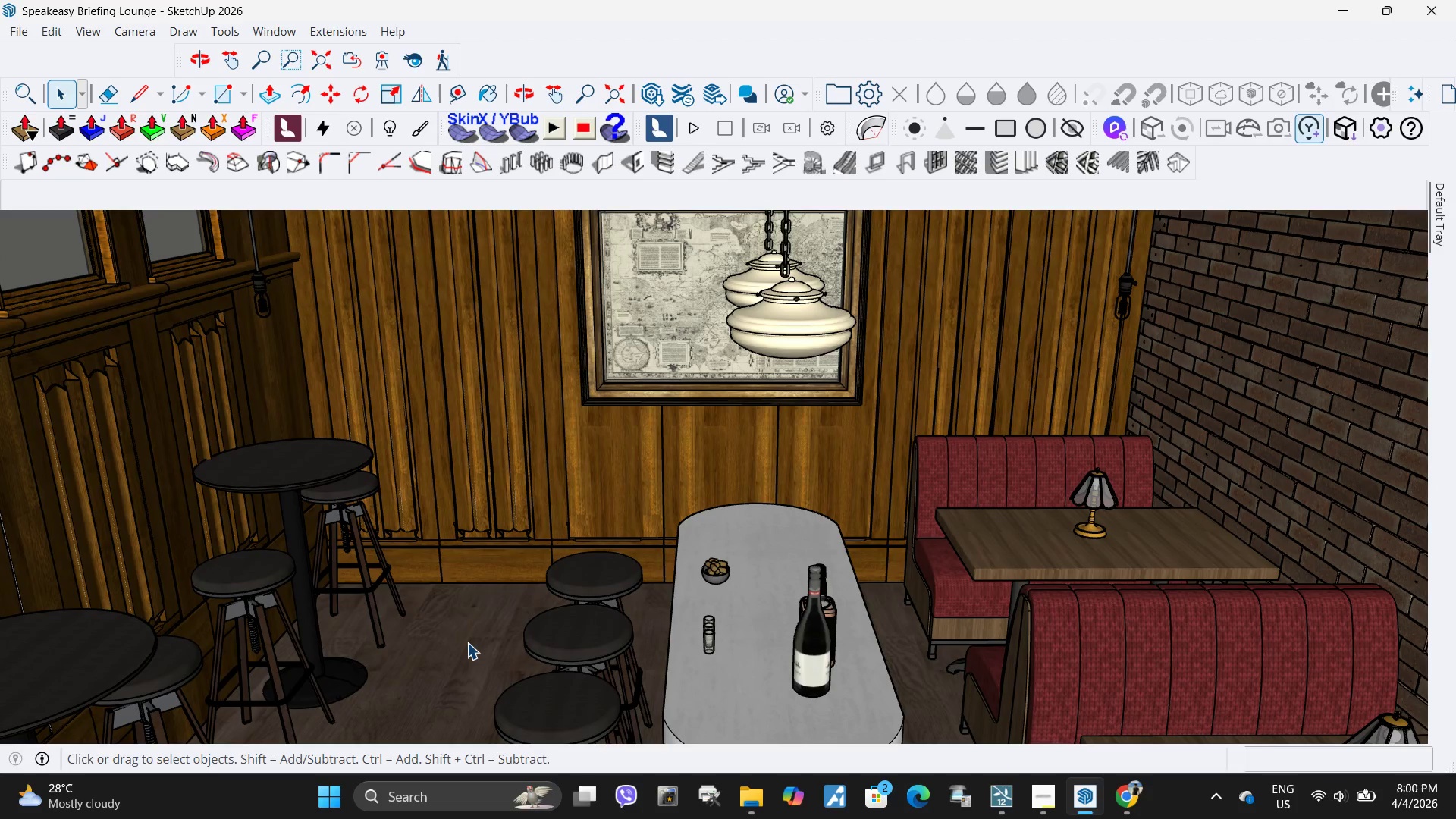 
double_click([467, 642])
 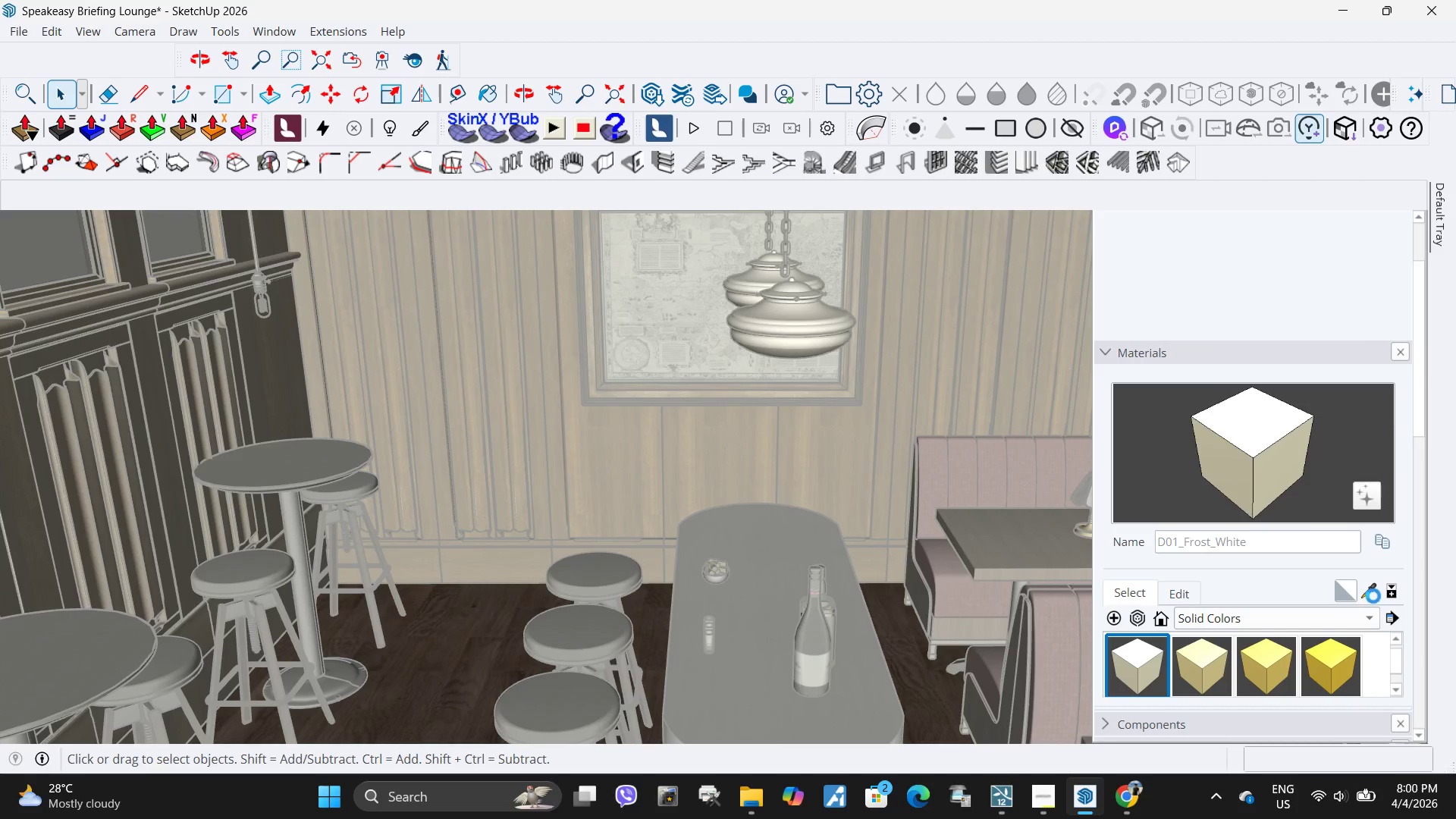 
left_click([1371, 590])
 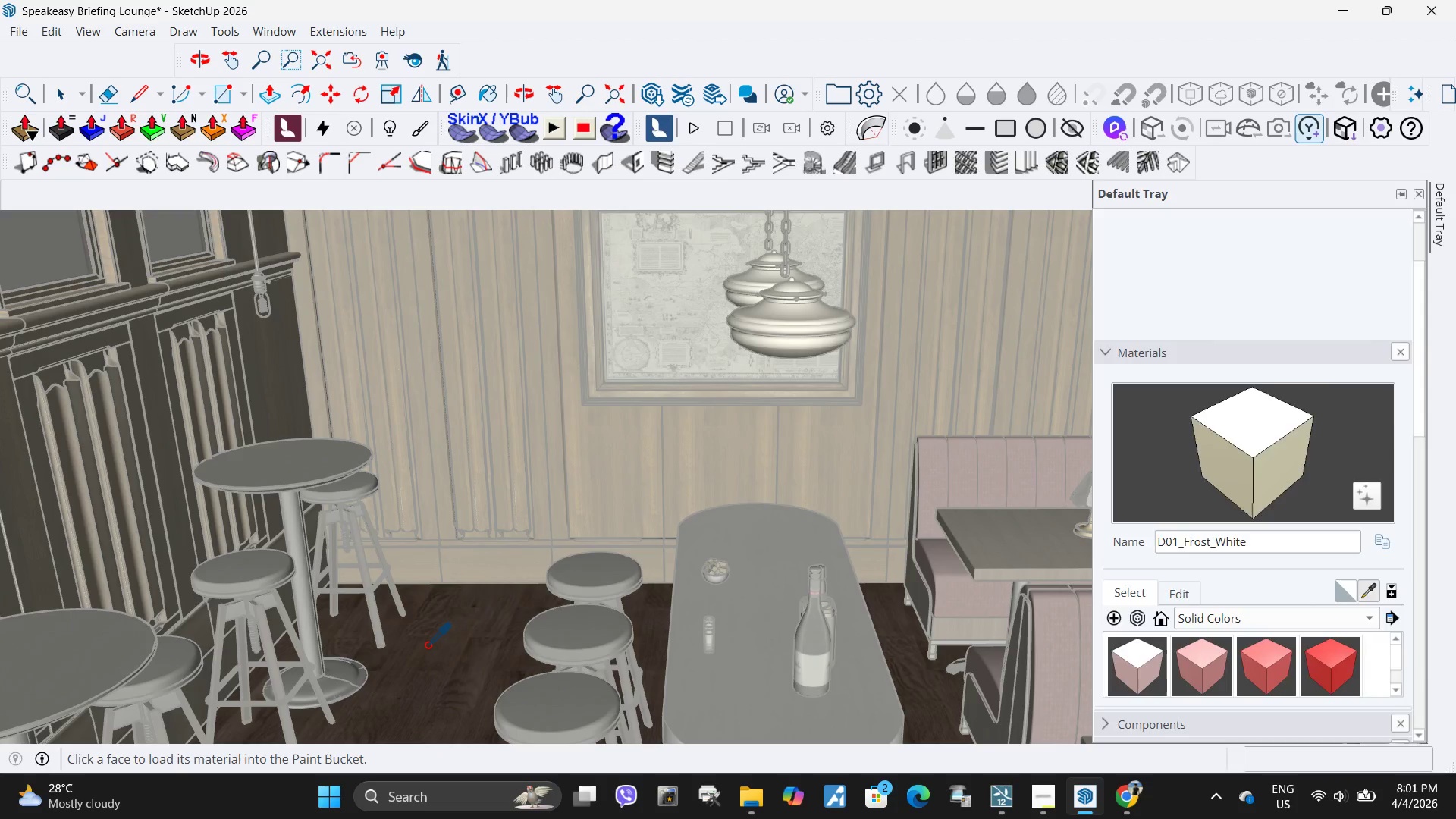 
left_click([427, 645])
 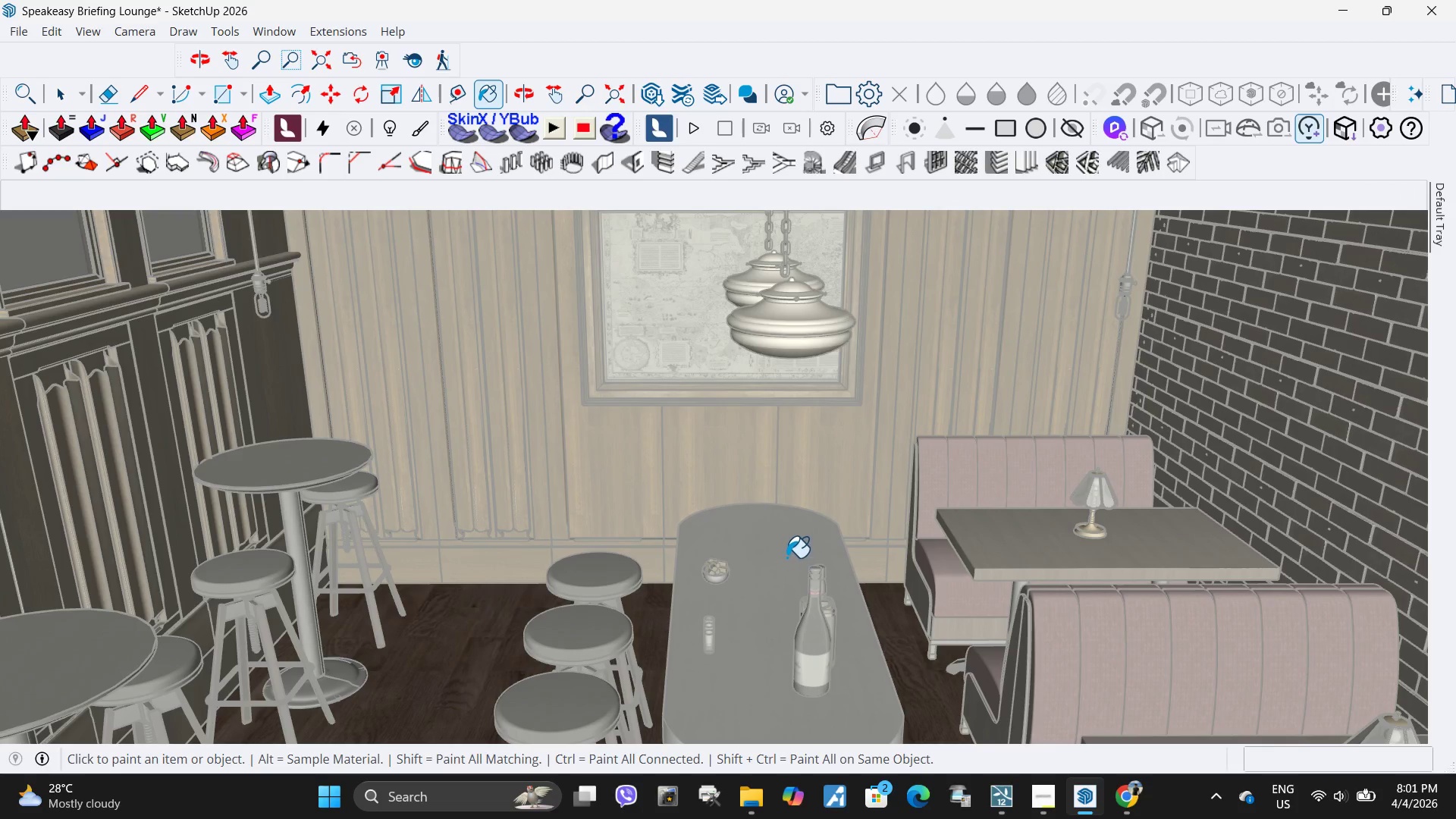 
key(Escape)
 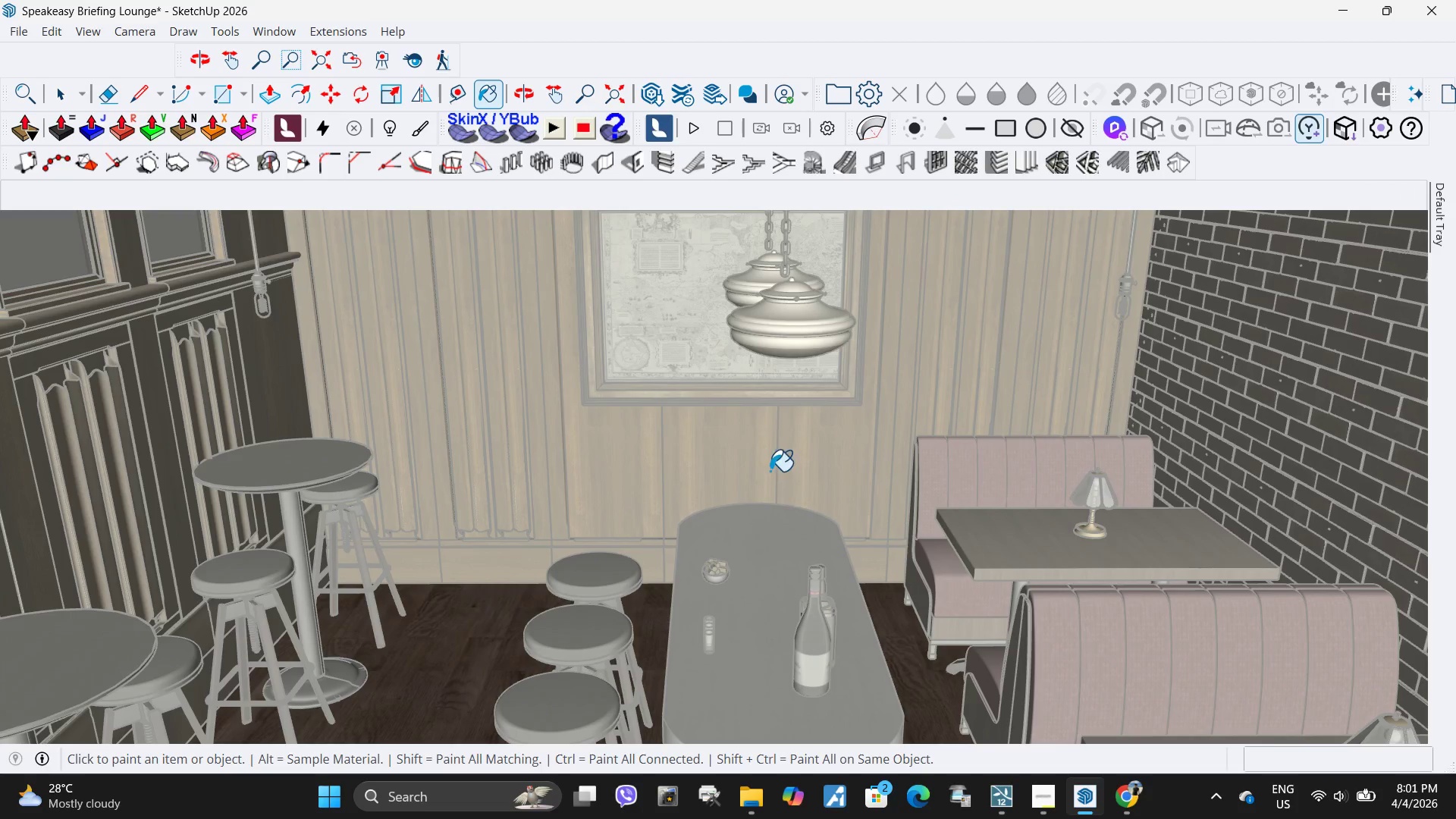 
scroll: coordinate [770, 471], scroll_direction: down, amount: 1.0
 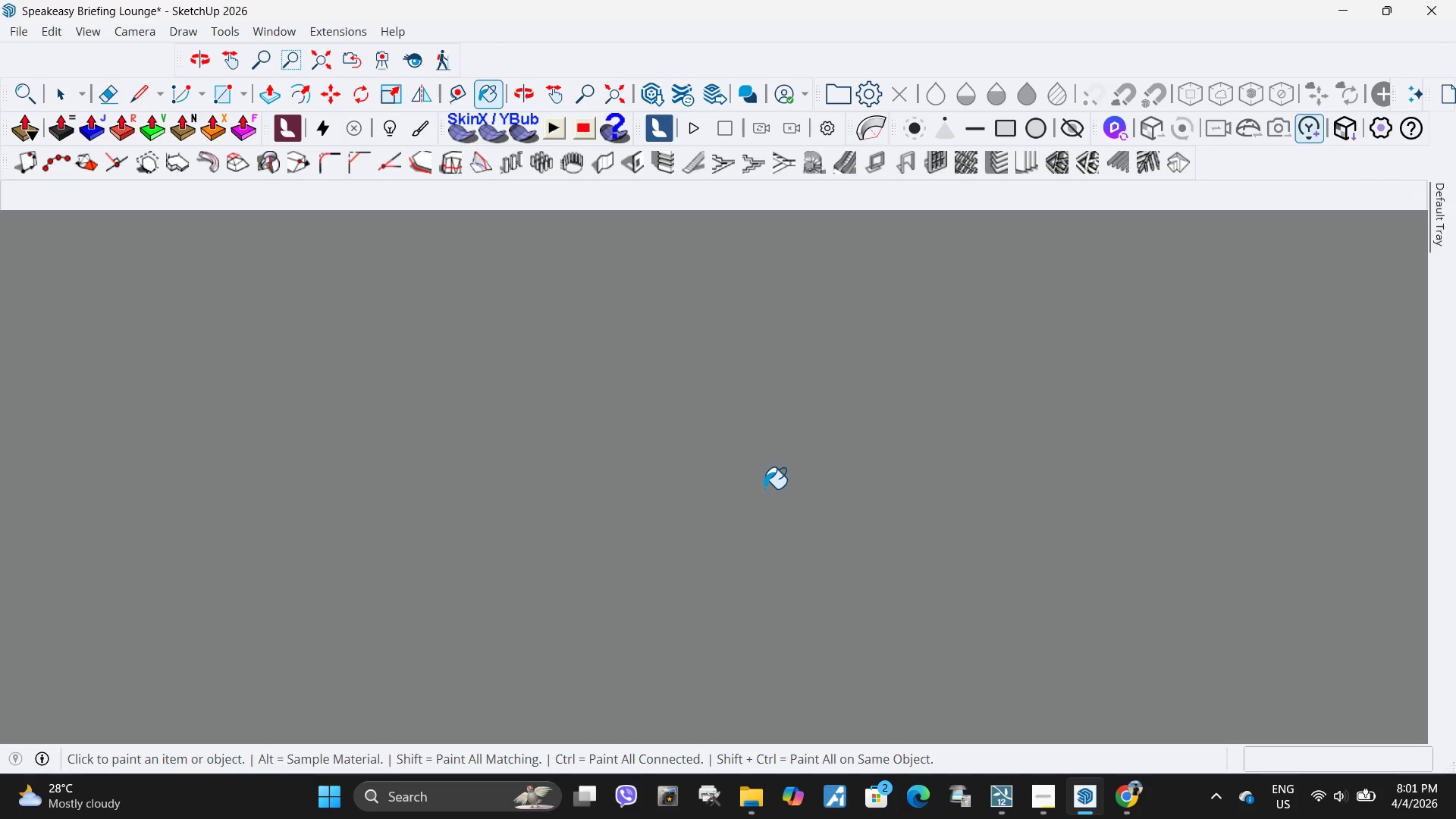 
key(Space)
 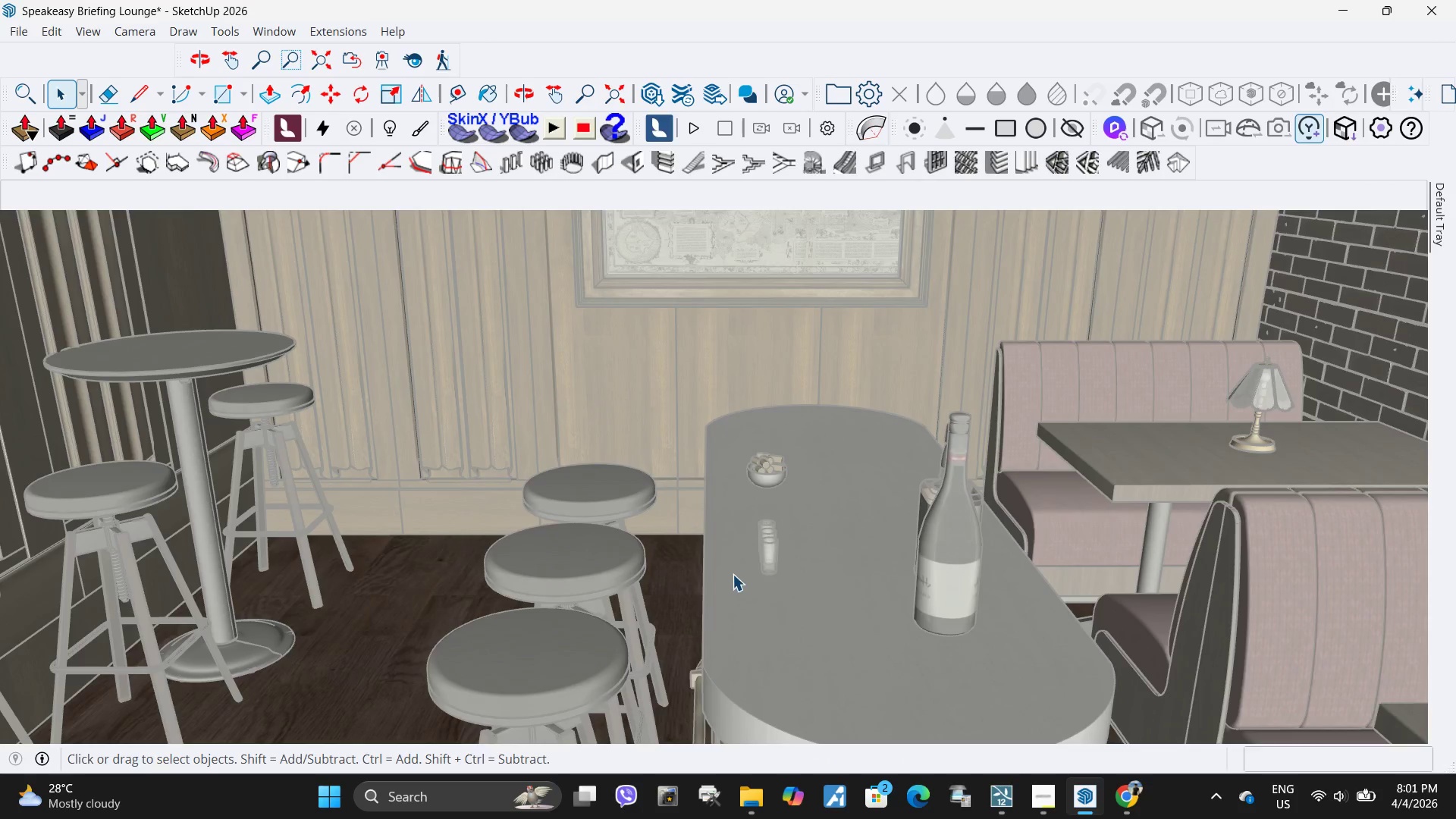 
scroll: coordinate [680, 596], scroll_direction: up, amount: 39.0
 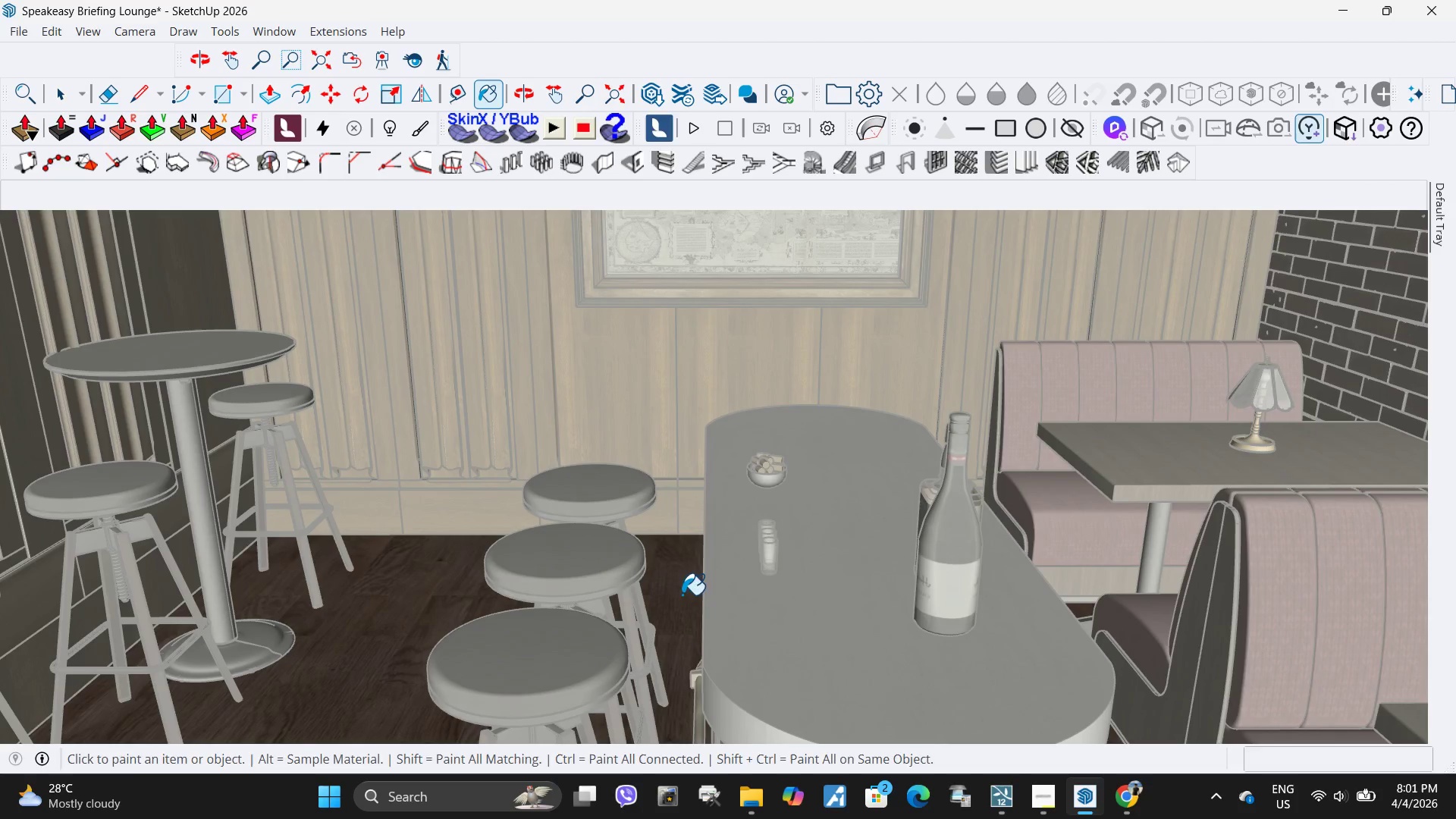 
key(Escape)
 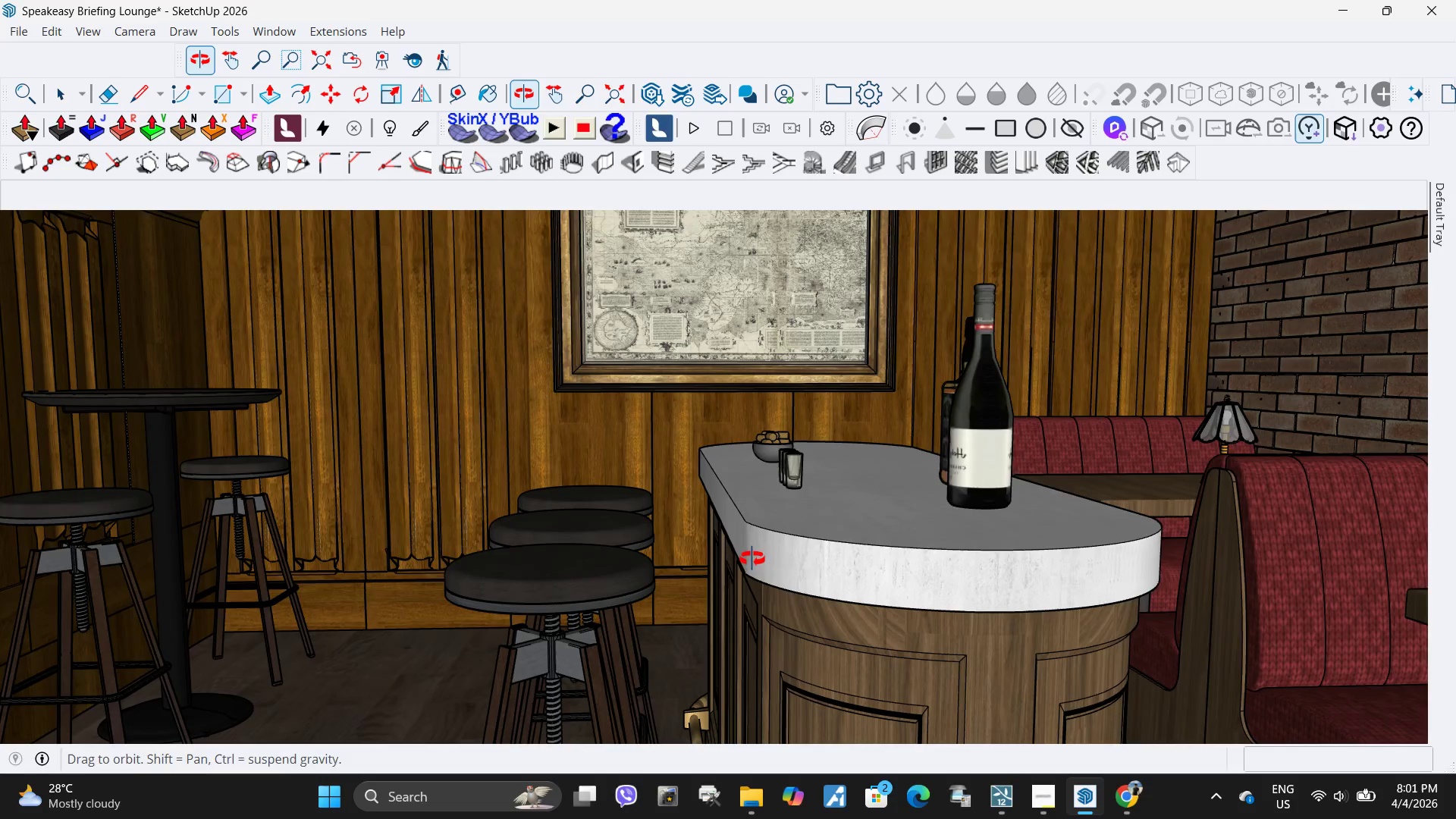 
double_click([814, 667])
 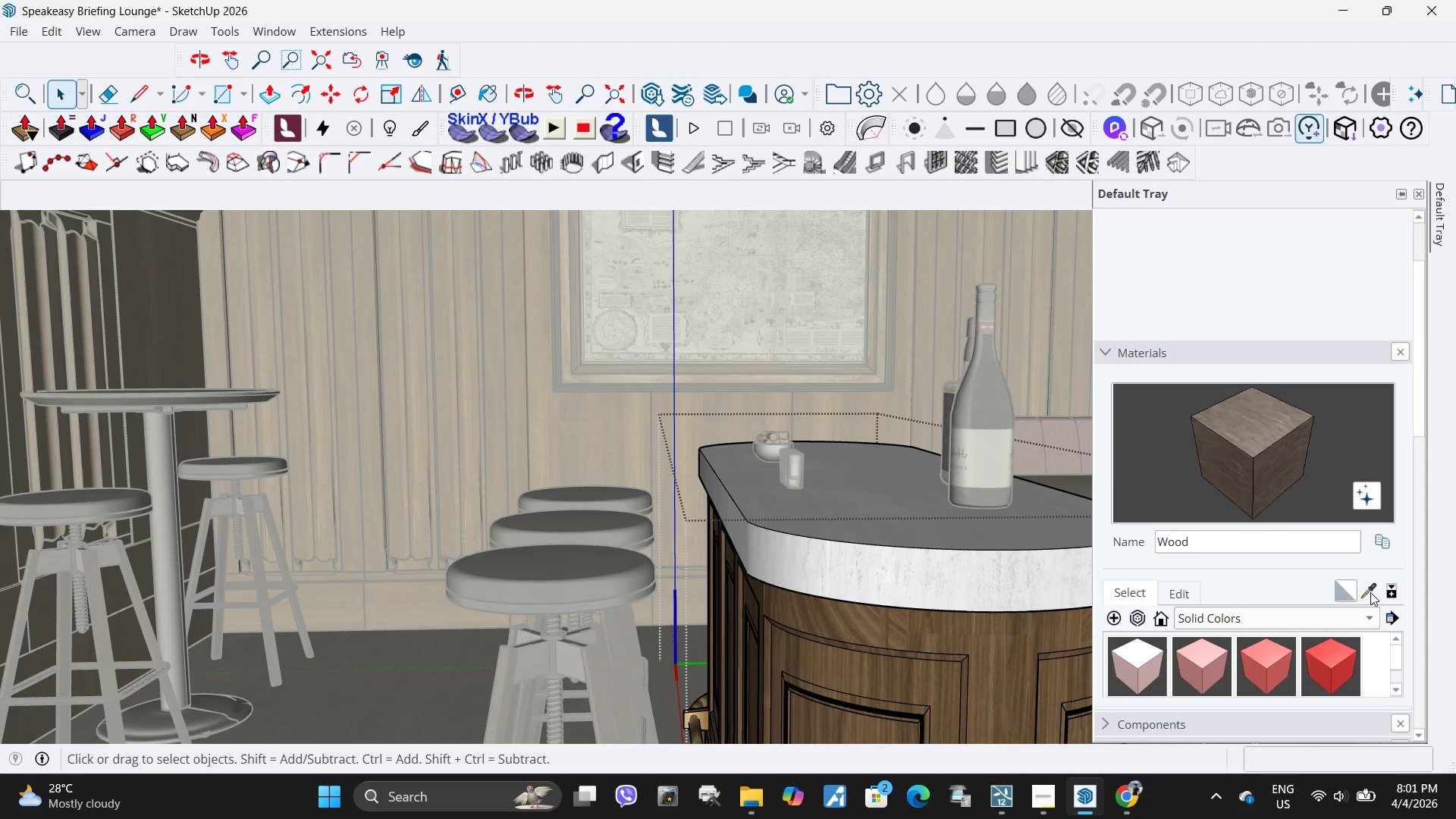 
left_click([1371, 592])
 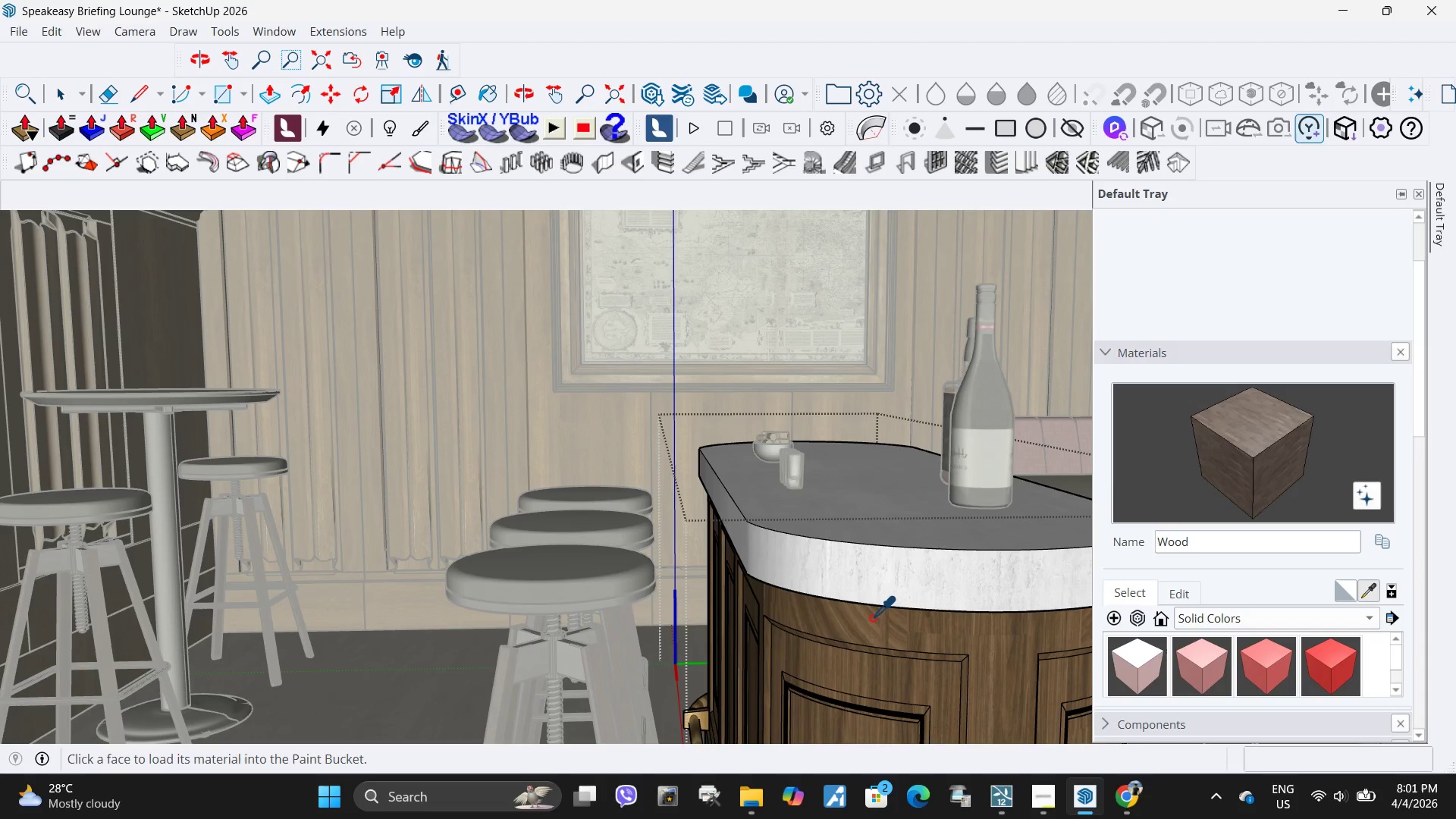 
left_click([821, 623])
 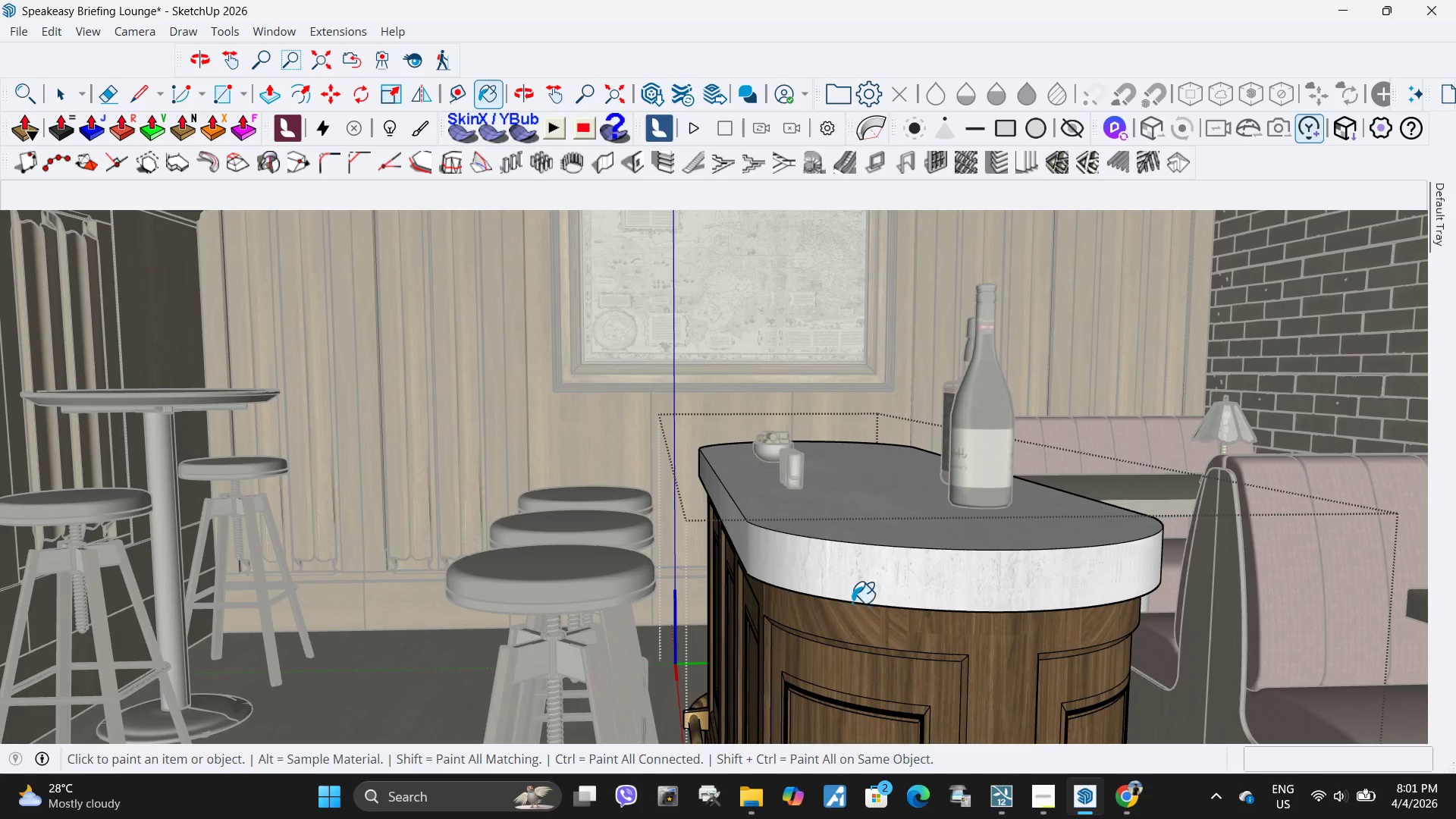 
key(Space)
 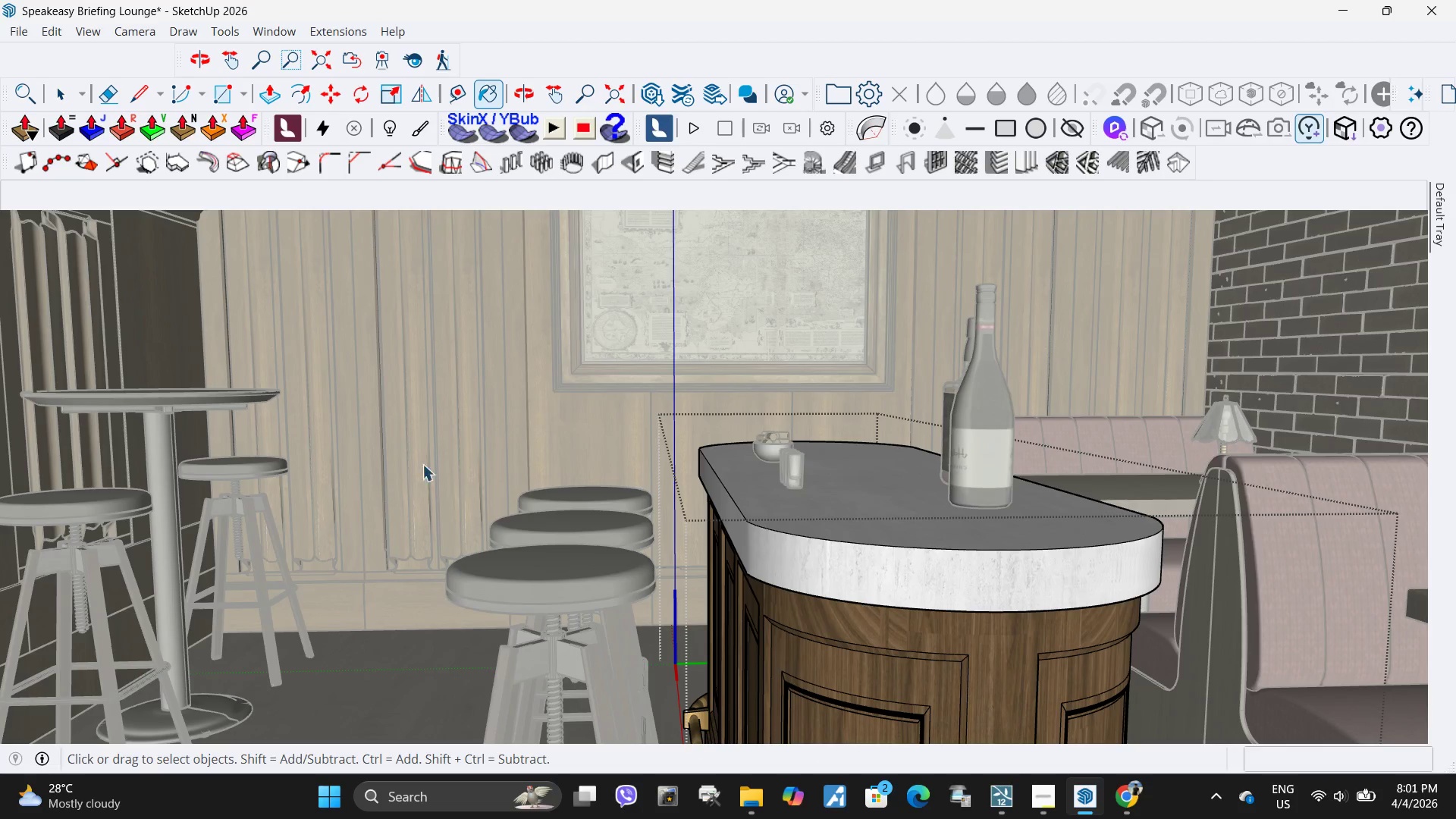 
key(Escape)
 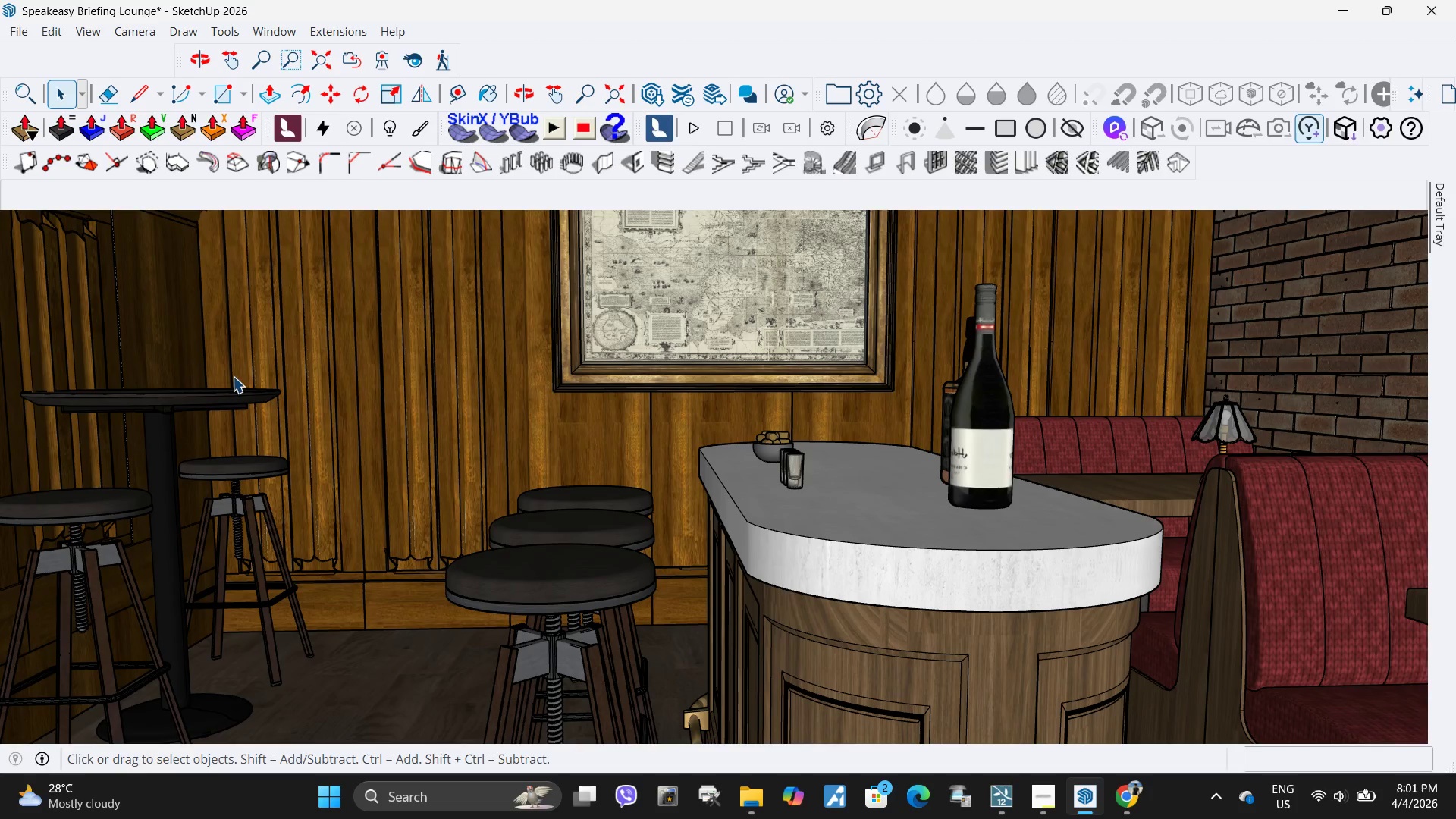 
key(Escape)
 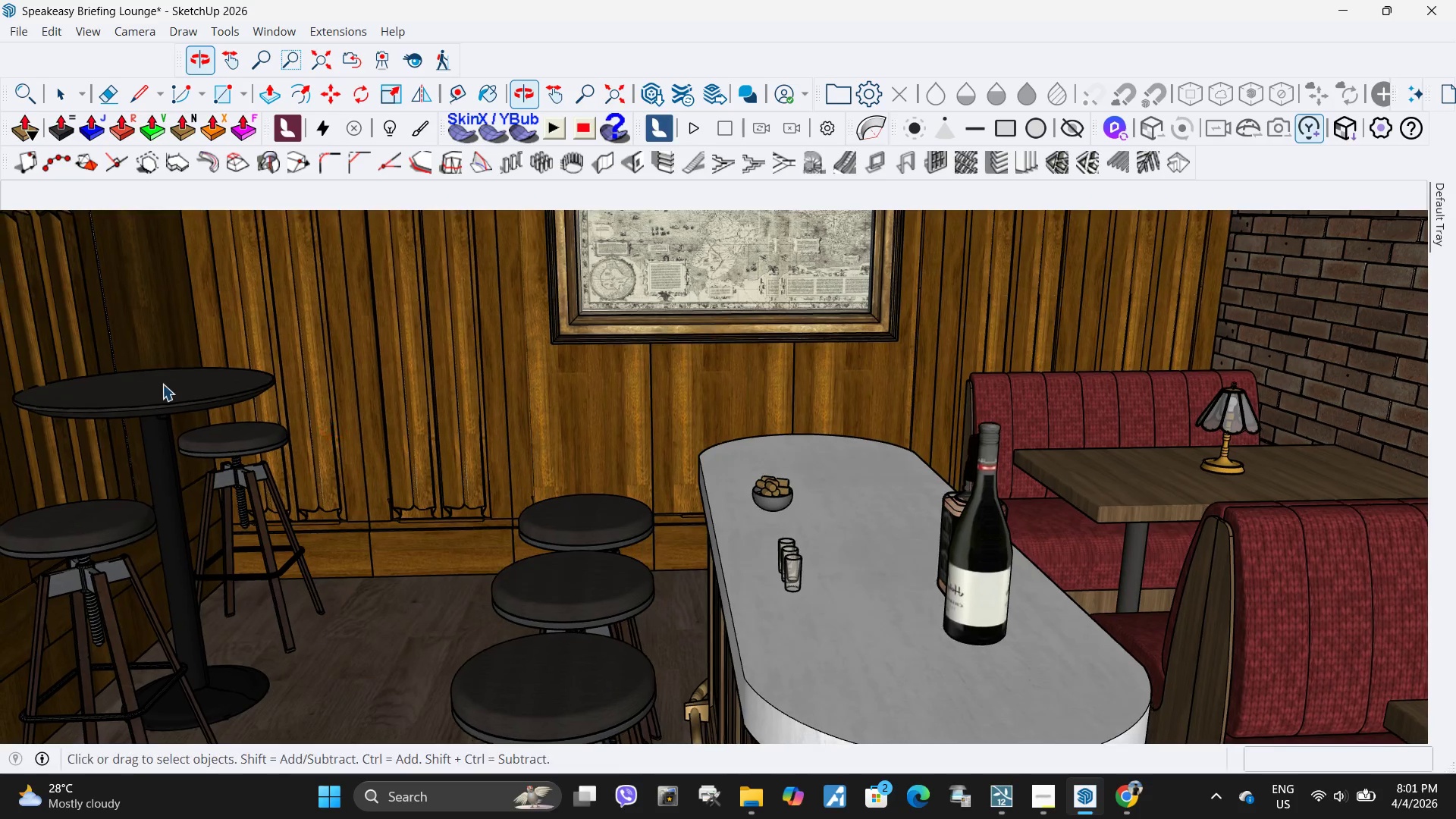 
double_click([158, 383])
 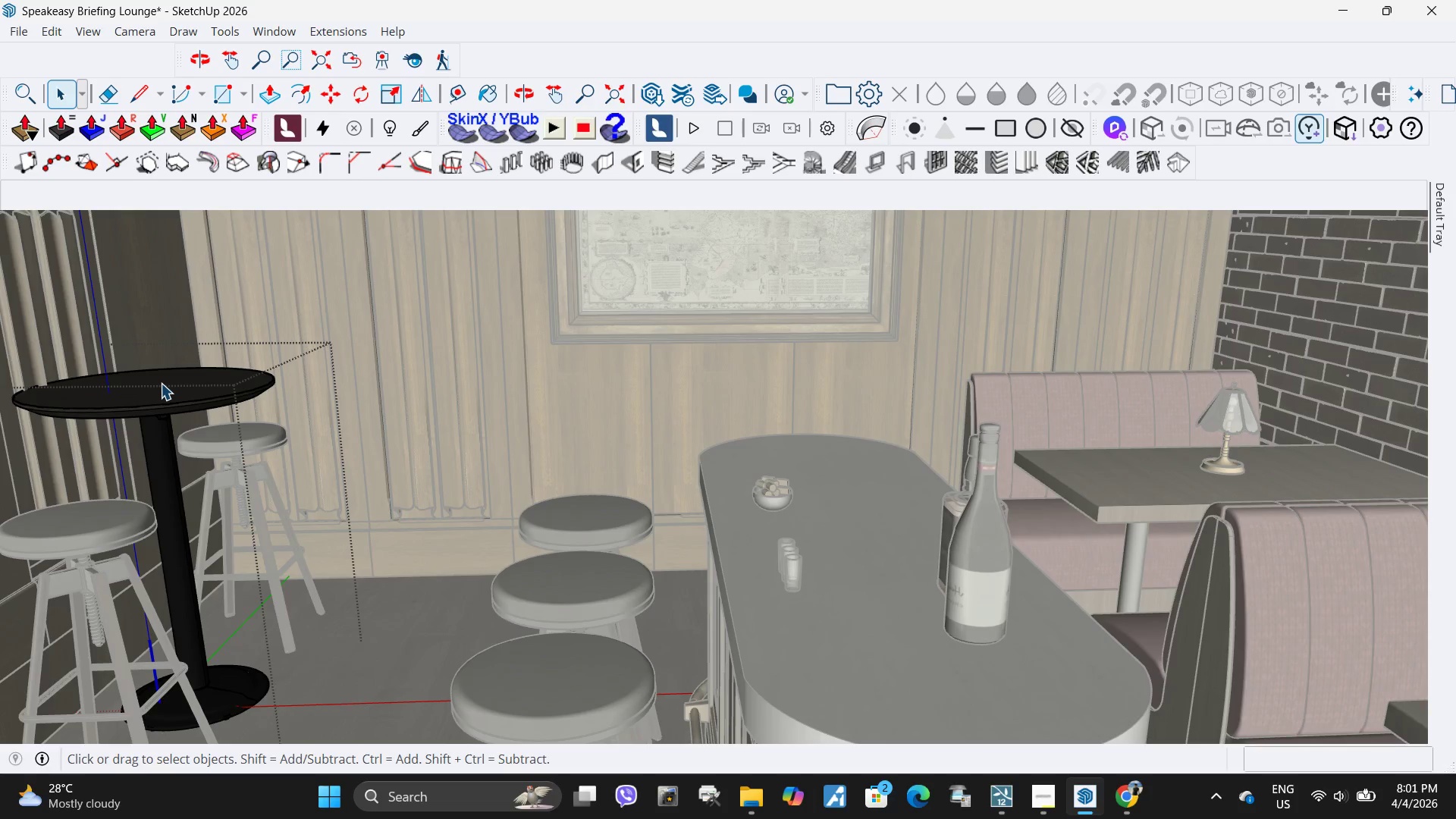 
triple_click([161, 383])
 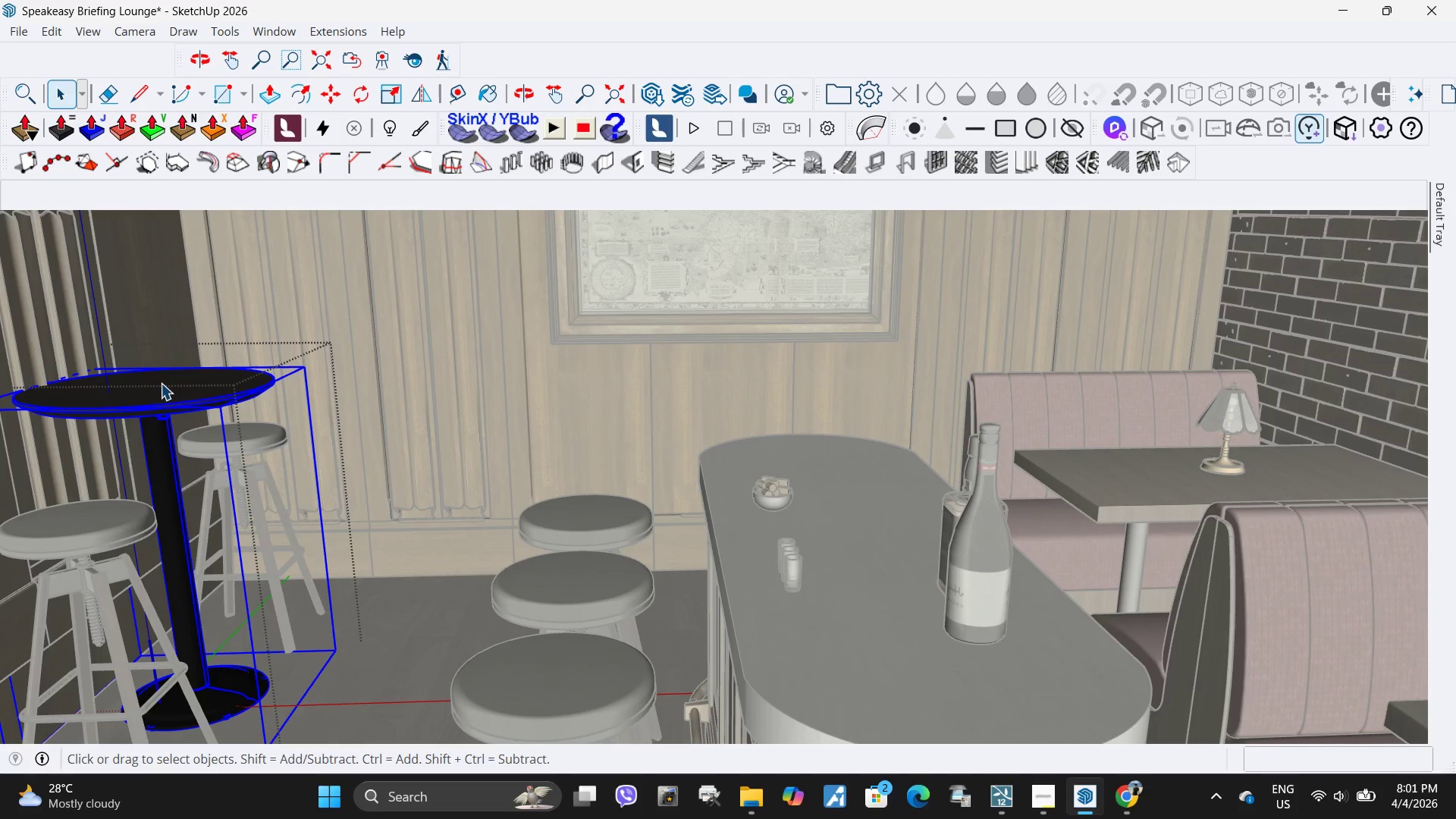 
triple_click([161, 383])
 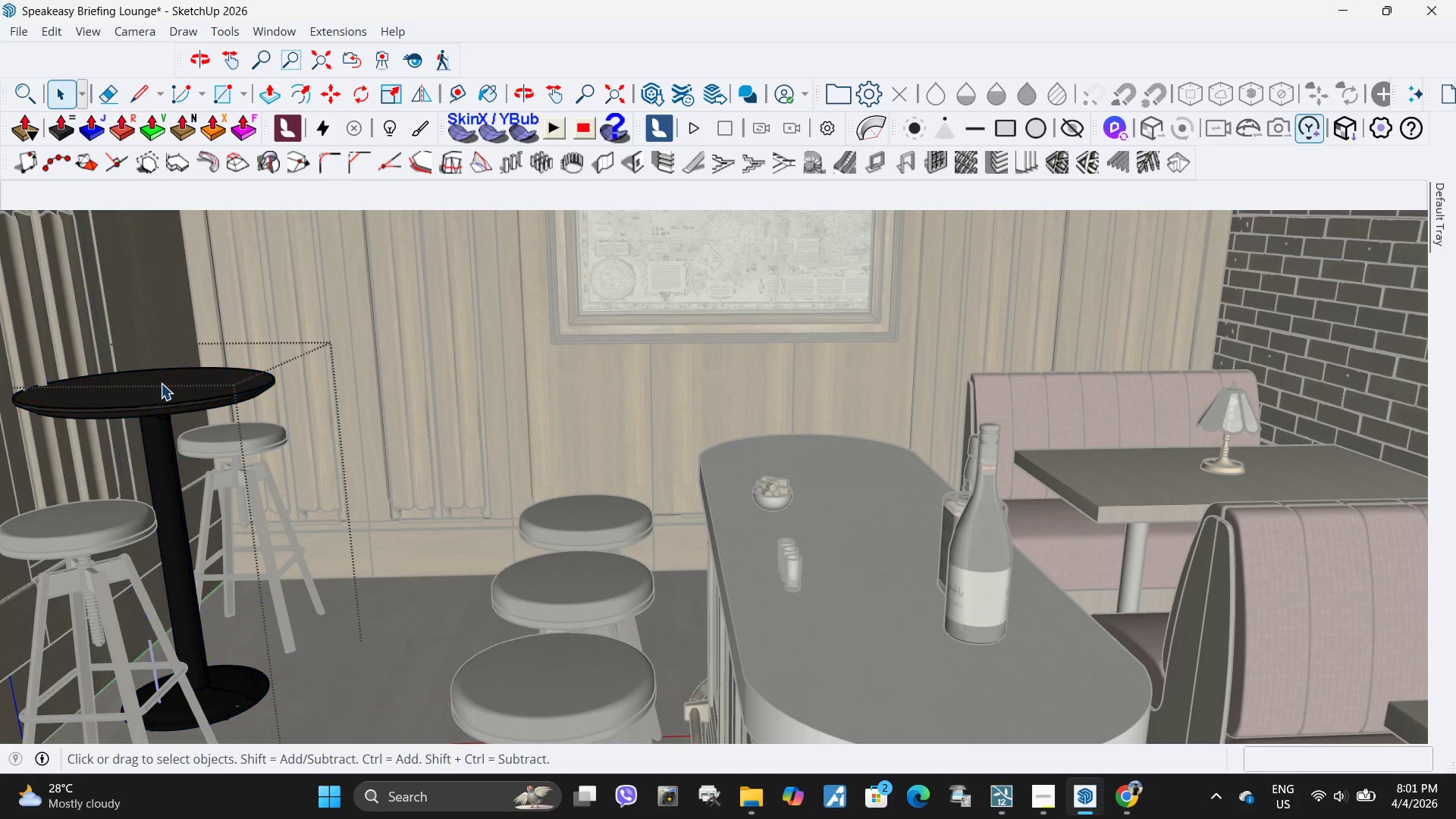 
triple_click([161, 383])
 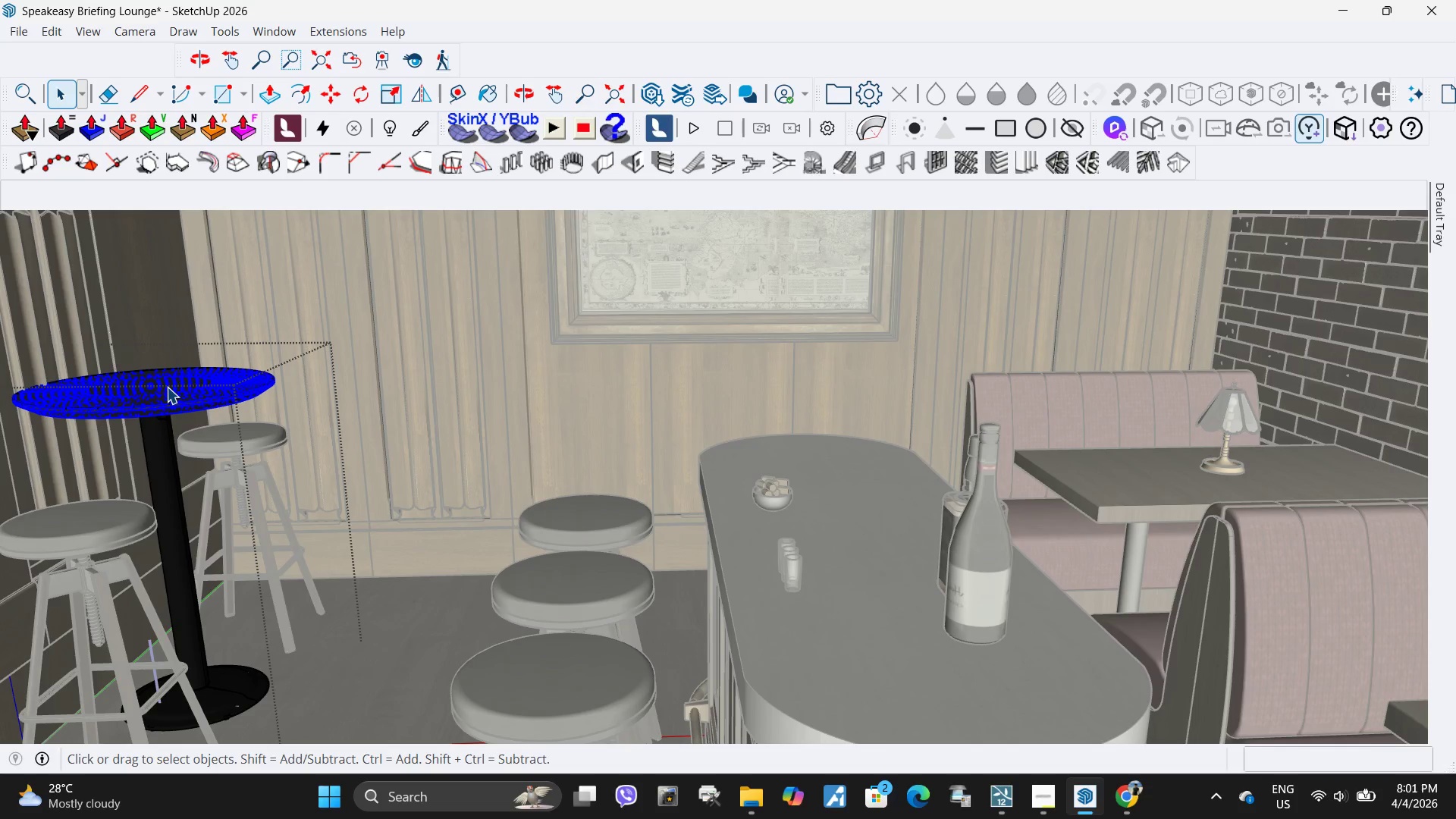 
triple_click([167, 387])
 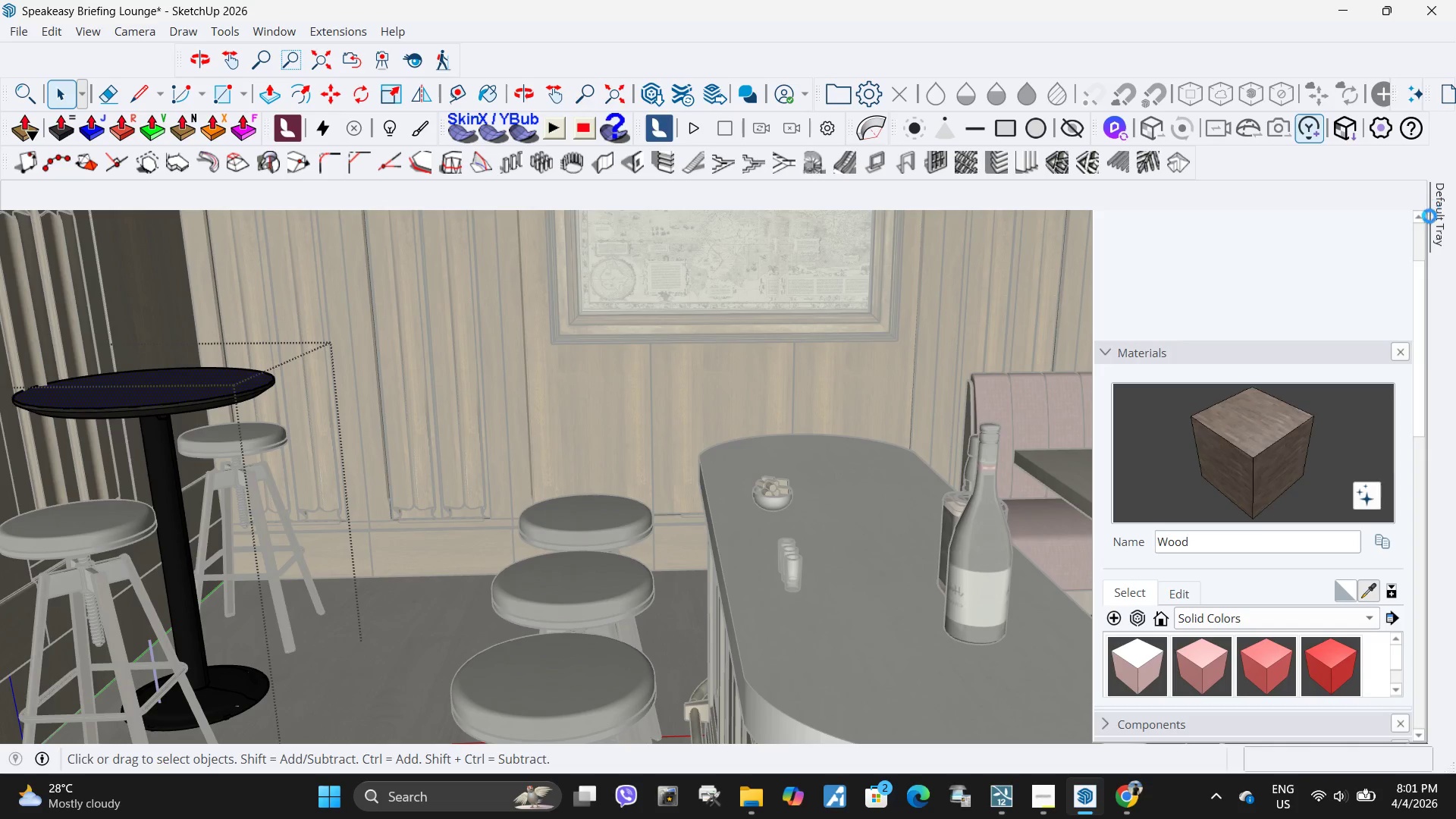 
left_click([1274, 447])
 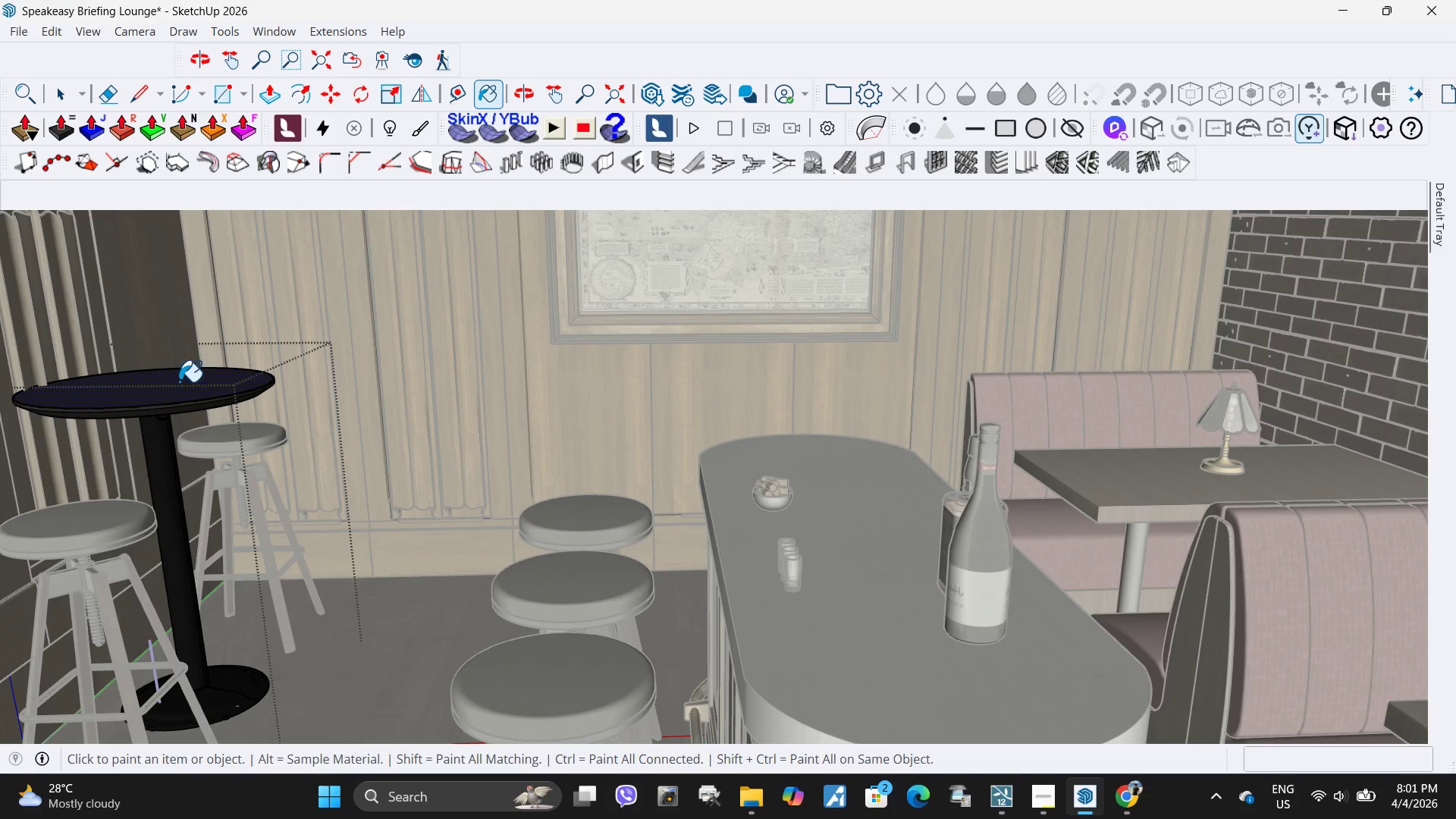 
scroll: coordinate [115, 408], scroll_direction: up, amount: 9.0
 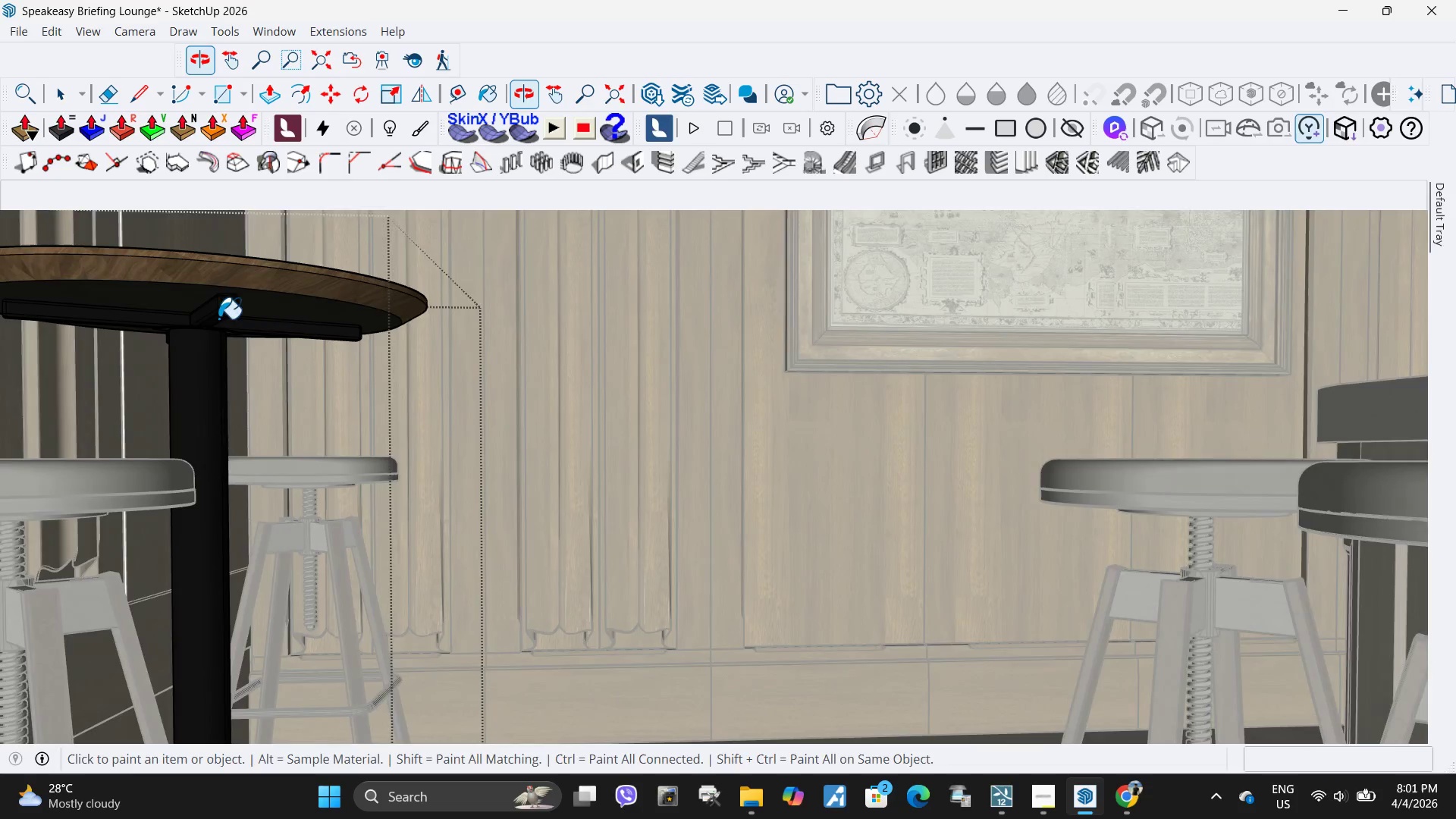 
left_click([274, 300])
 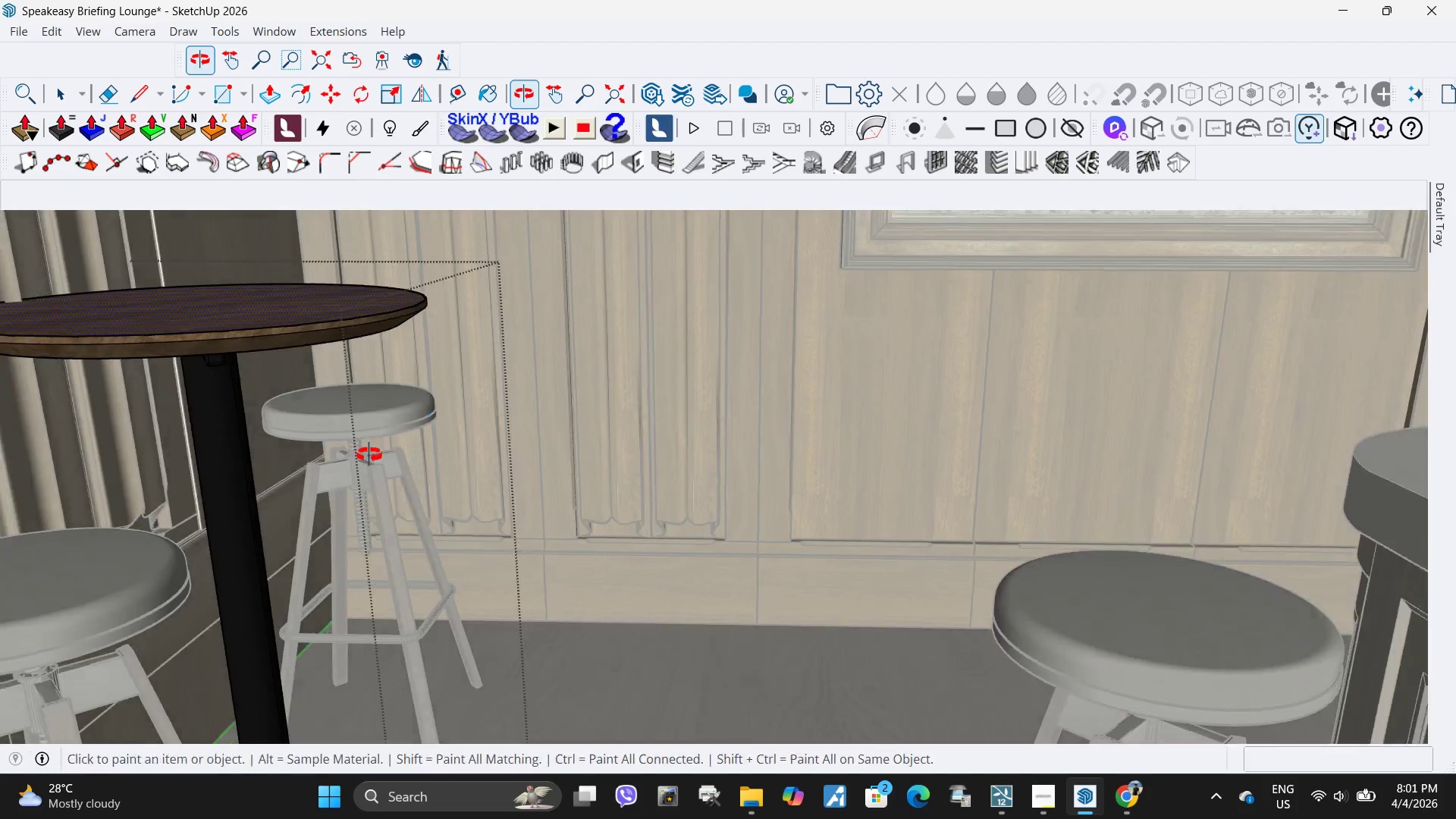 
scroll: coordinate [552, 397], scroll_direction: down, amount: 4.0
 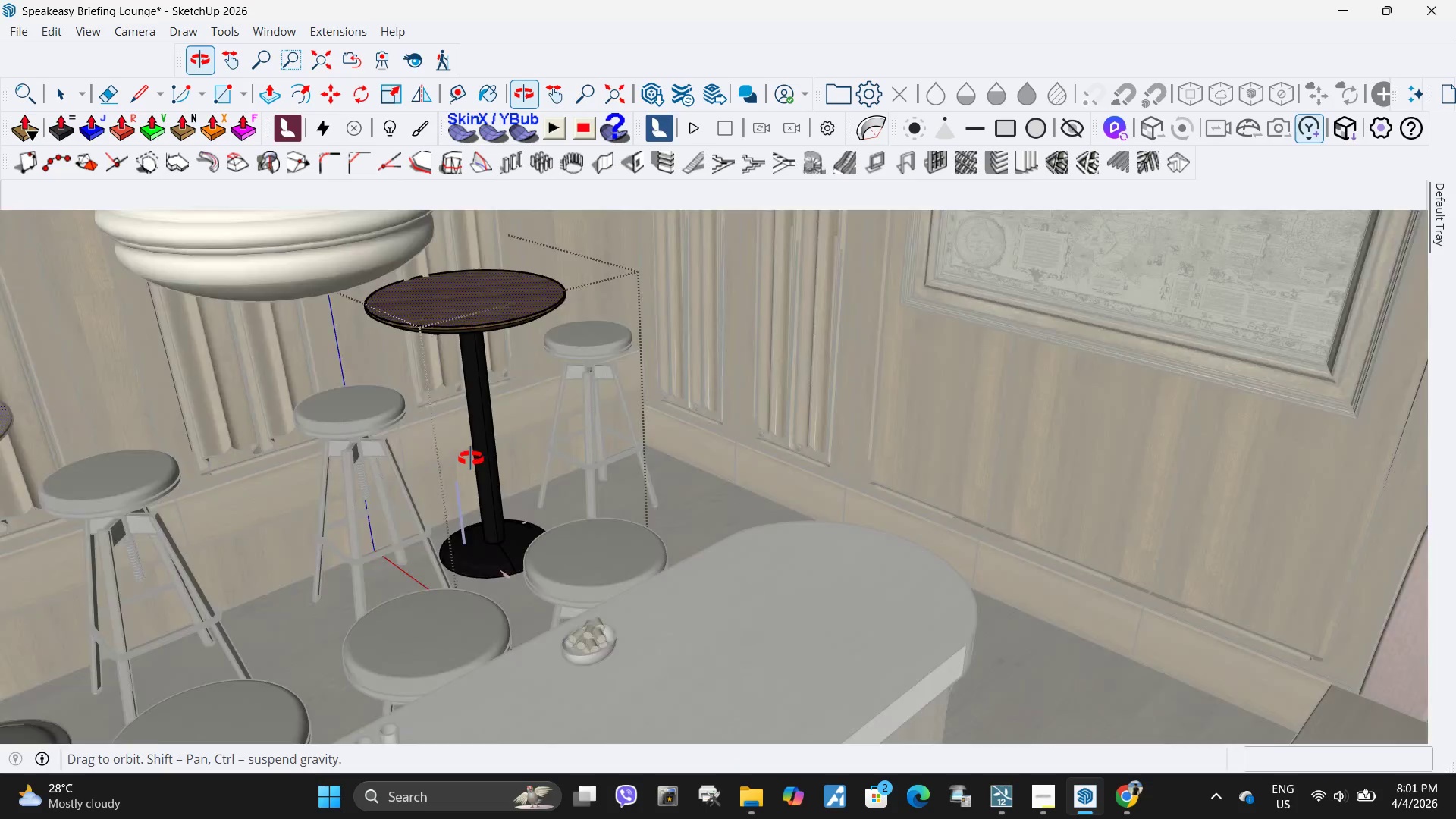 
key(Space)
 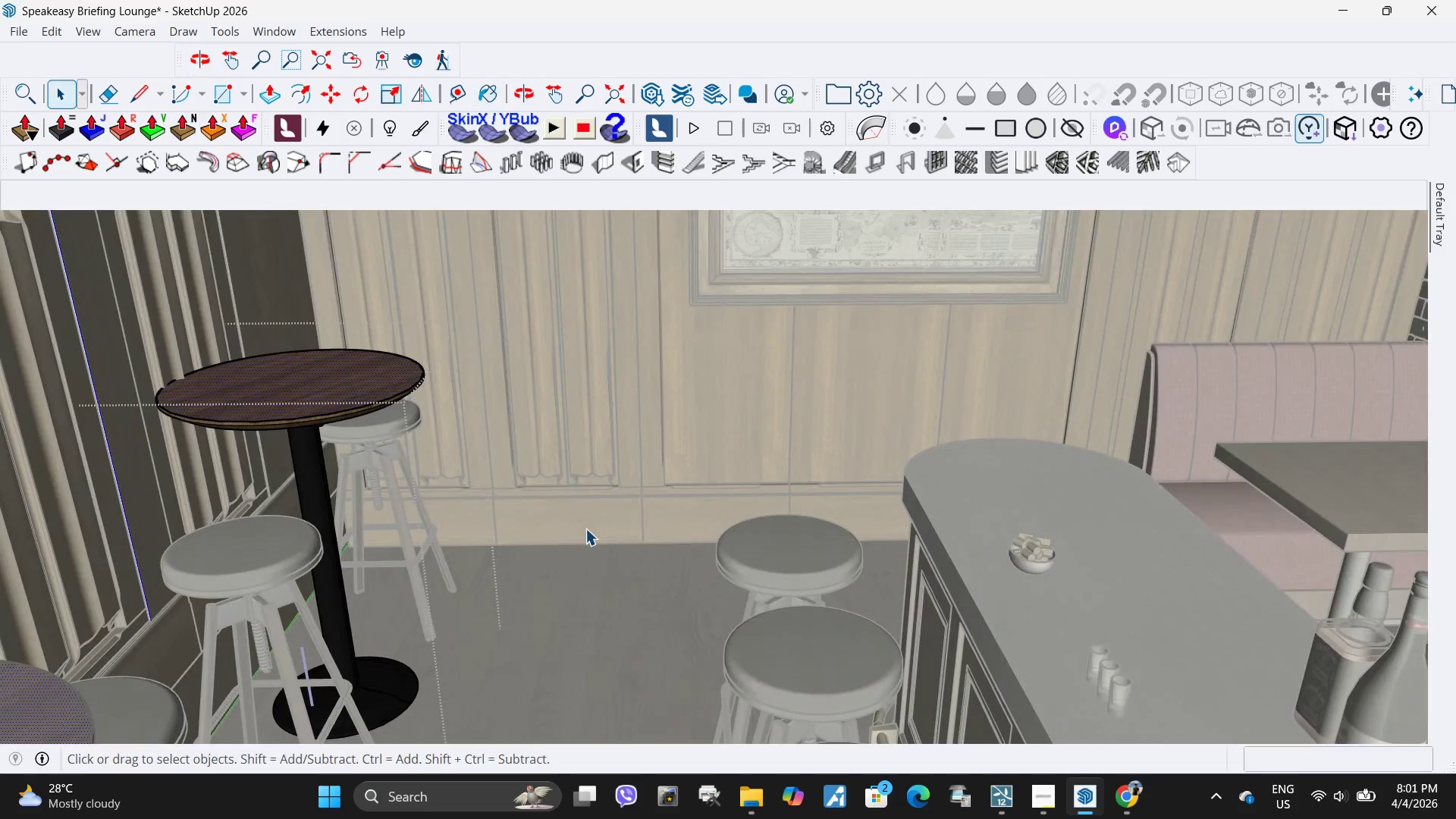 
left_click([585, 529])
 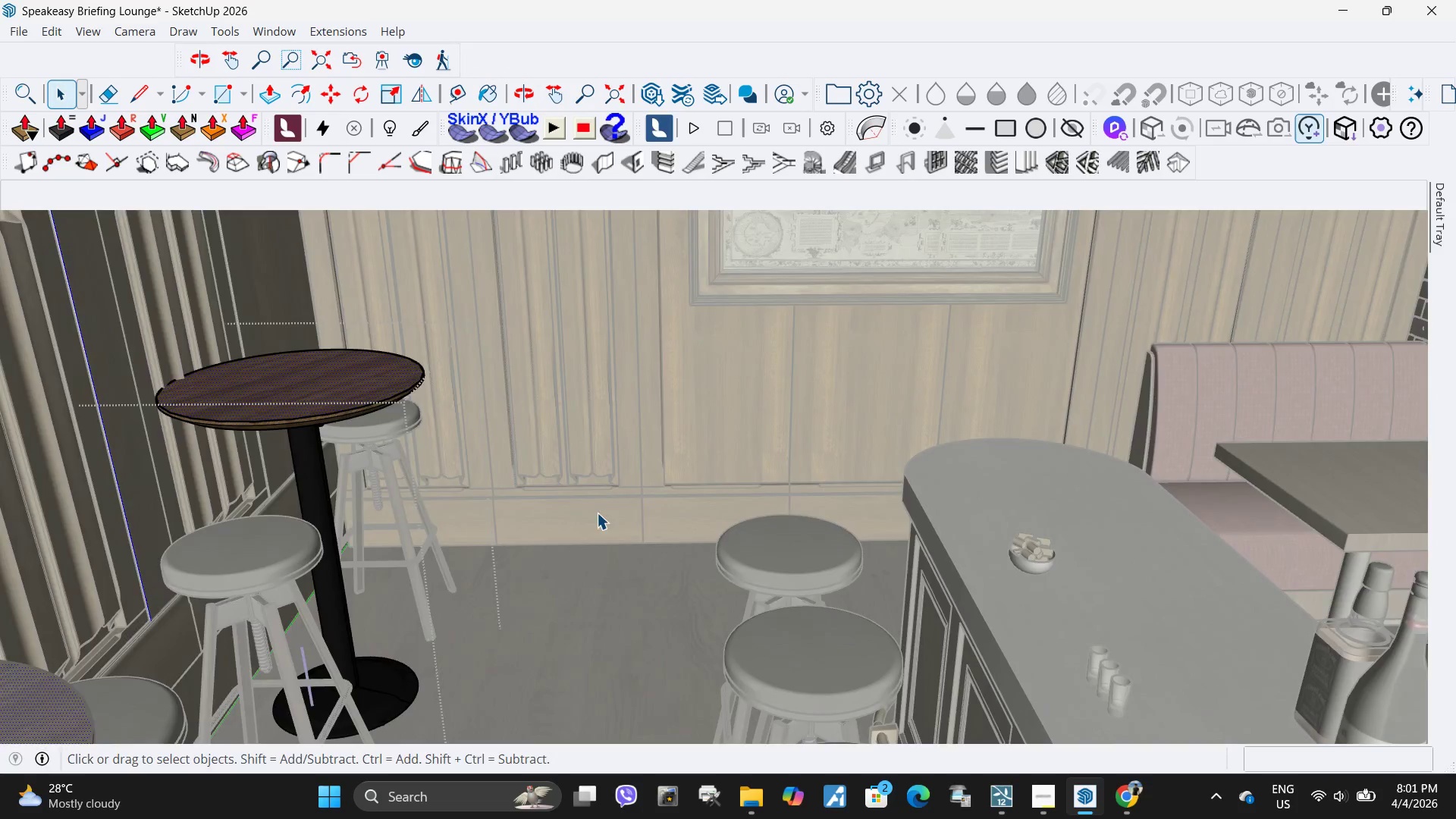 
key(Escape)
 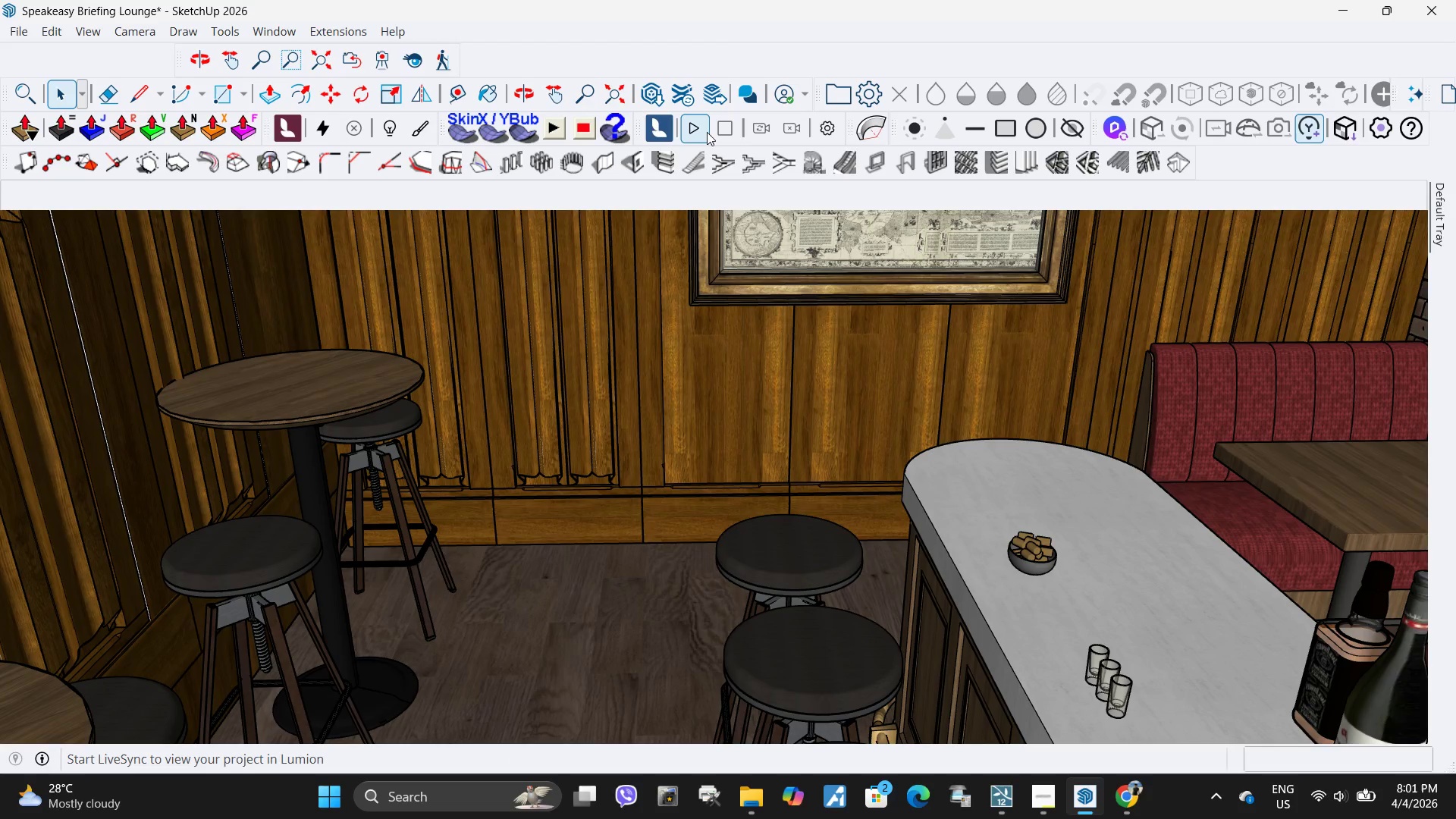 
left_click([703, 130])
 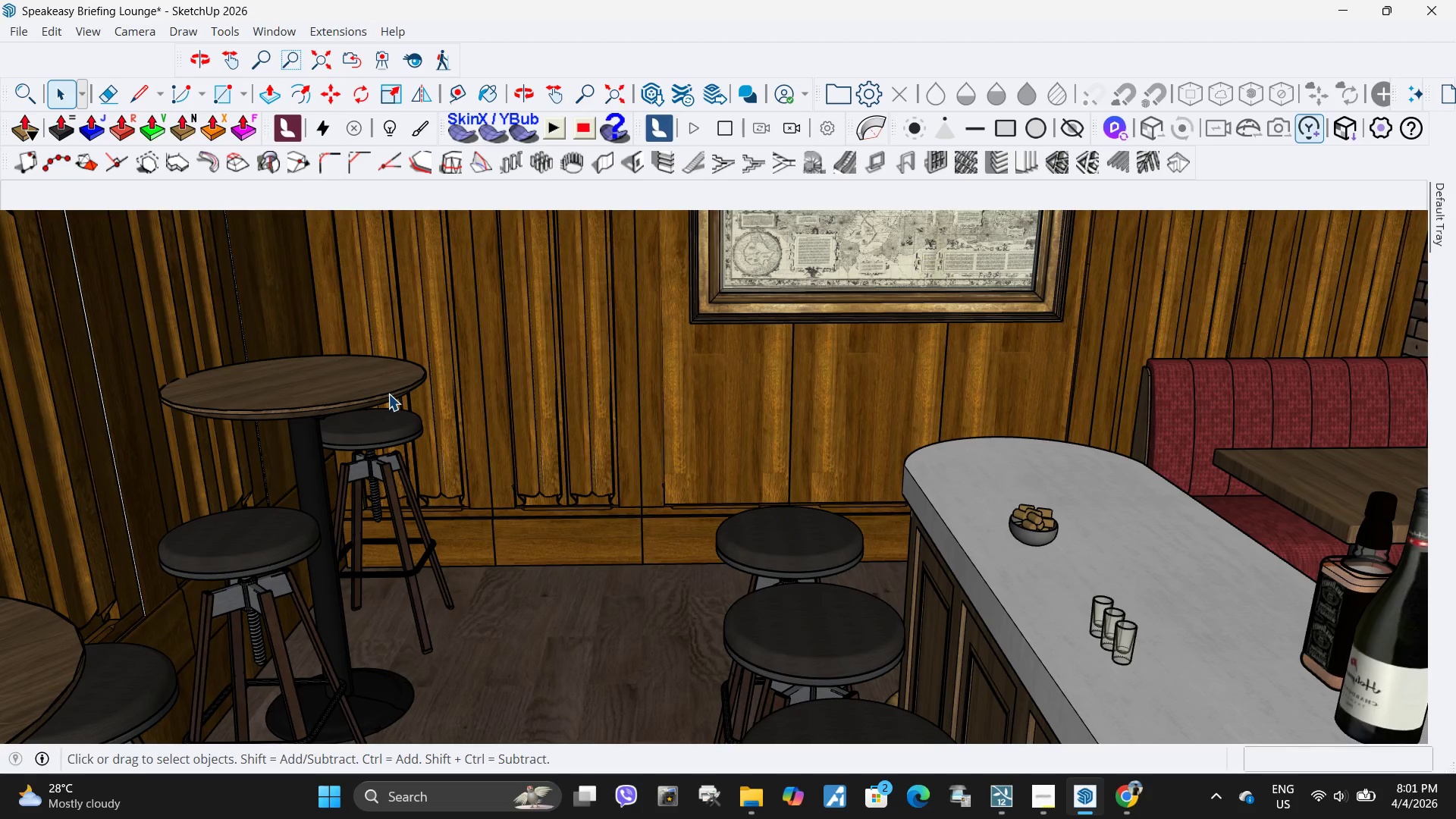 
wait(13.03)
 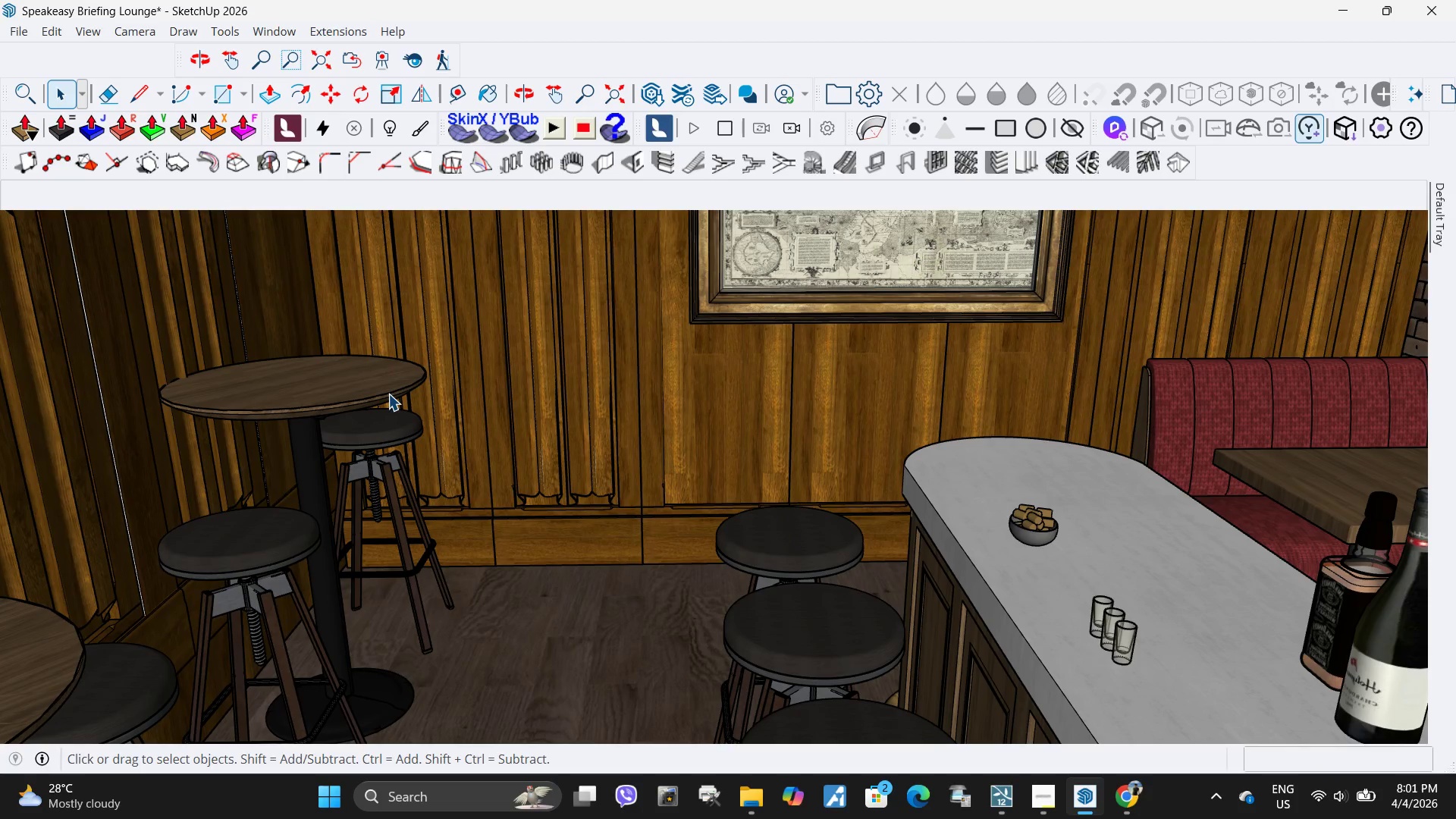 
scroll: coordinate [322, 390], scroll_direction: up, amount: 5.0
 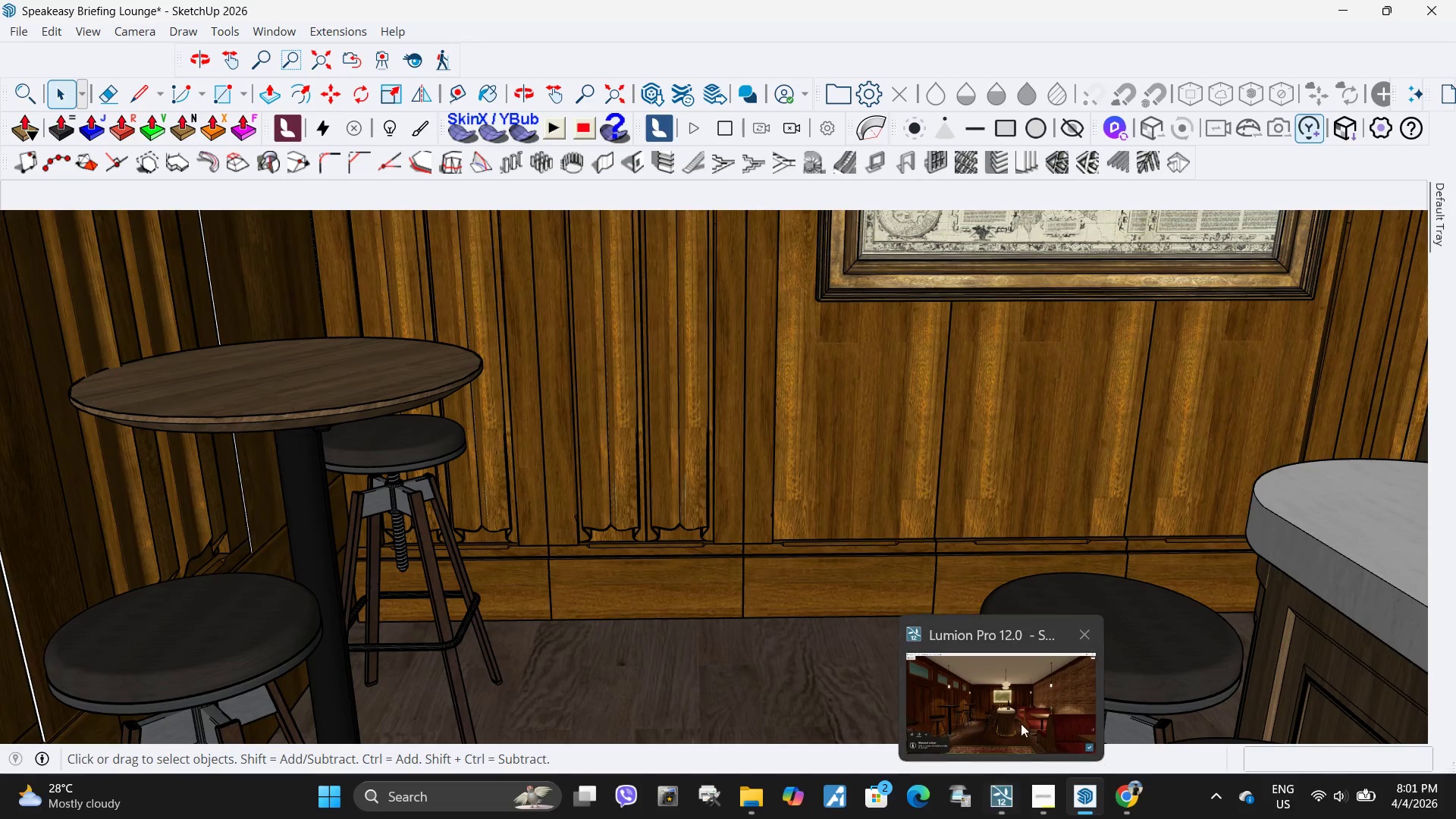 
left_click([1025, 706])
 